 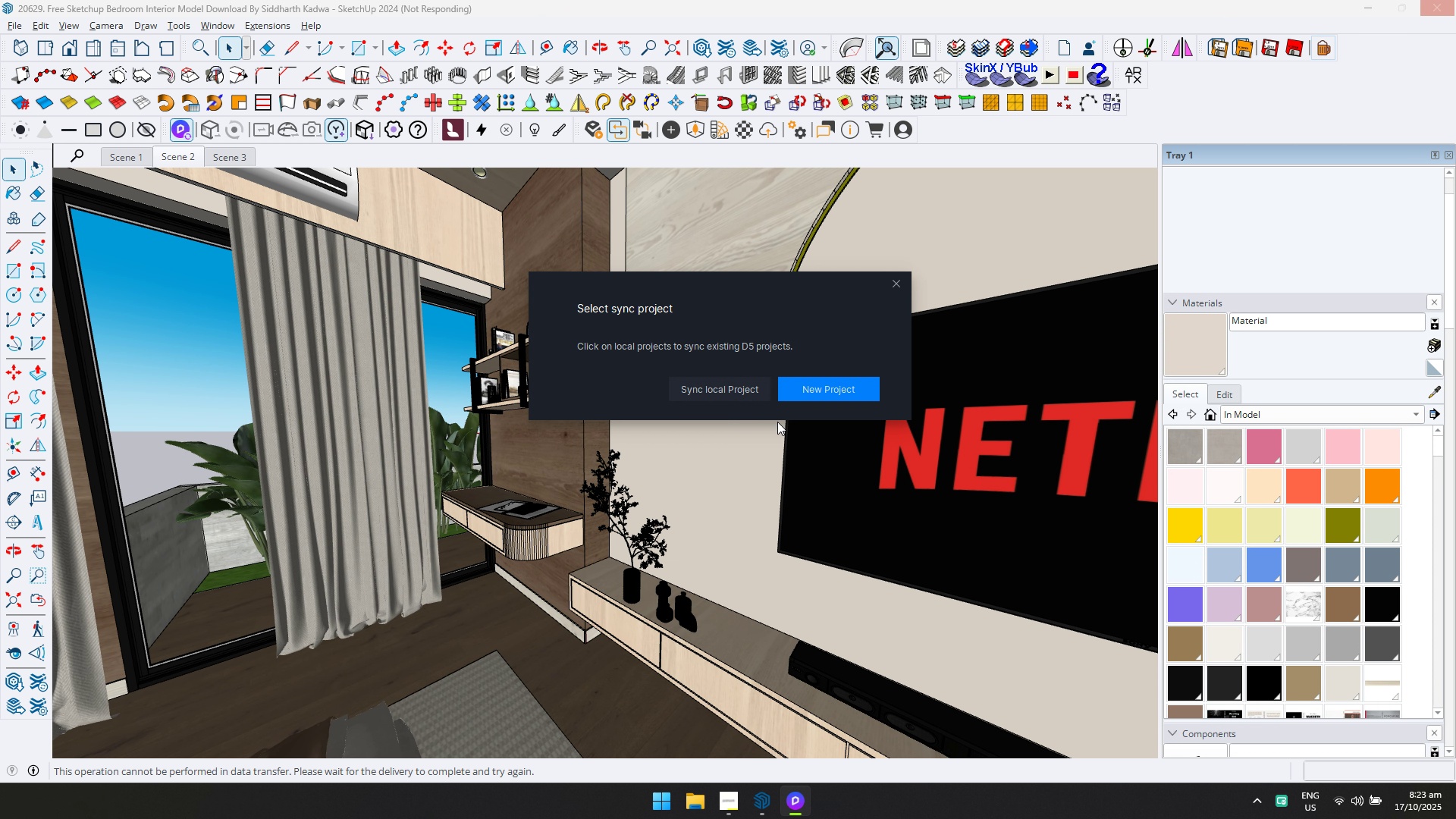 
left_click([807, 388])
 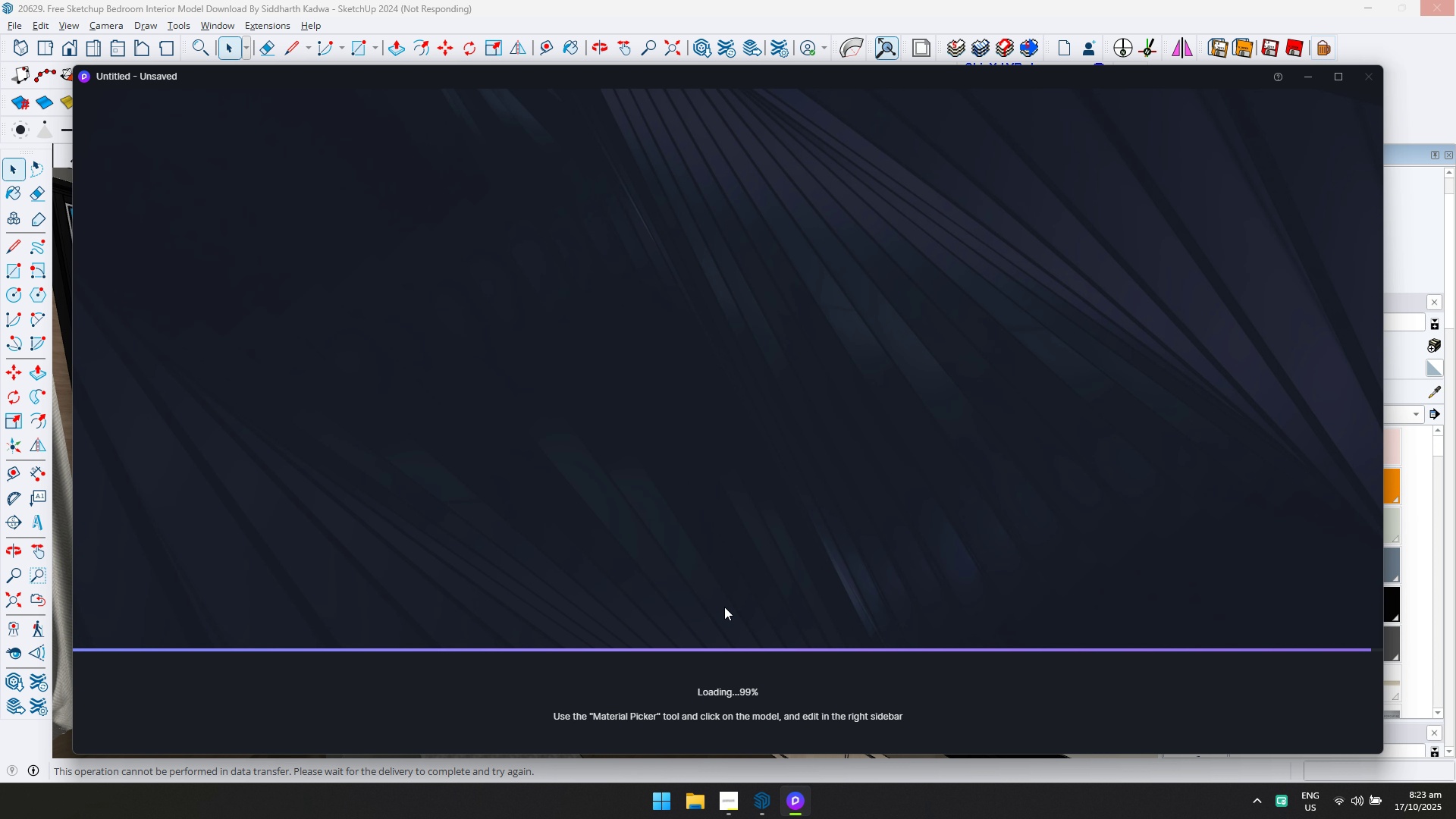 
wait(14.67)
 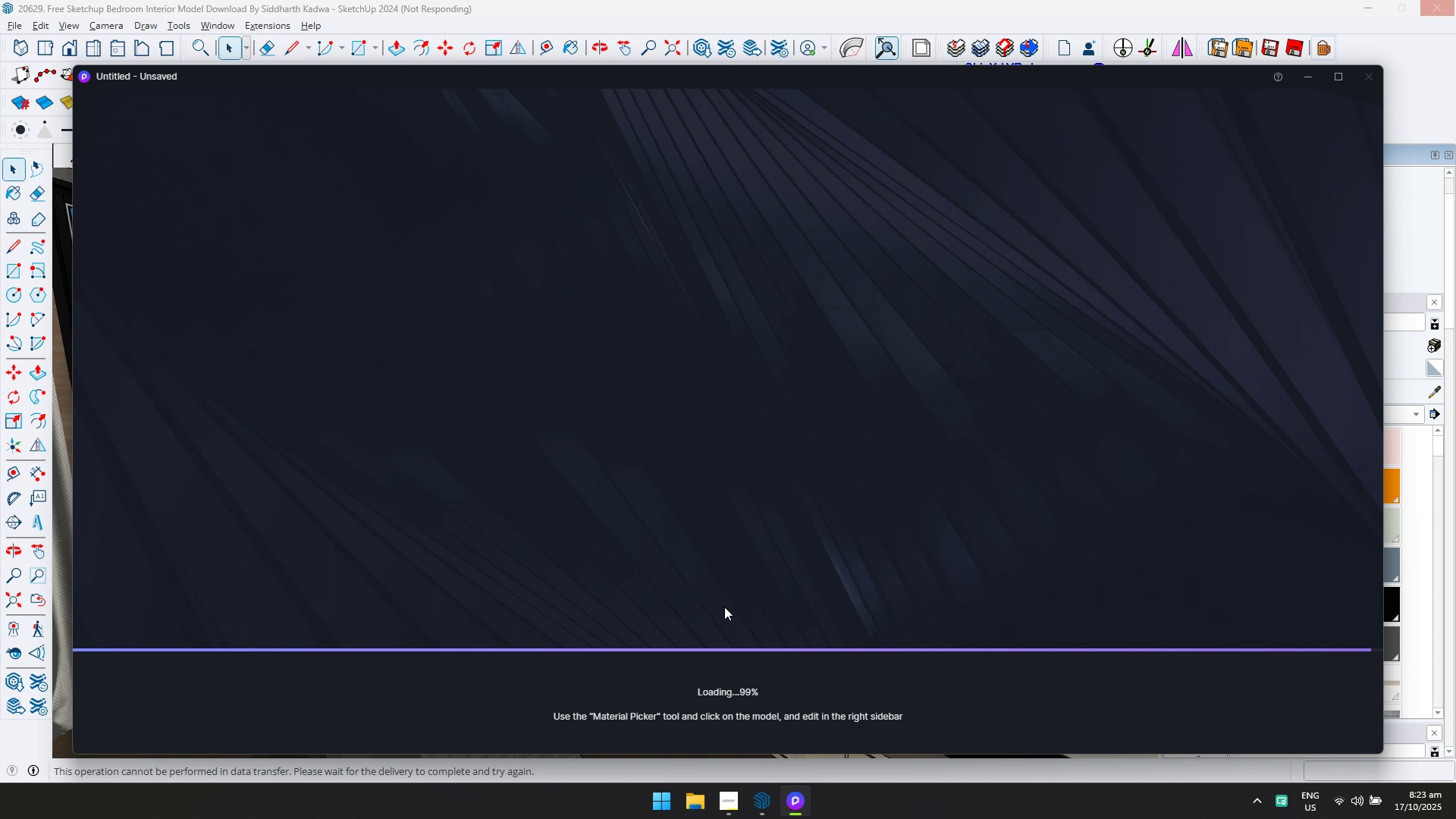 
left_click([446, 599])
 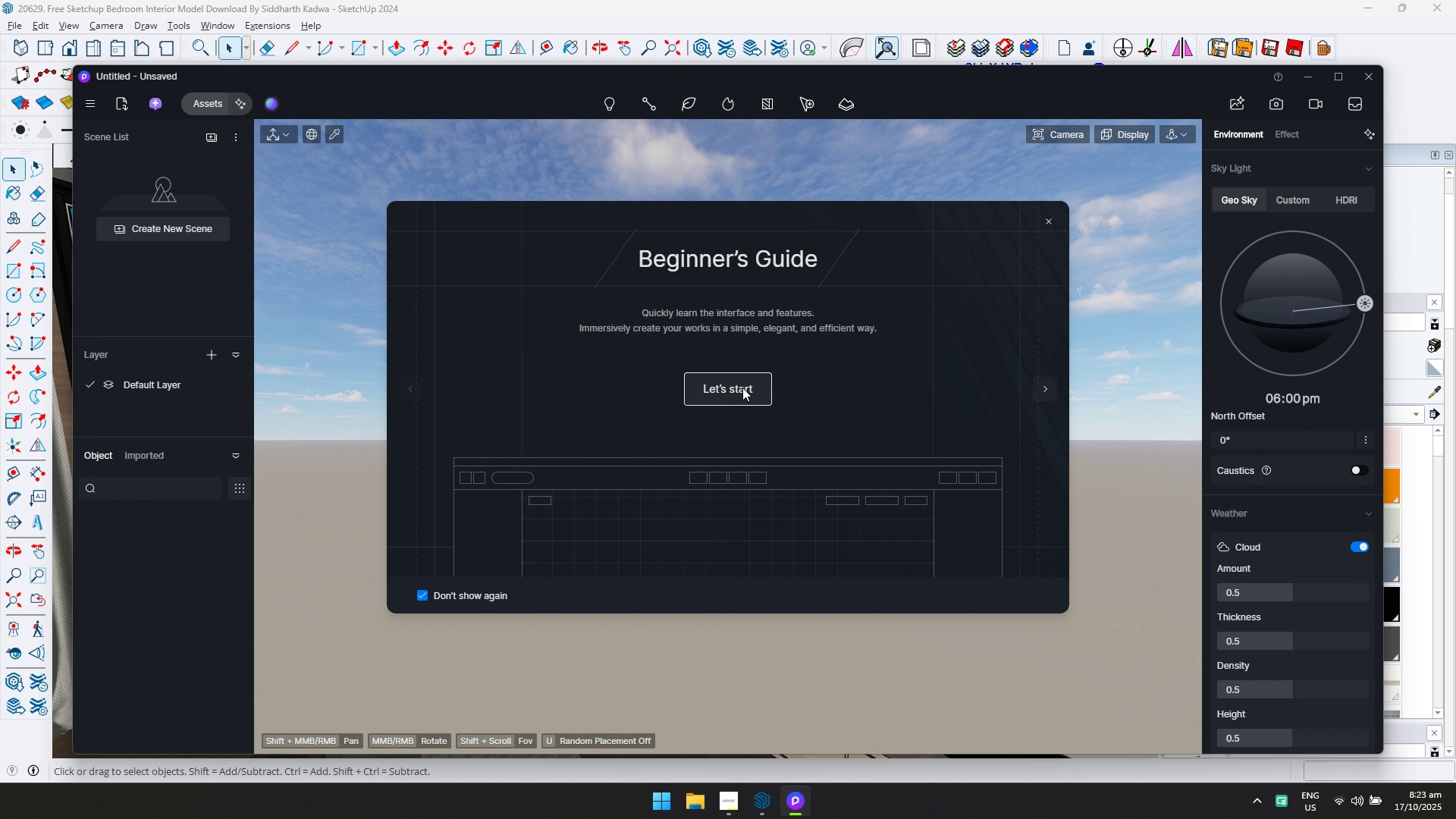 
left_click([742, 388])
 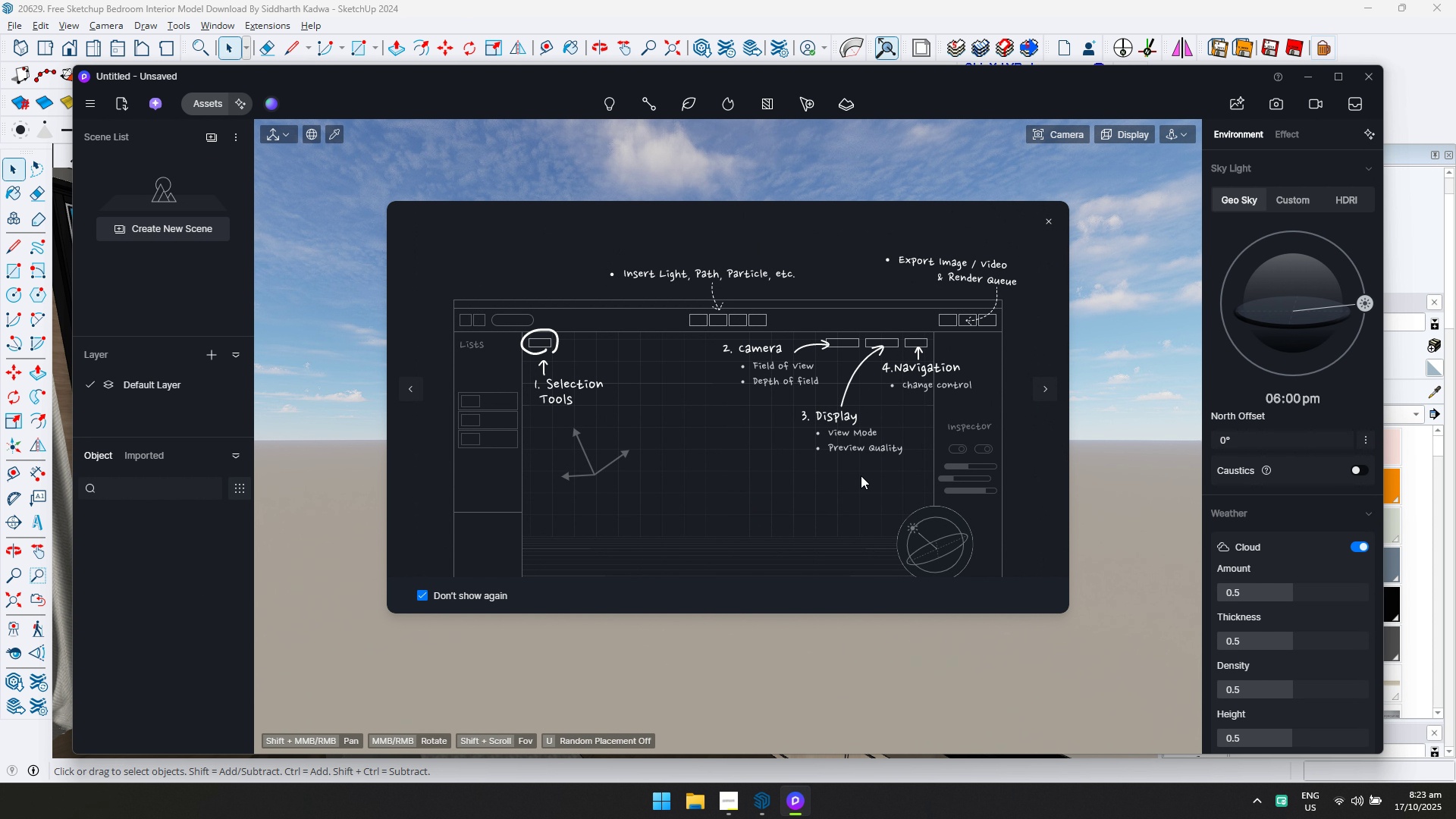 
left_click([861, 475])
 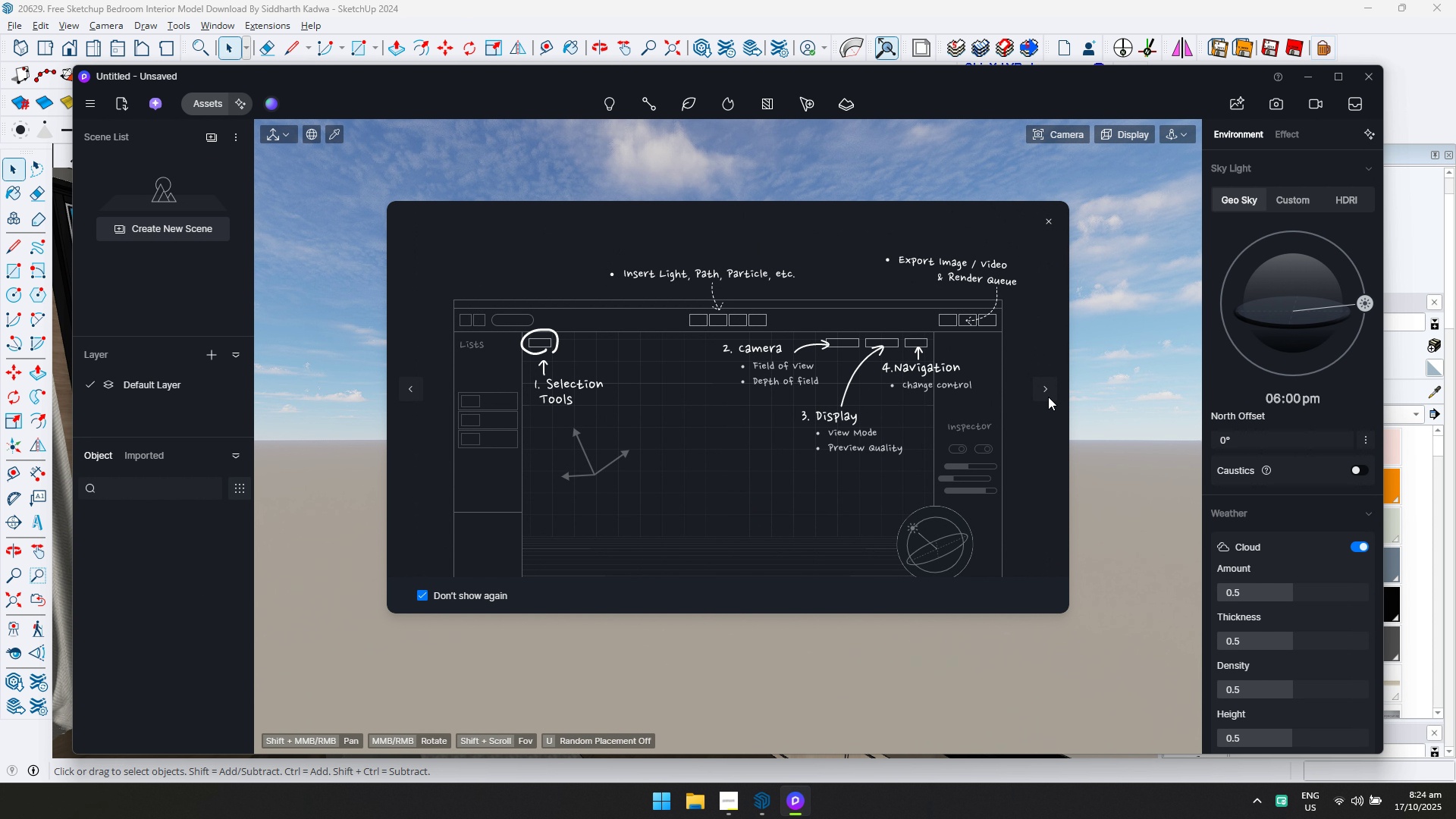 
left_click([1050, 388])
 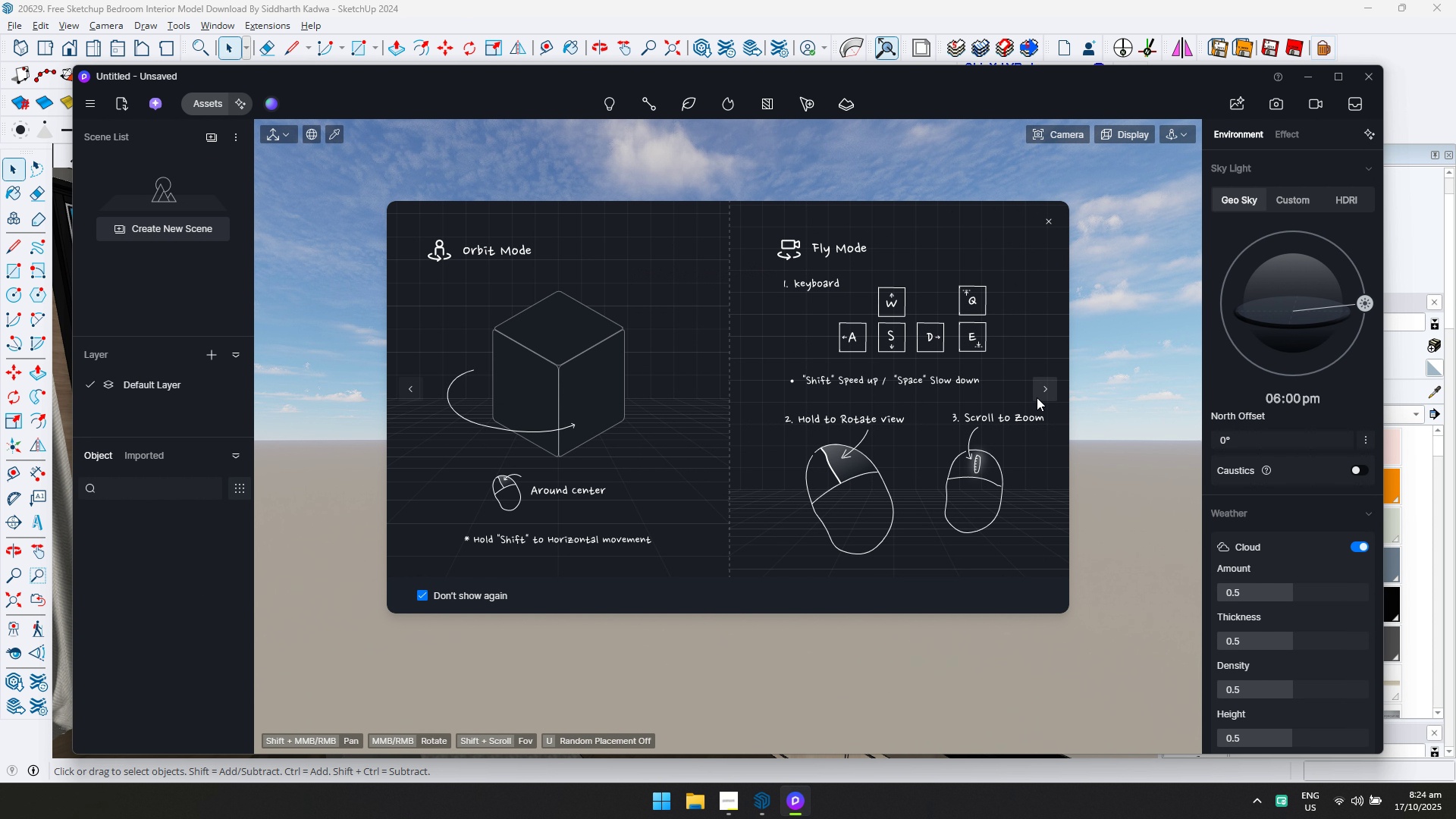 
left_click([1037, 397])
 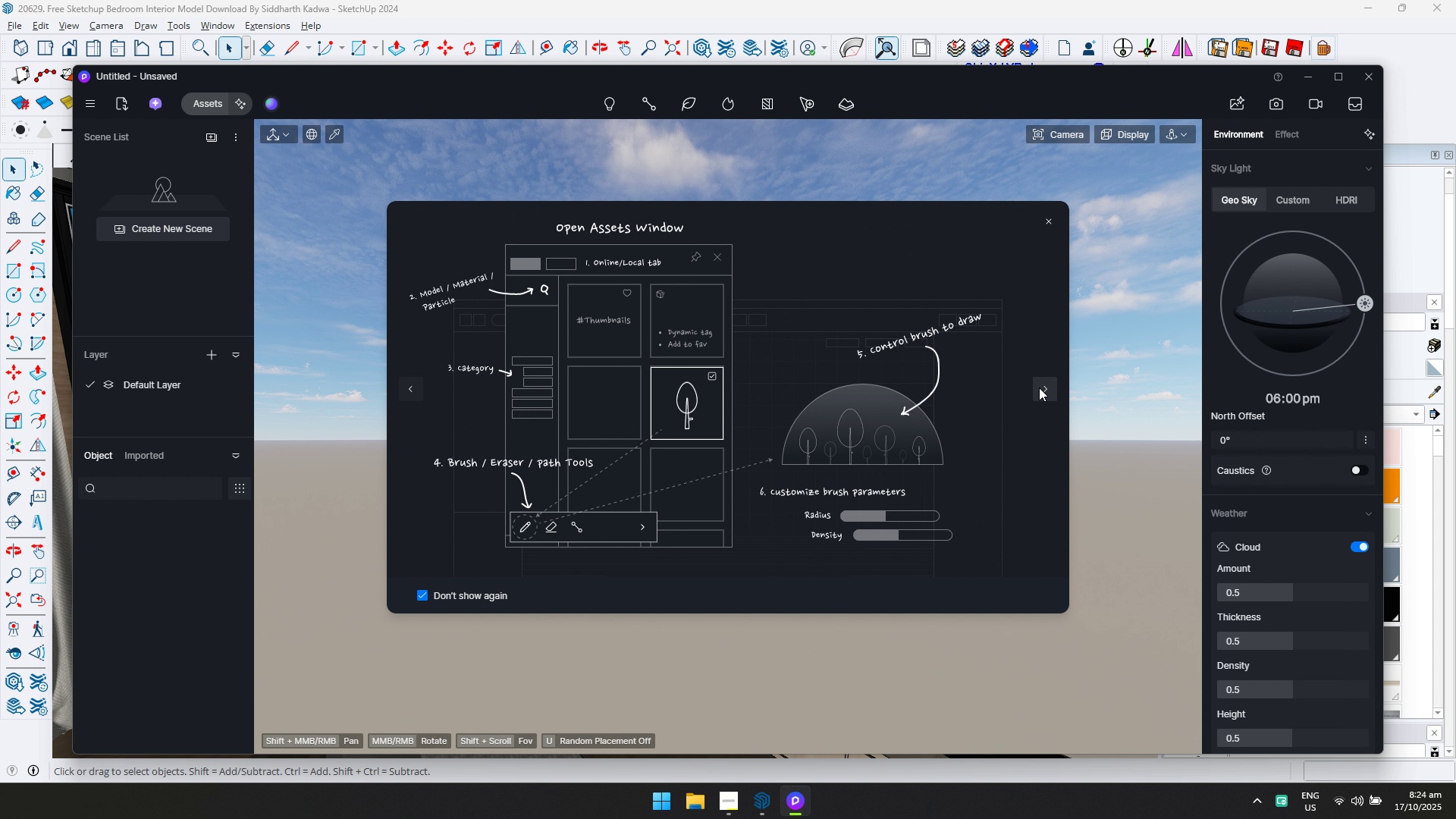 
left_click([1039, 388])
 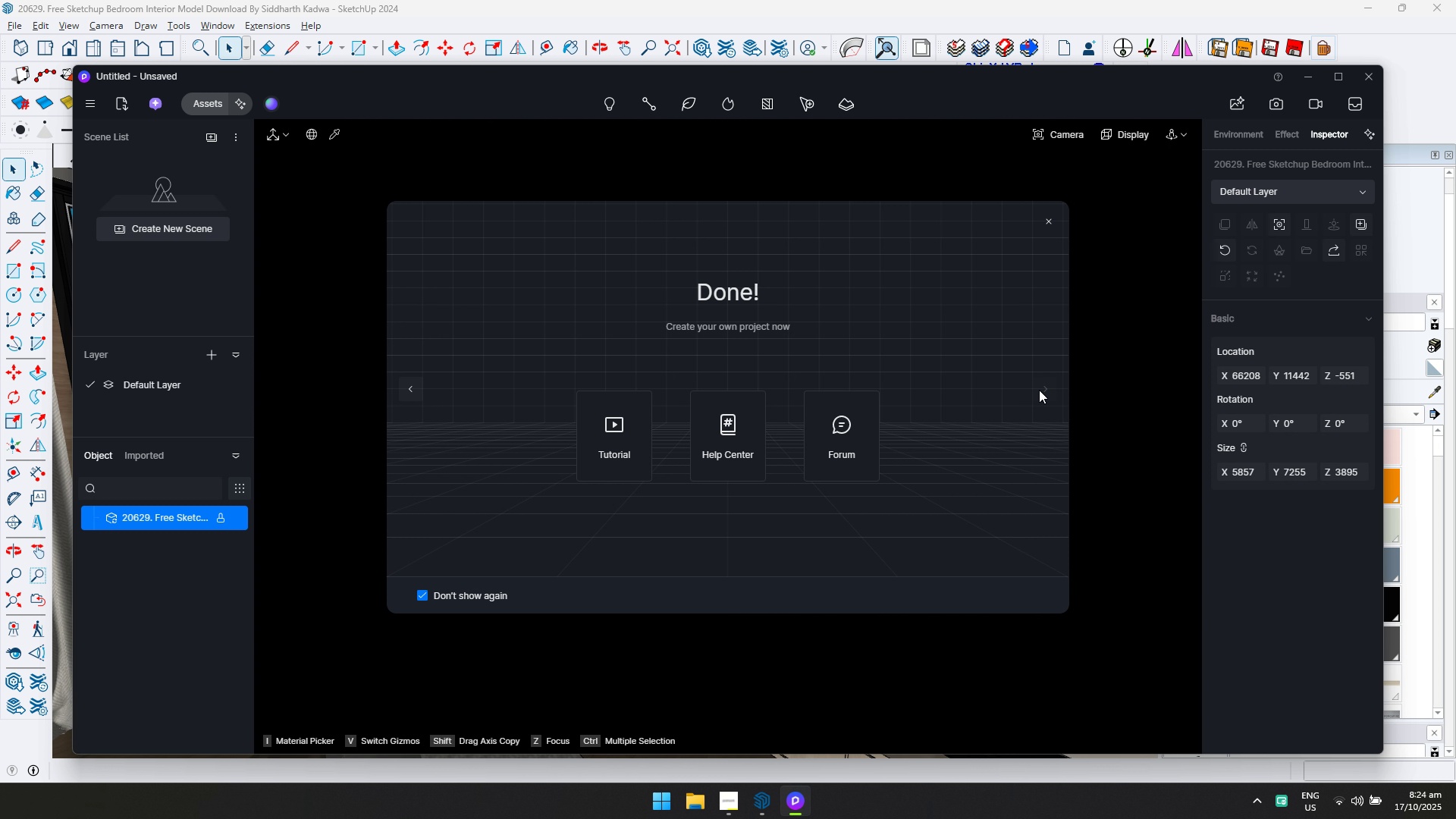 
left_click([1039, 390])
 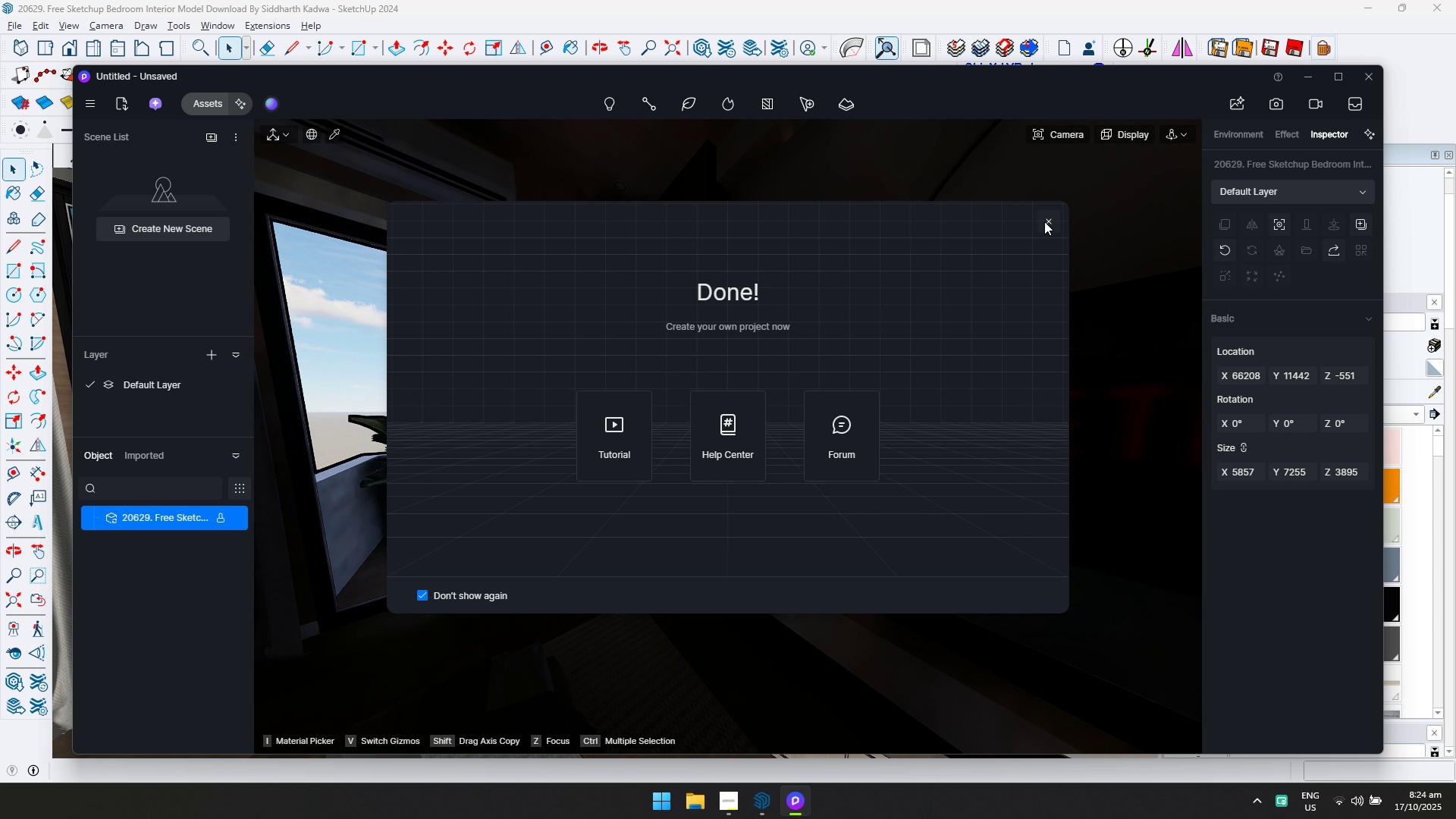 
left_click([1044, 221])
 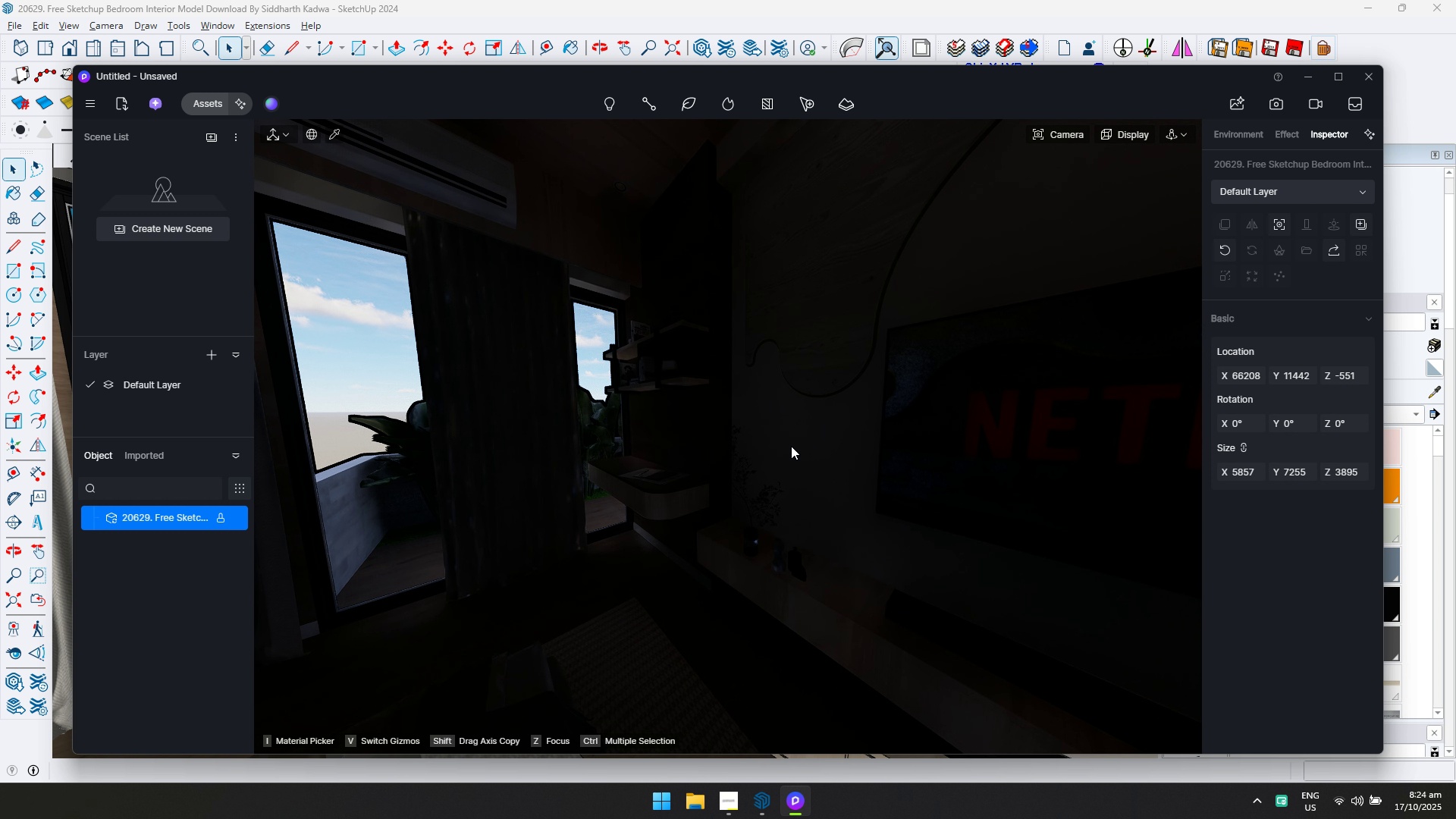 
left_click_drag(start_coordinate=[783, 443], to_coordinate=[632, 421])
 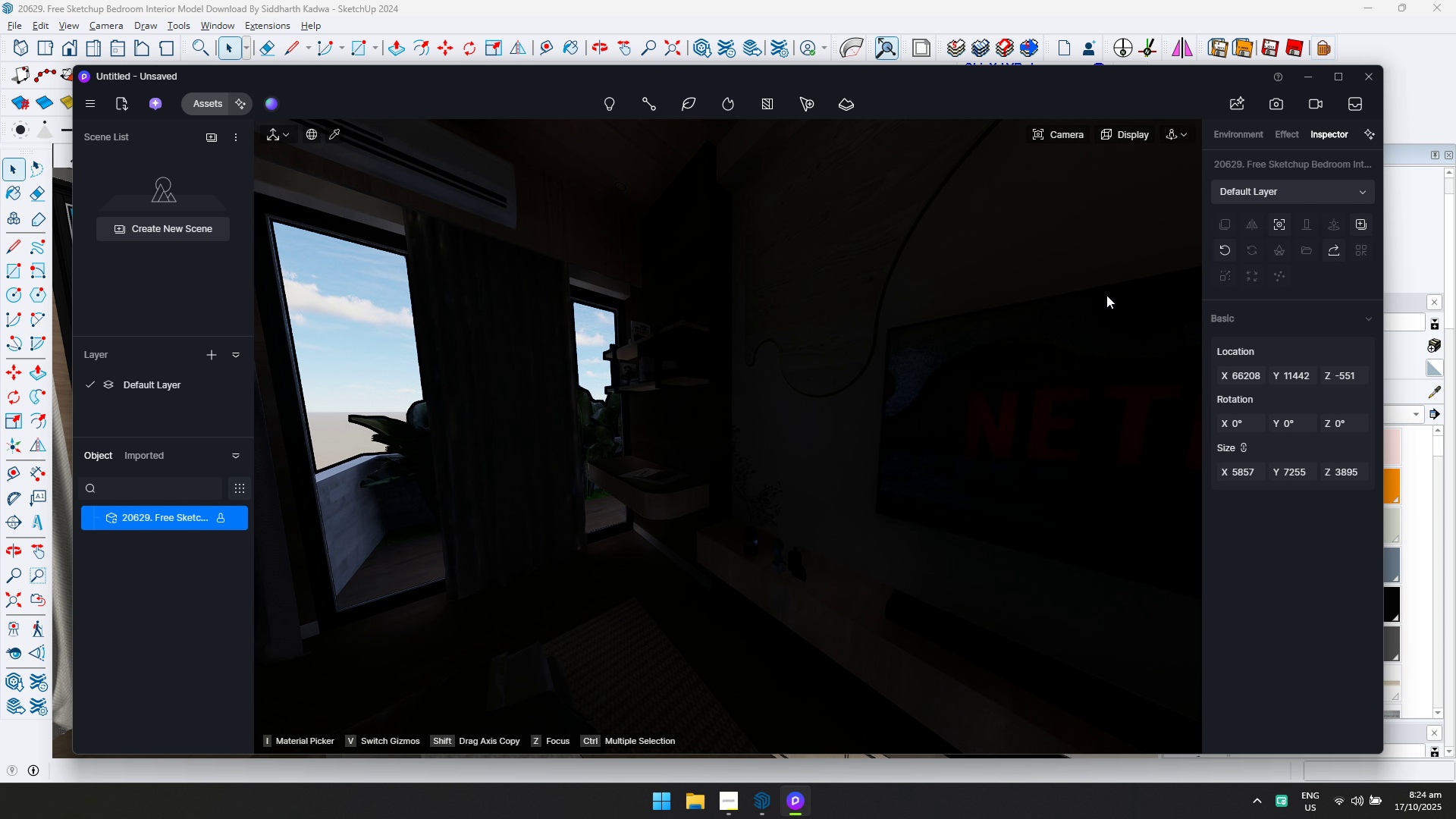 
hold_key(key=W, duration=0.48)
 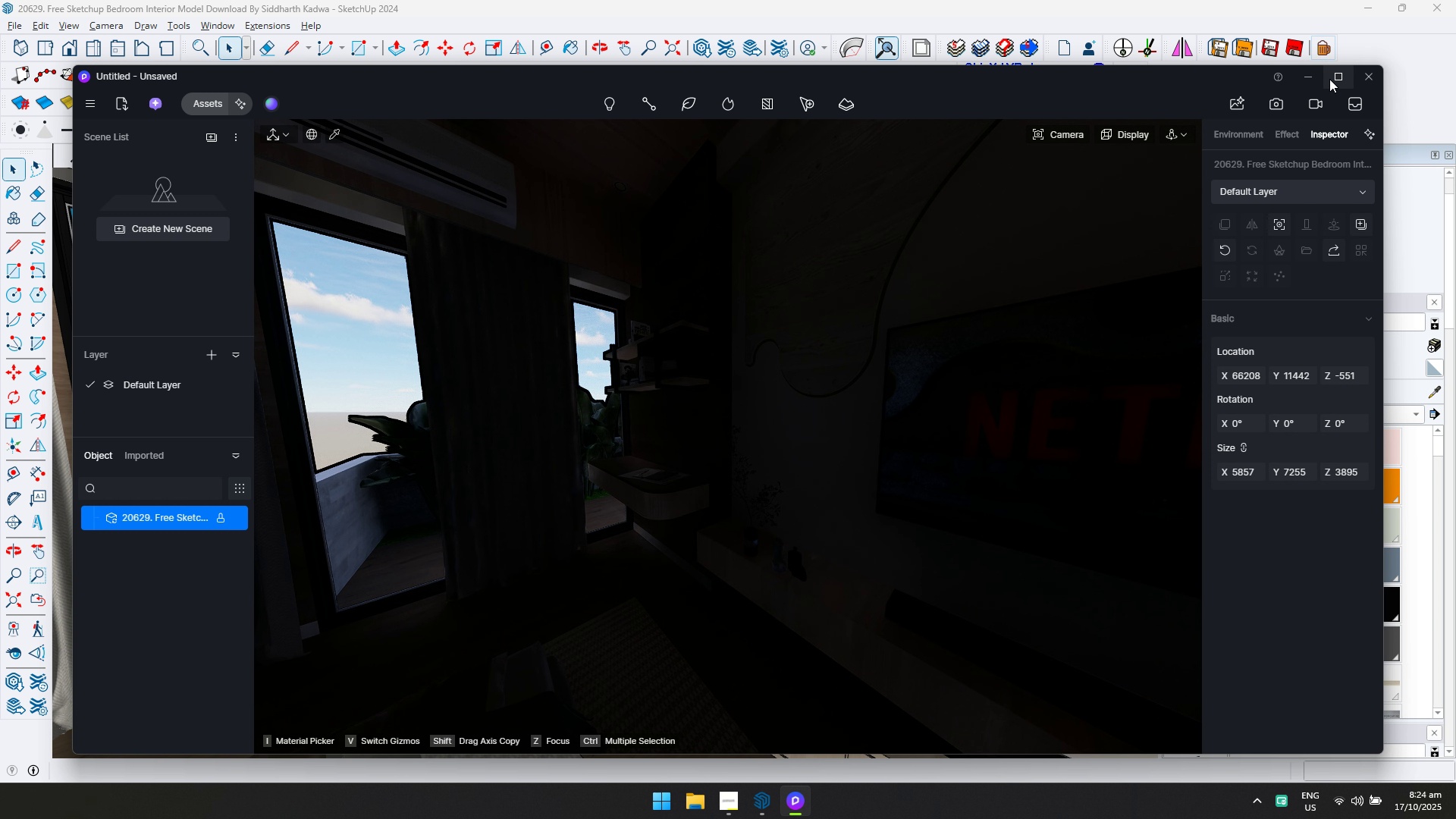 
left_click([1330, 79])
 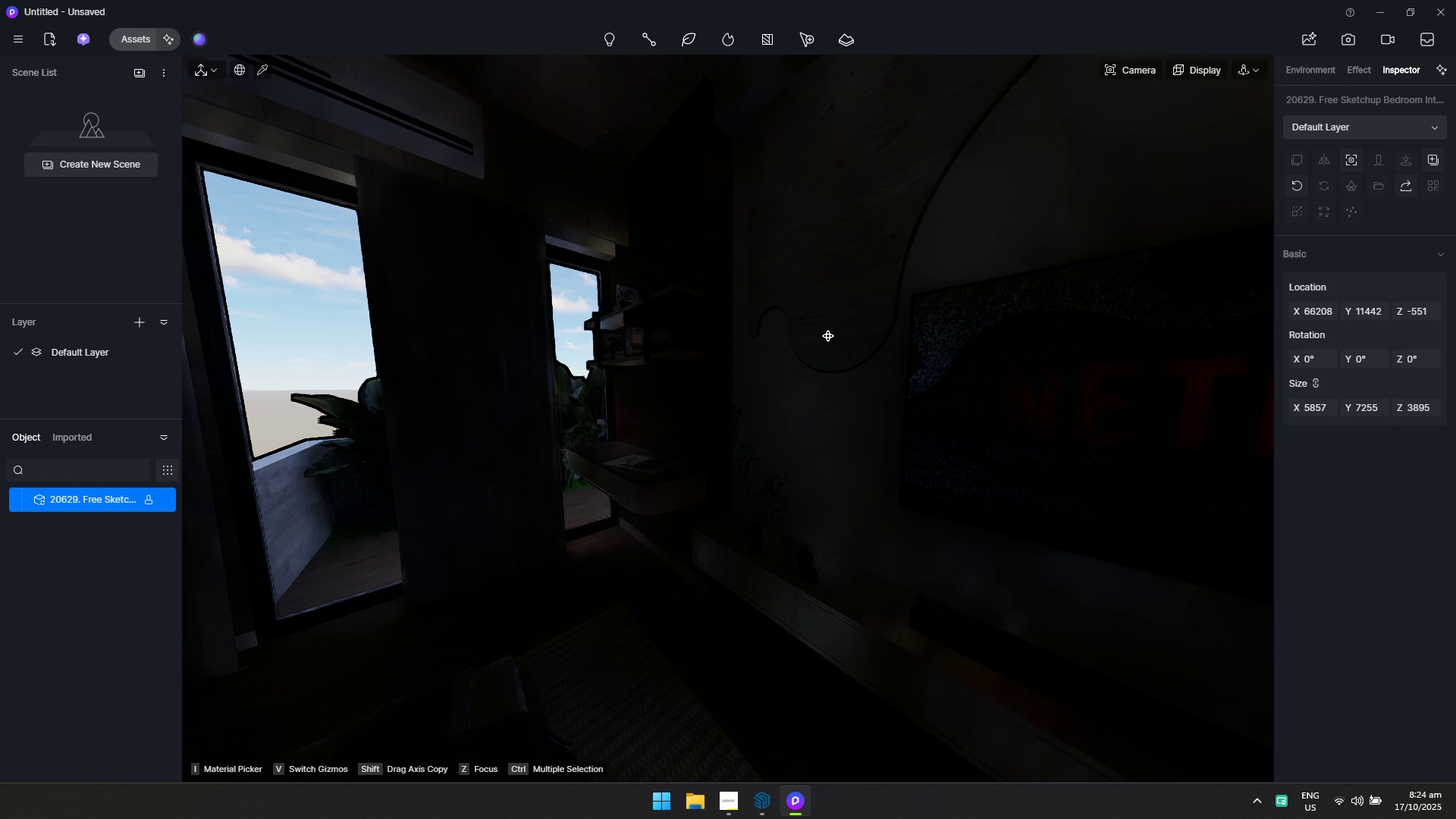 
key(W)
 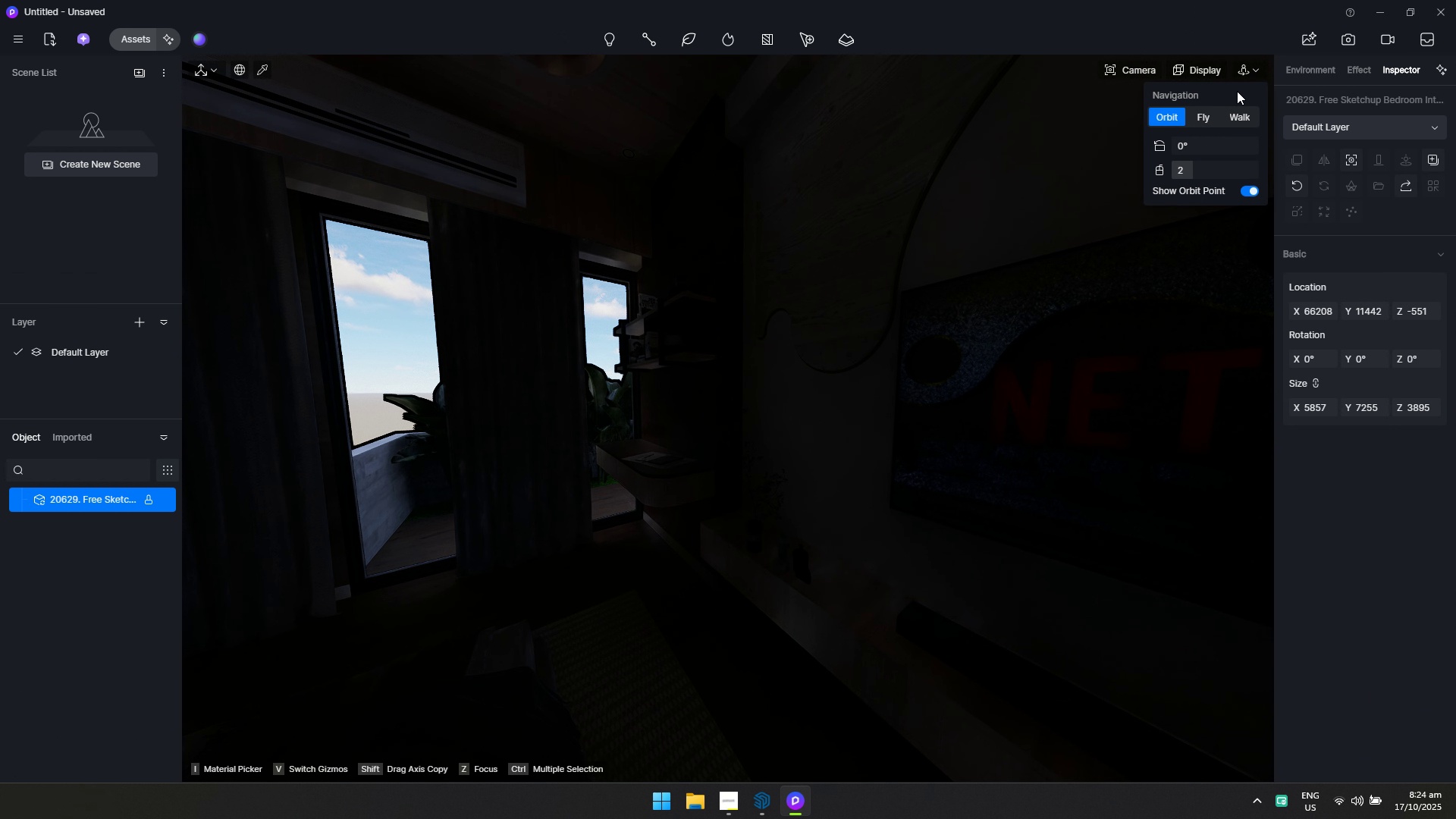 
left_click([1210, 118])
 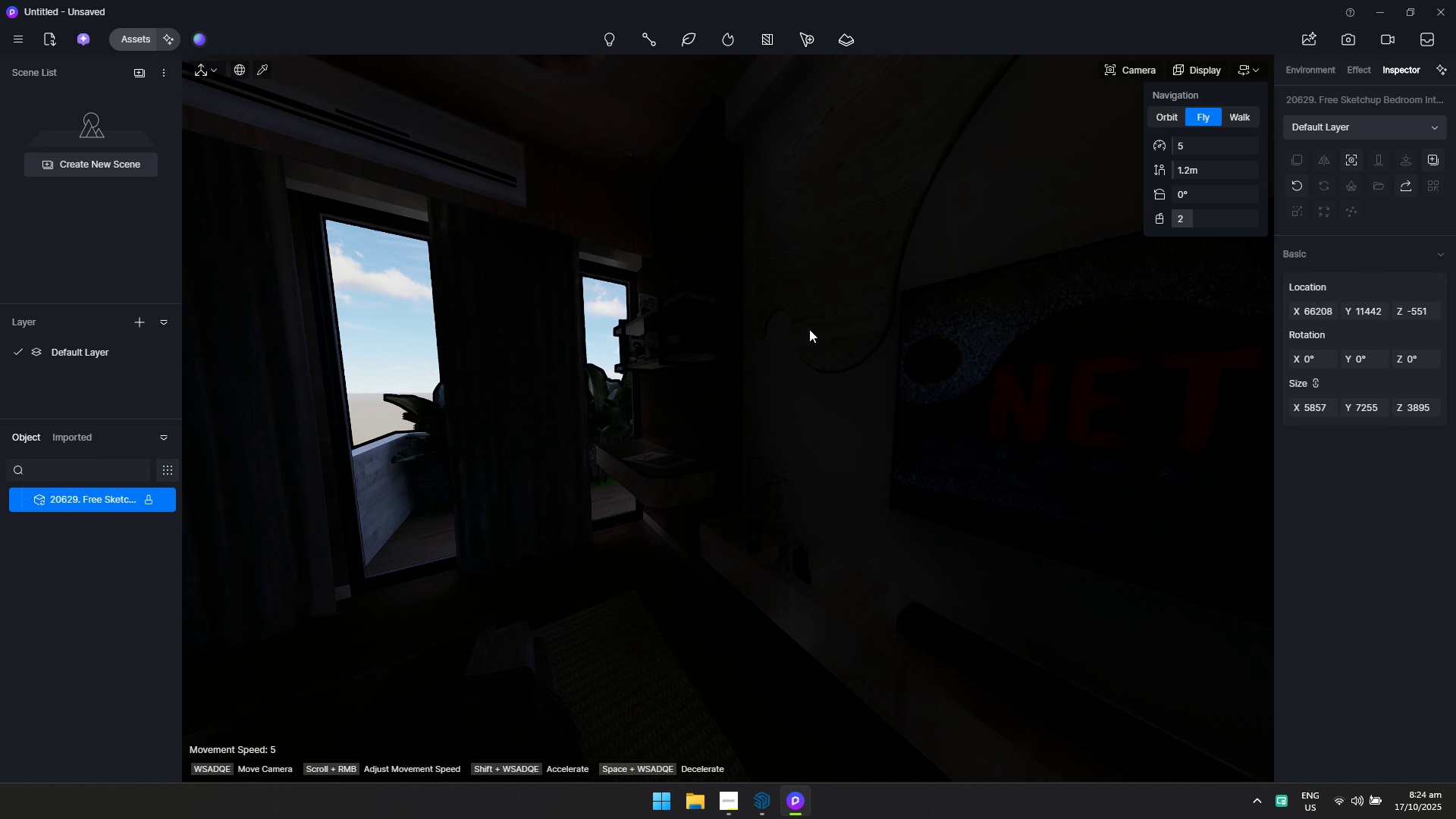 
hold_key(key=W, duration=0.71)
 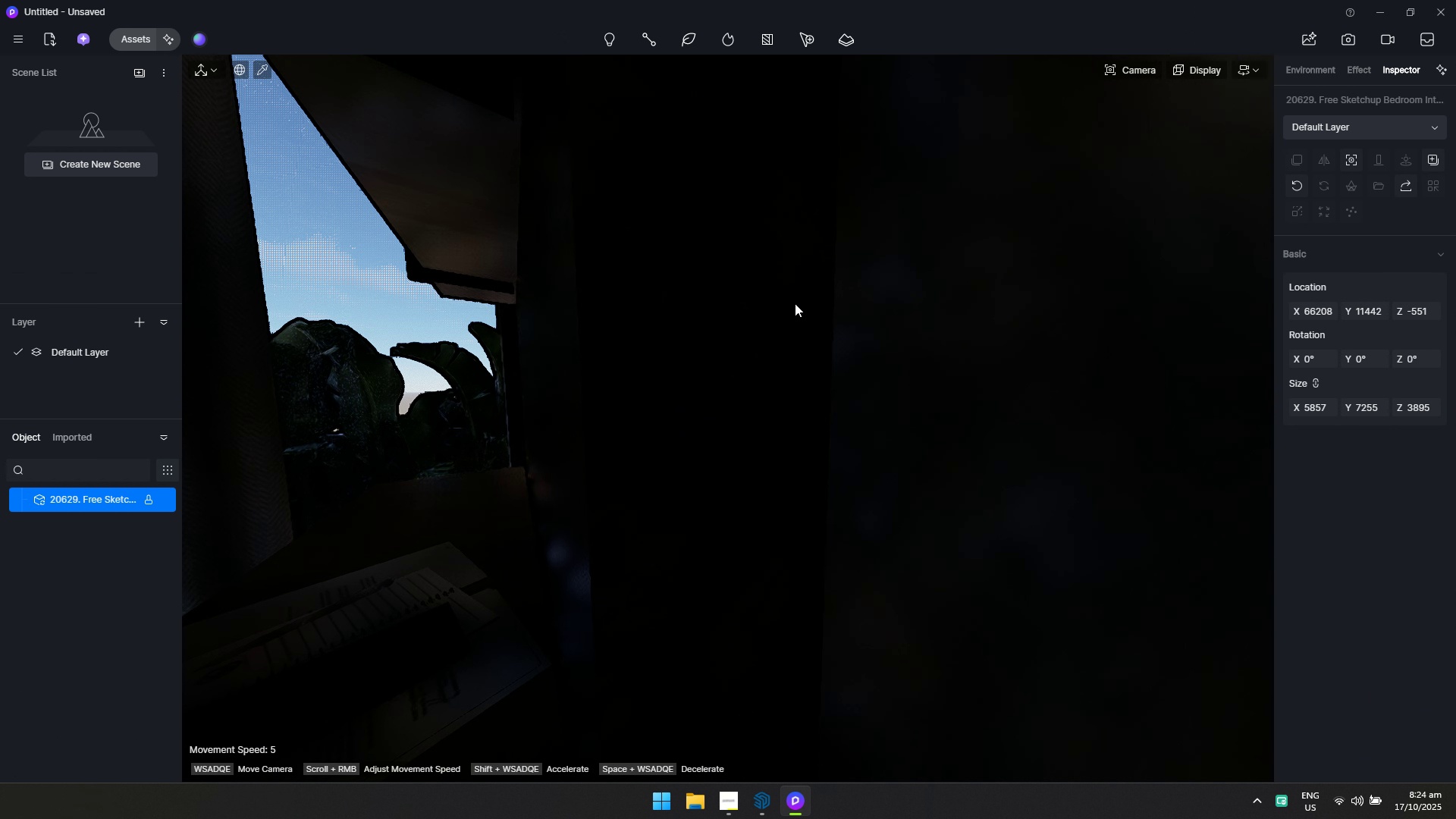 
left_click_drag(start_coordinate=[683, 356], to_coordinate=[796, 303])
 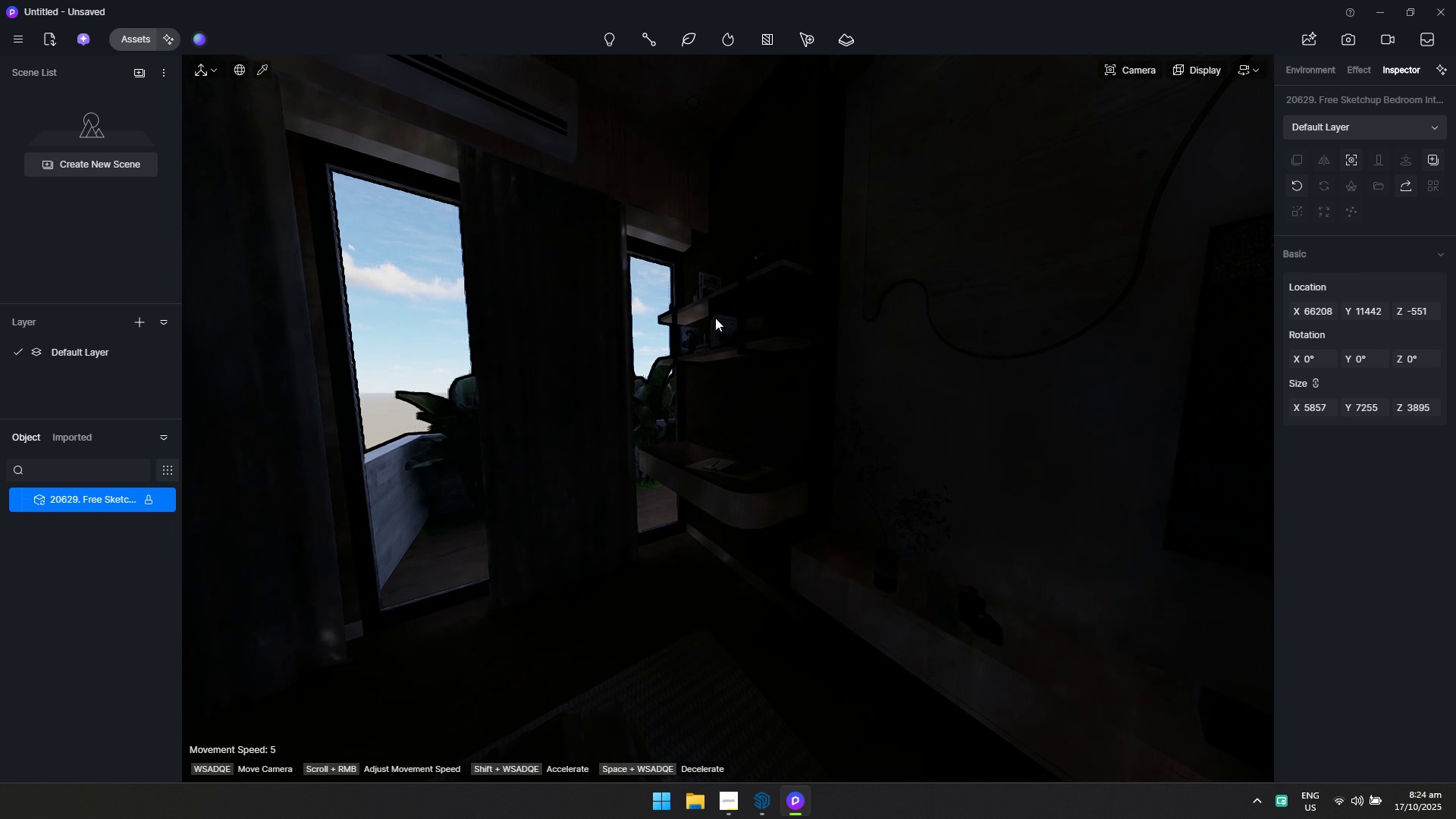 
hold_key(key=S, duration=0.54)
 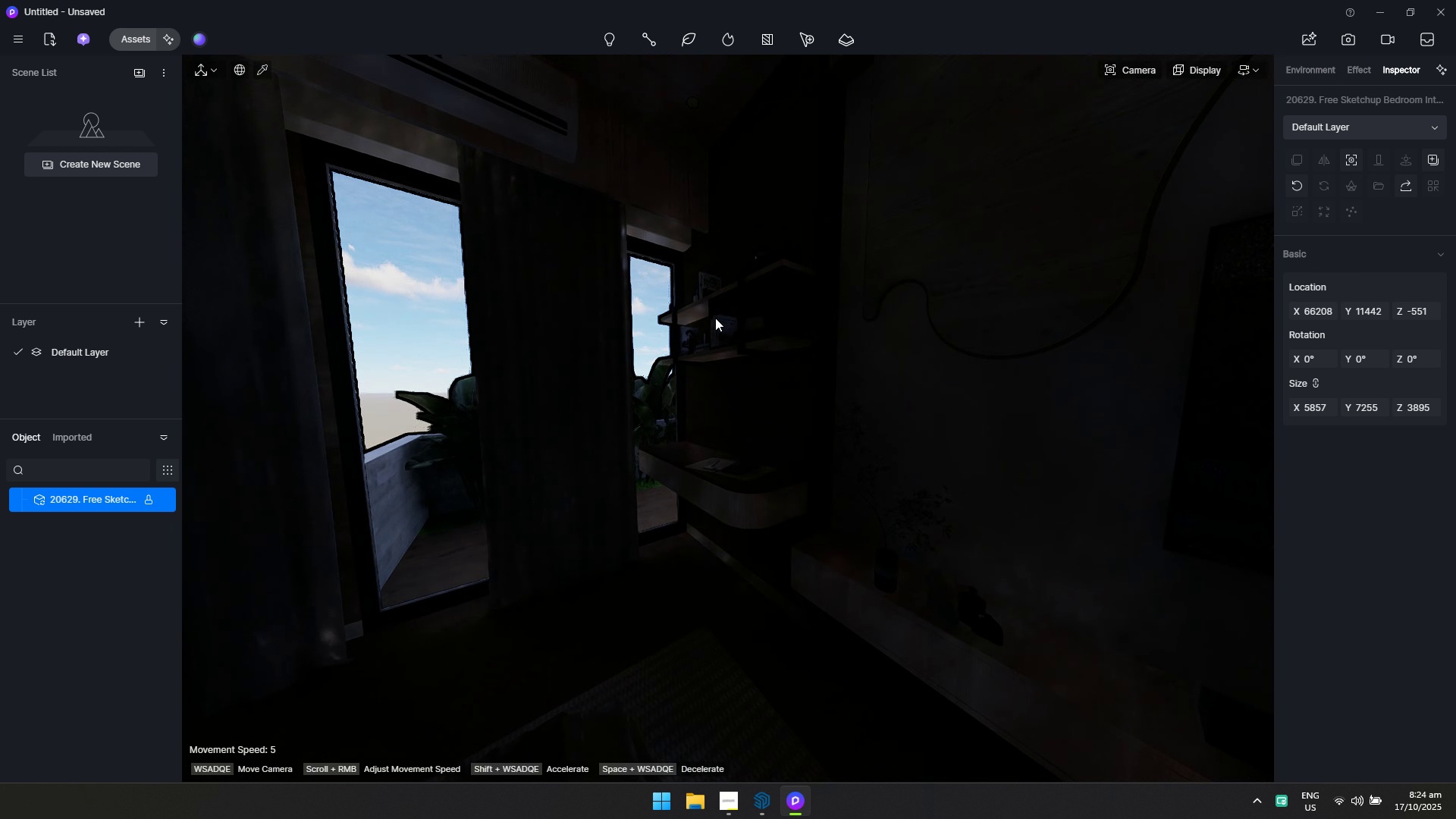 
type(ad)
 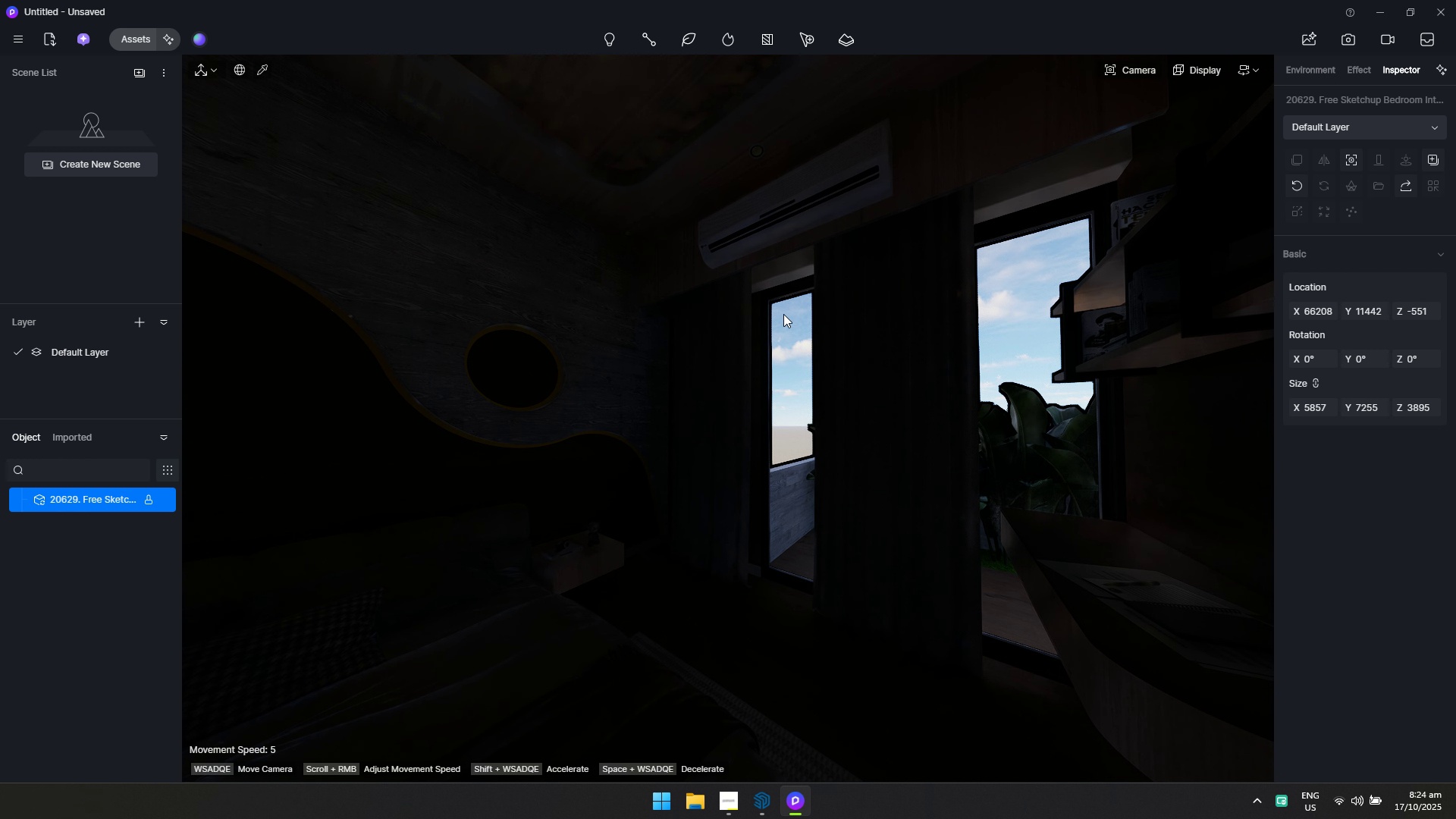 
left_click_drag(start_coordinate=[876, 323], to_coordinate=[877, 358])
 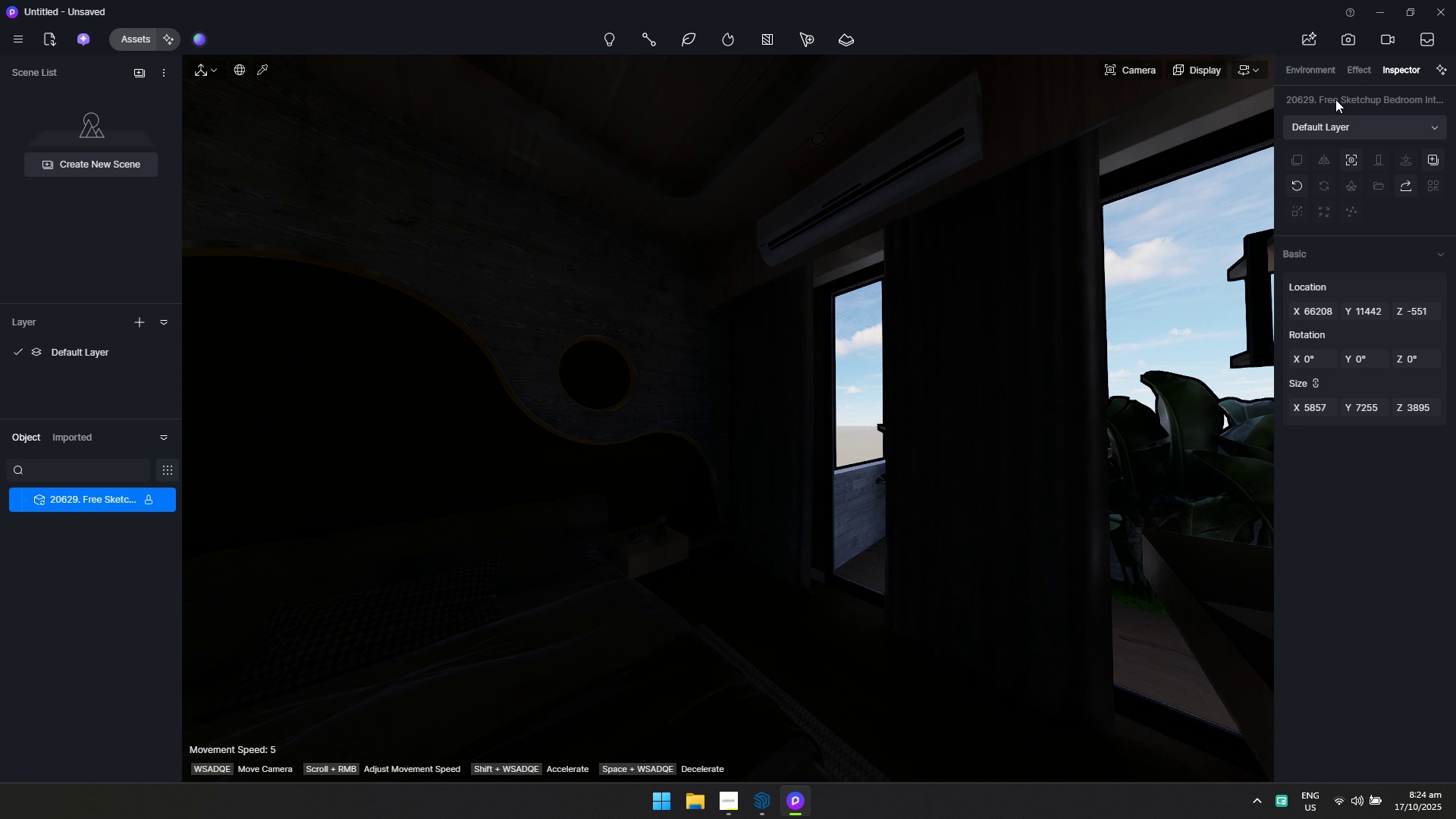 
left_click([1361, 67])
 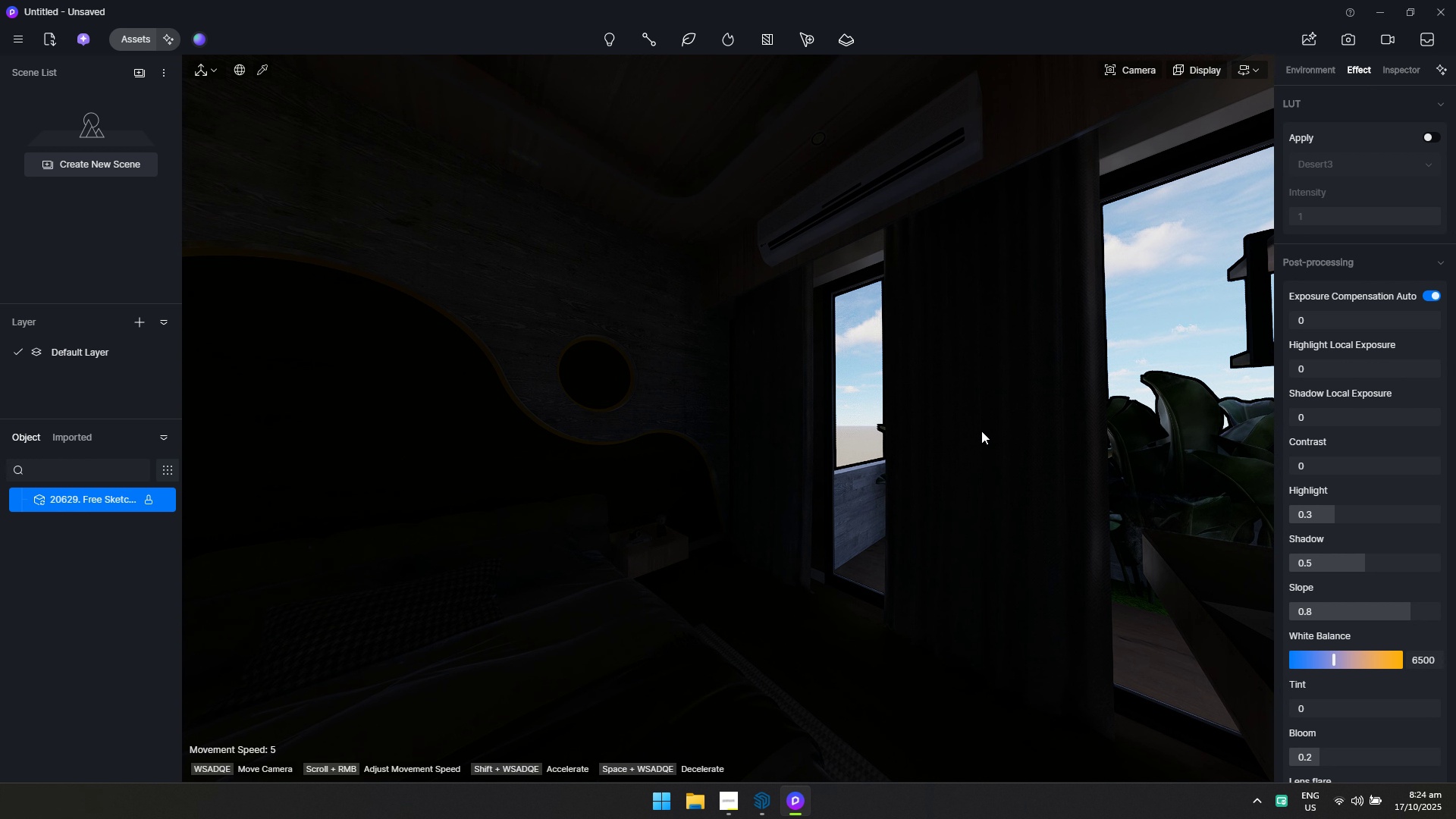 
hold_key(key=W, duration=0.32)
 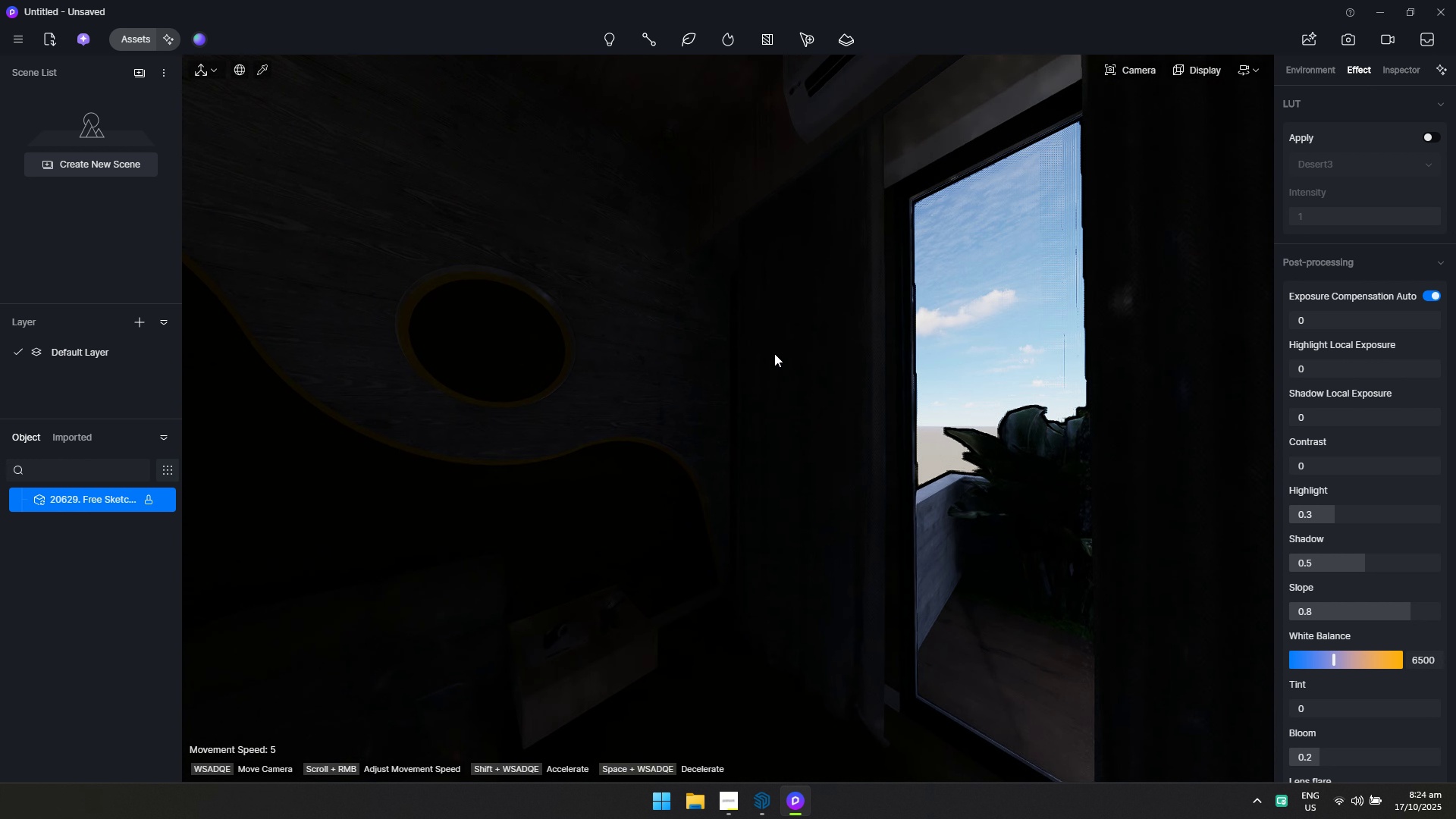 
type(asww)
 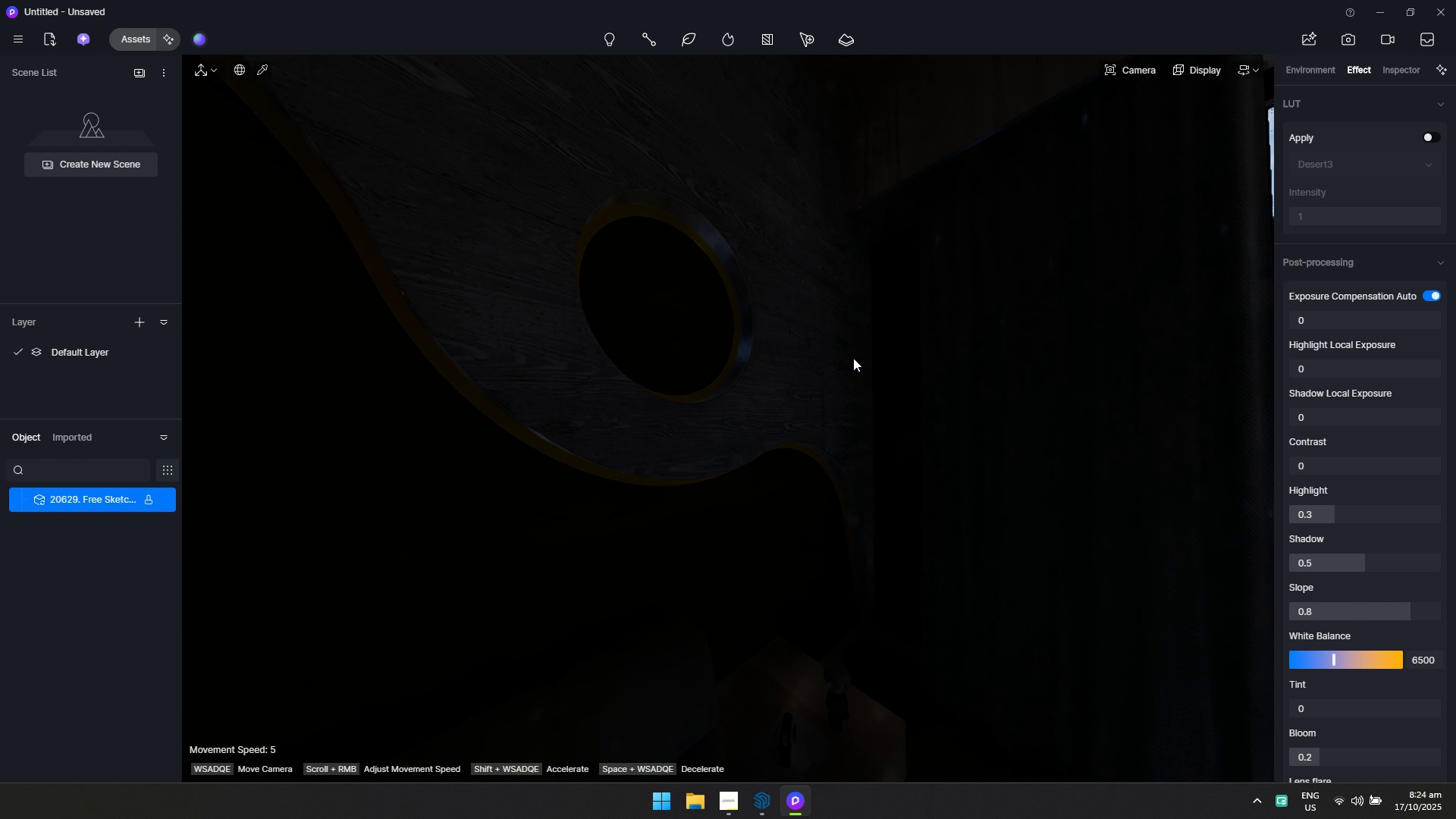 
left_click_drag(start_coordinate=[856, 359], to_coordinate=[864, 425])
 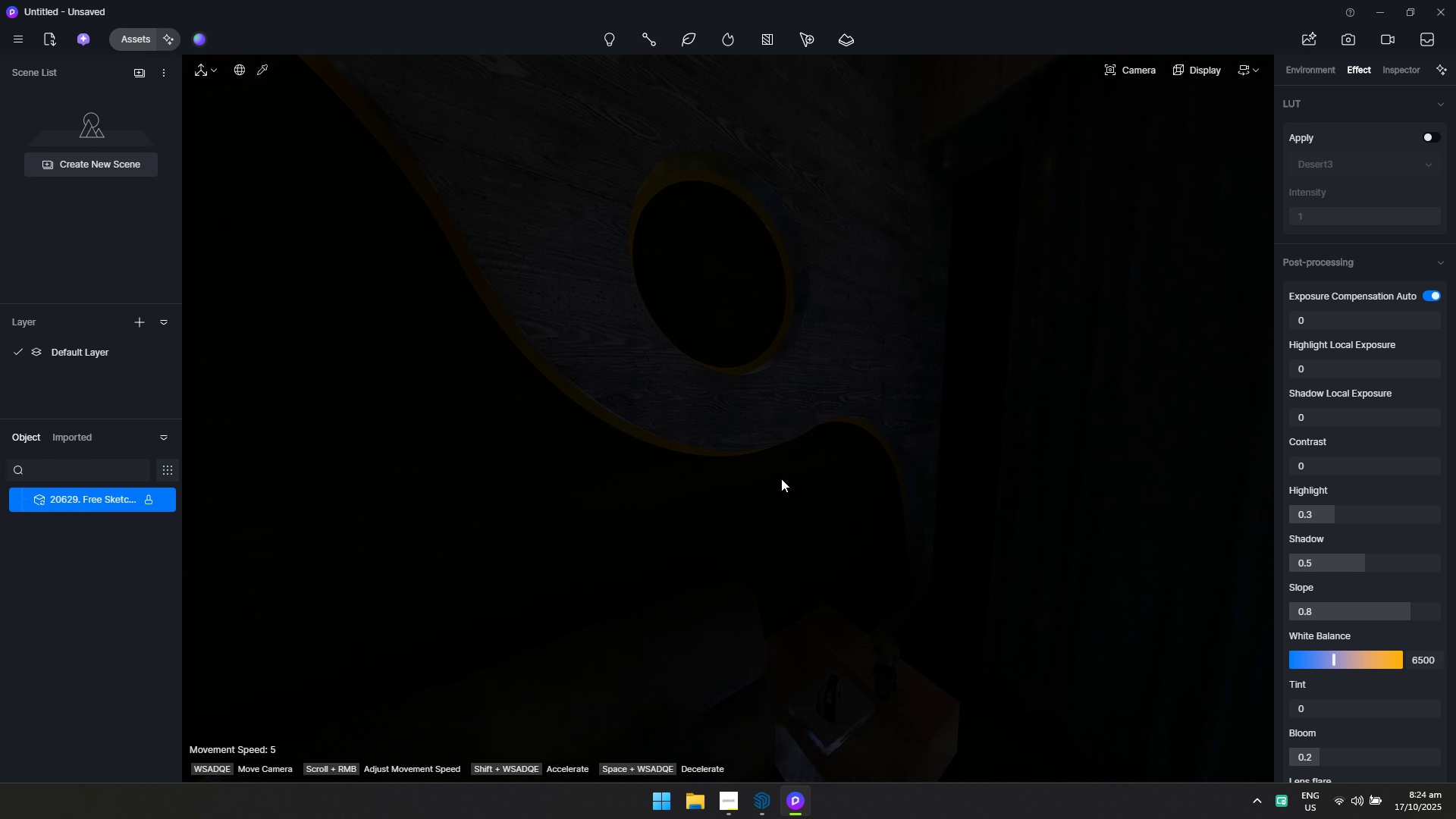 
hold_key(key=S, duration=0.35)
 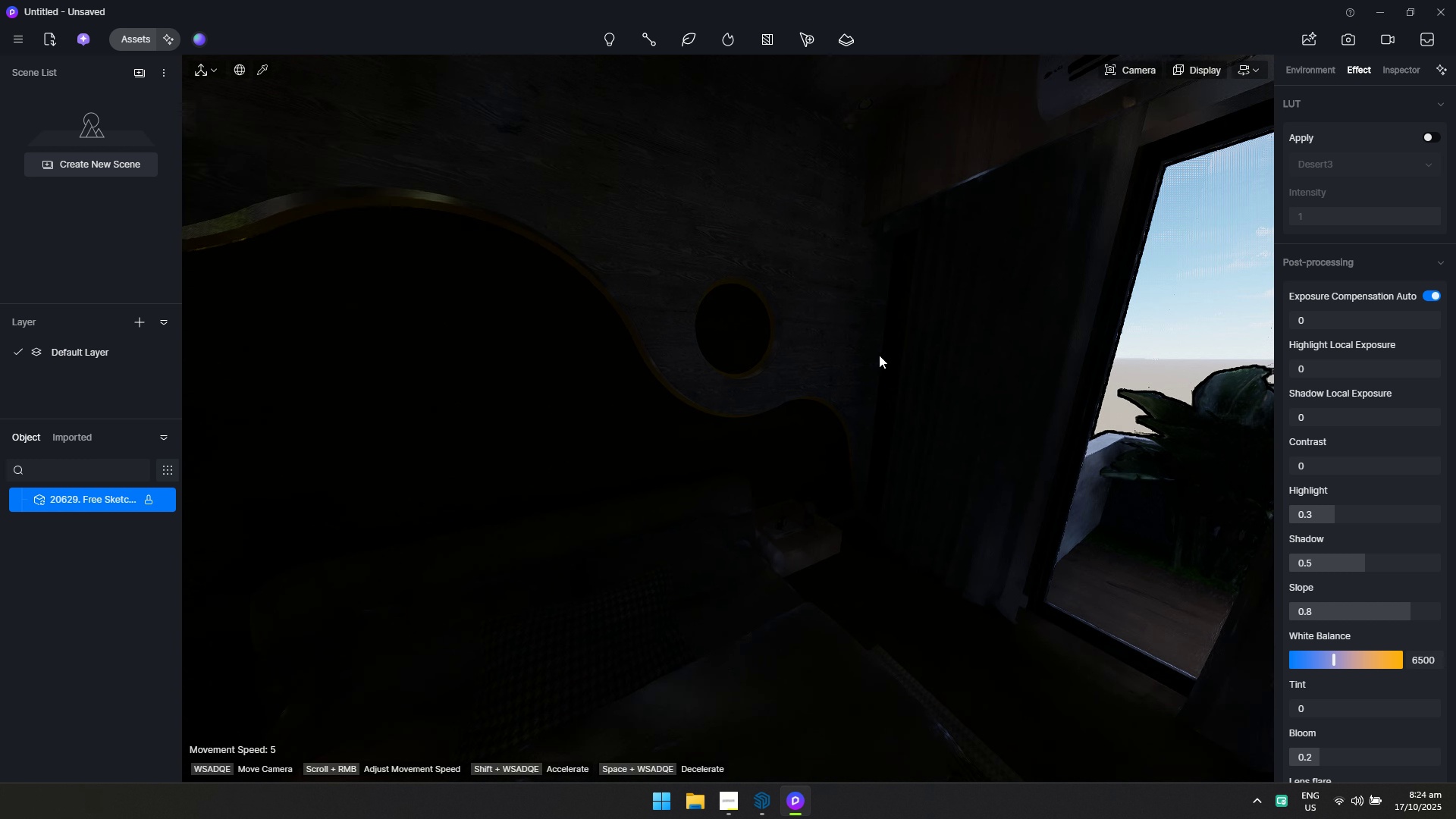 
left_click_drag(start_coordinate=[879, 355], to_coordinate=[865, 292])
 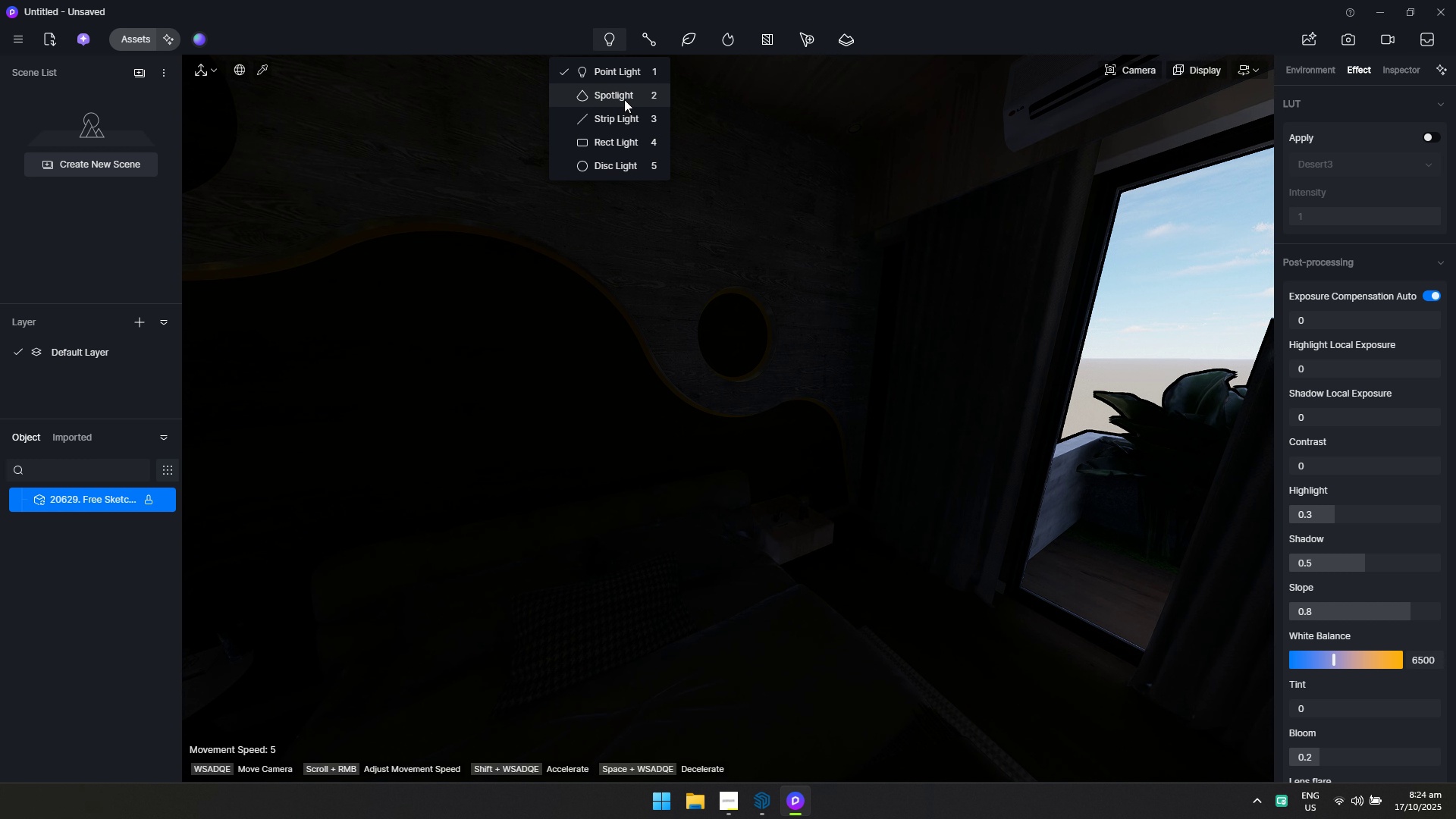 
scroll: coordinate [685, 384], scroll_direction: up, amount: 10.0
 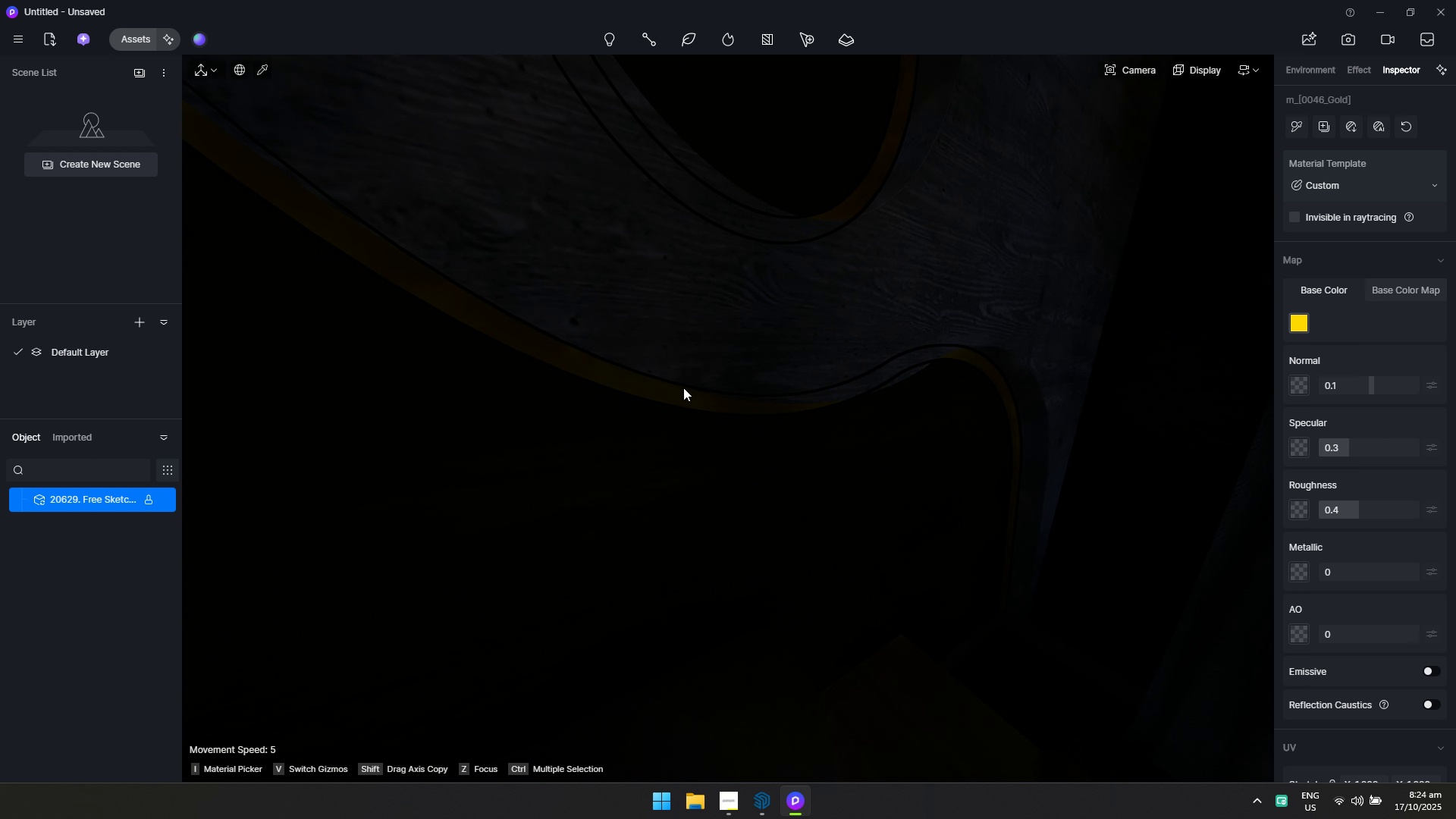 
left_click([695, 399])
 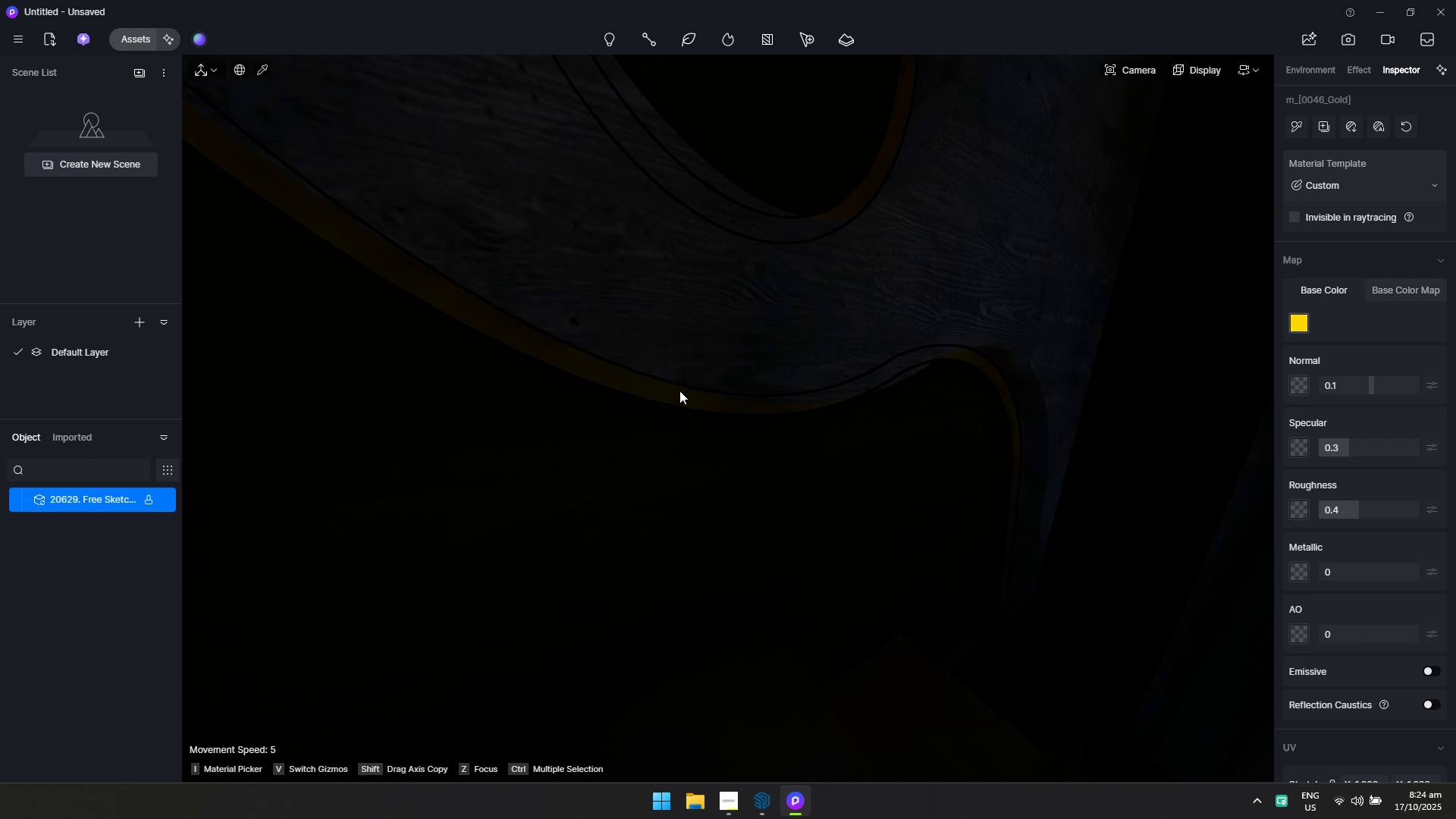 
left_click([673, 397])
 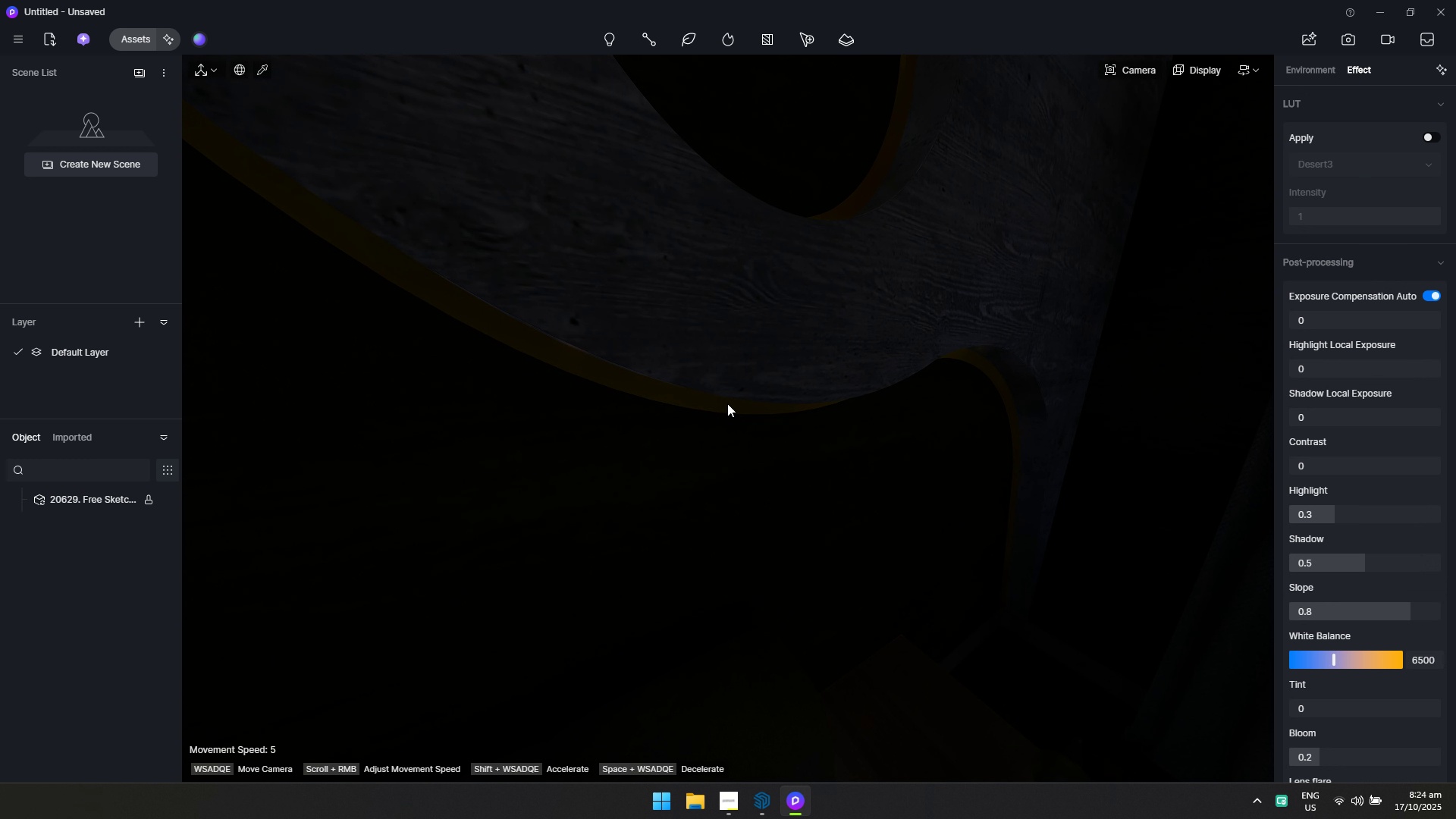 
left_click([725, 404])
 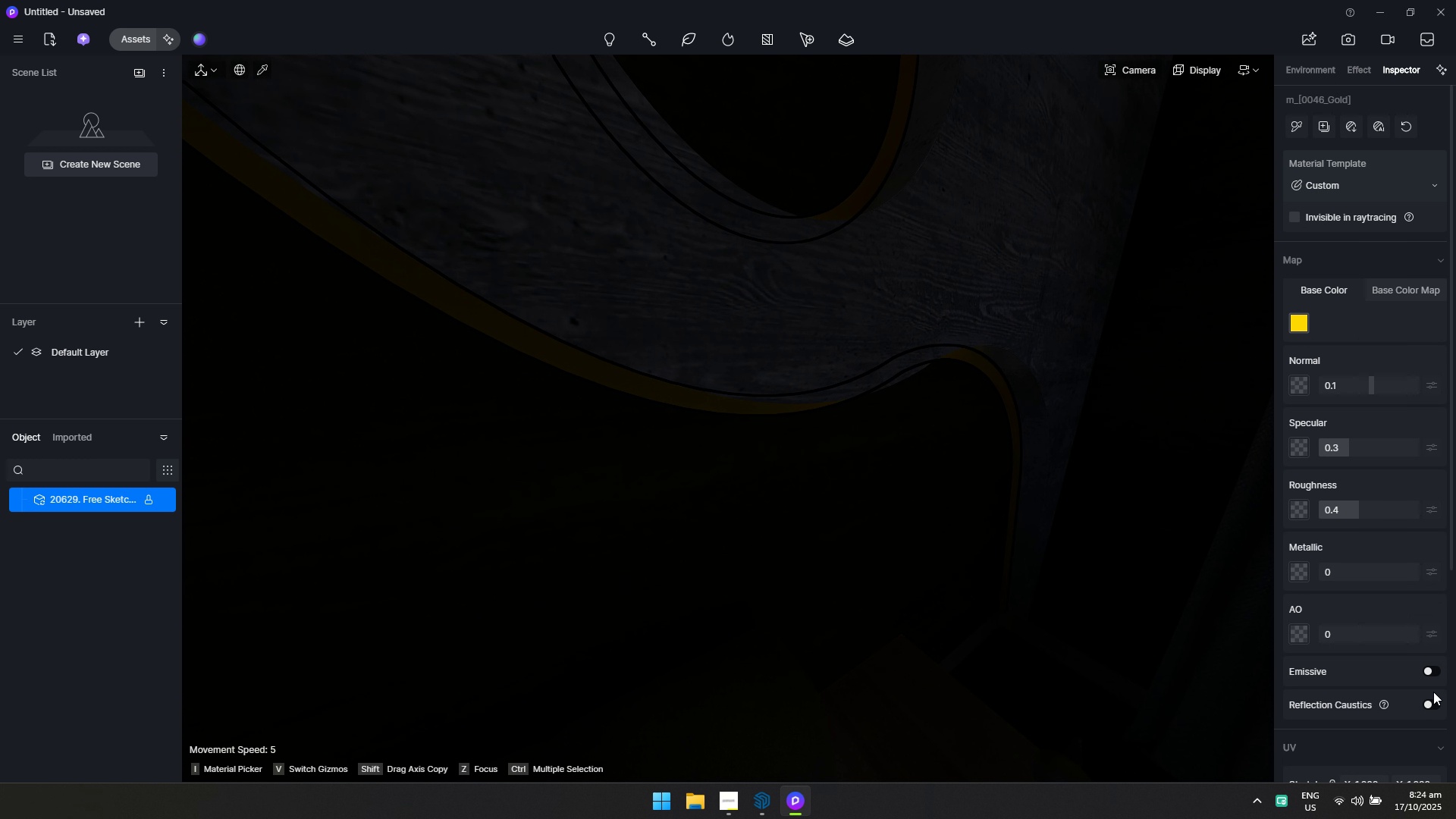 
left_click([1436, 673])
 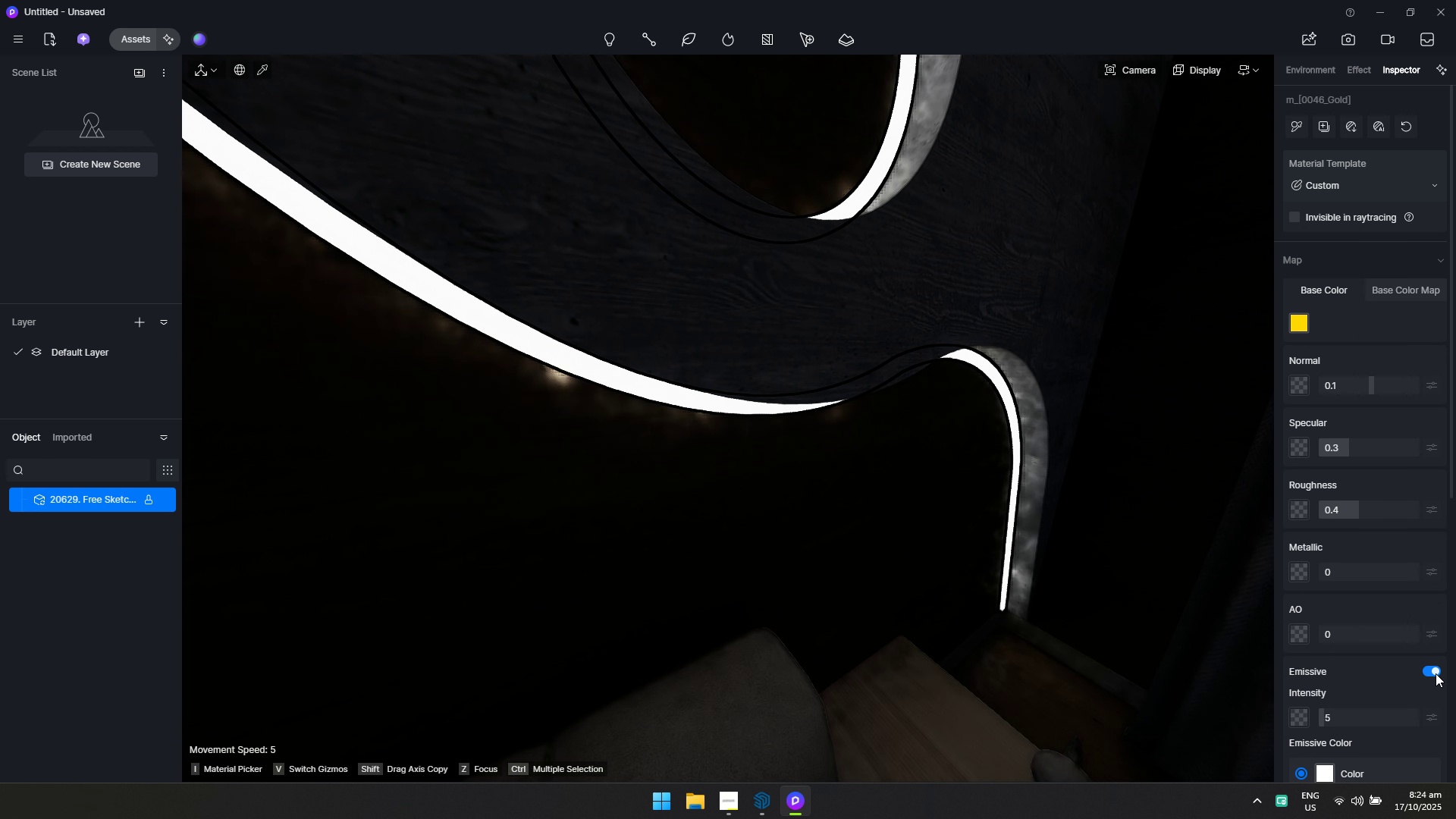 
hold_key(key=S, duration=0.48)
 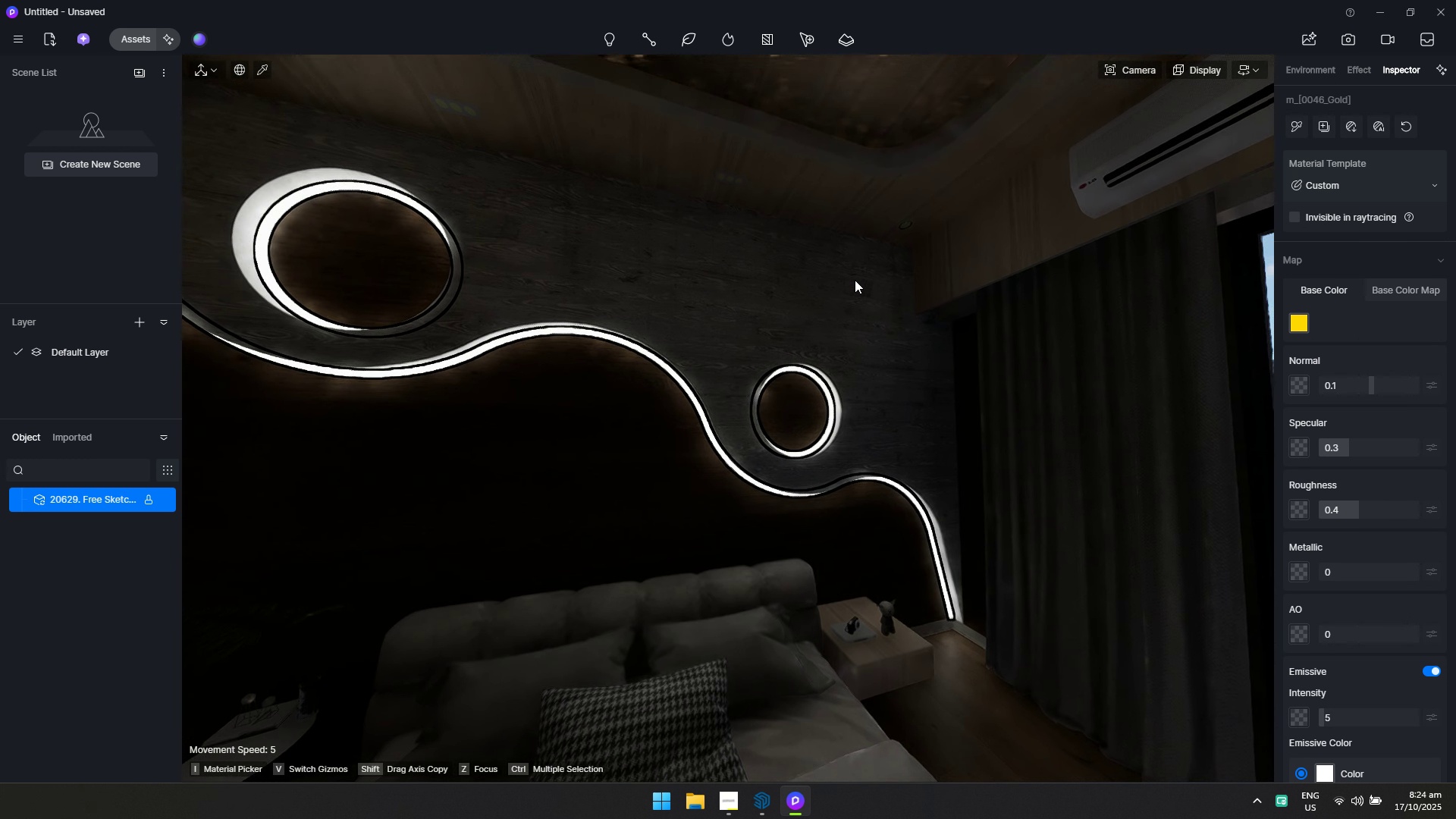 
type(ad)
 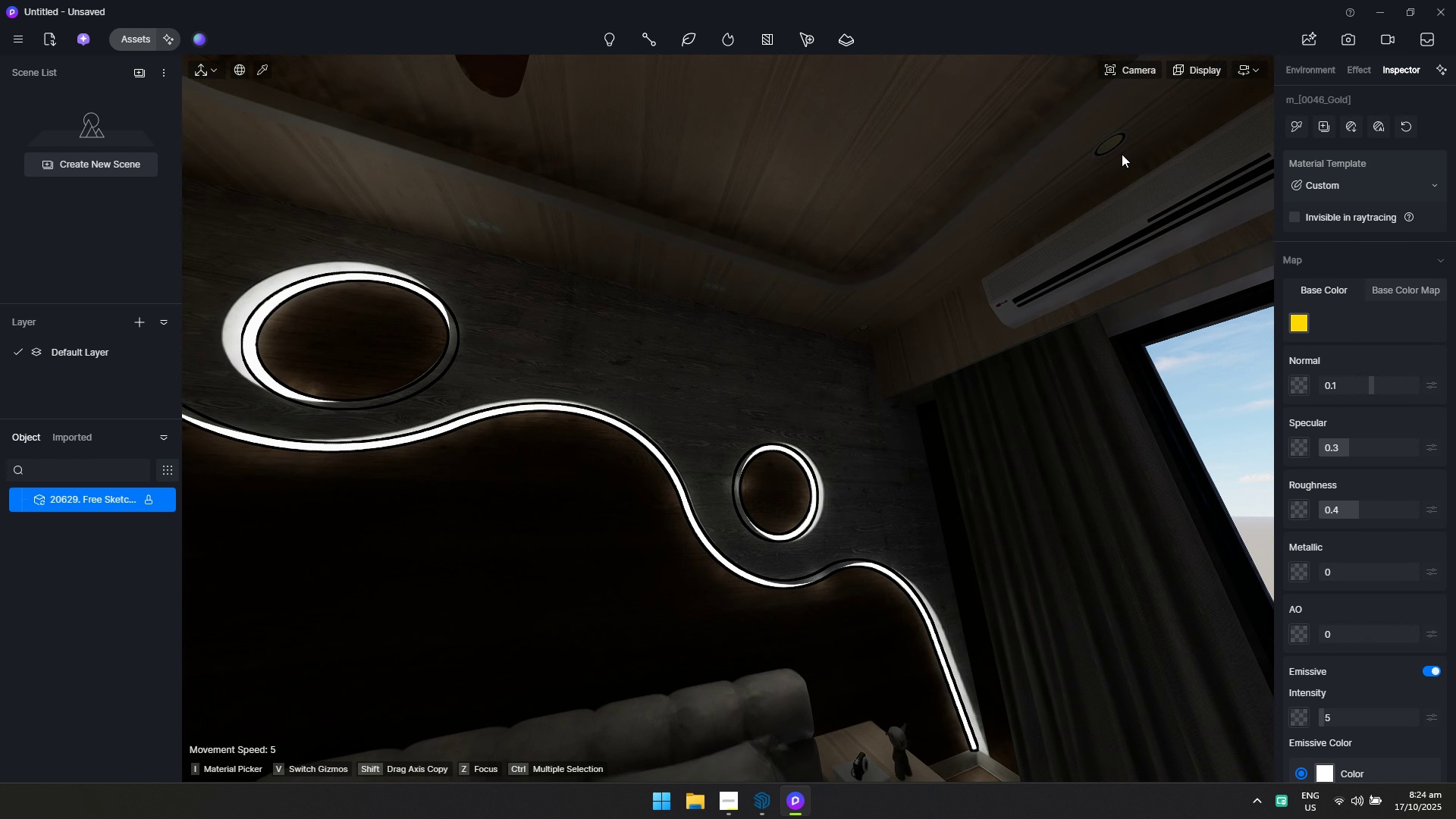 
left_click([1113, 142])
 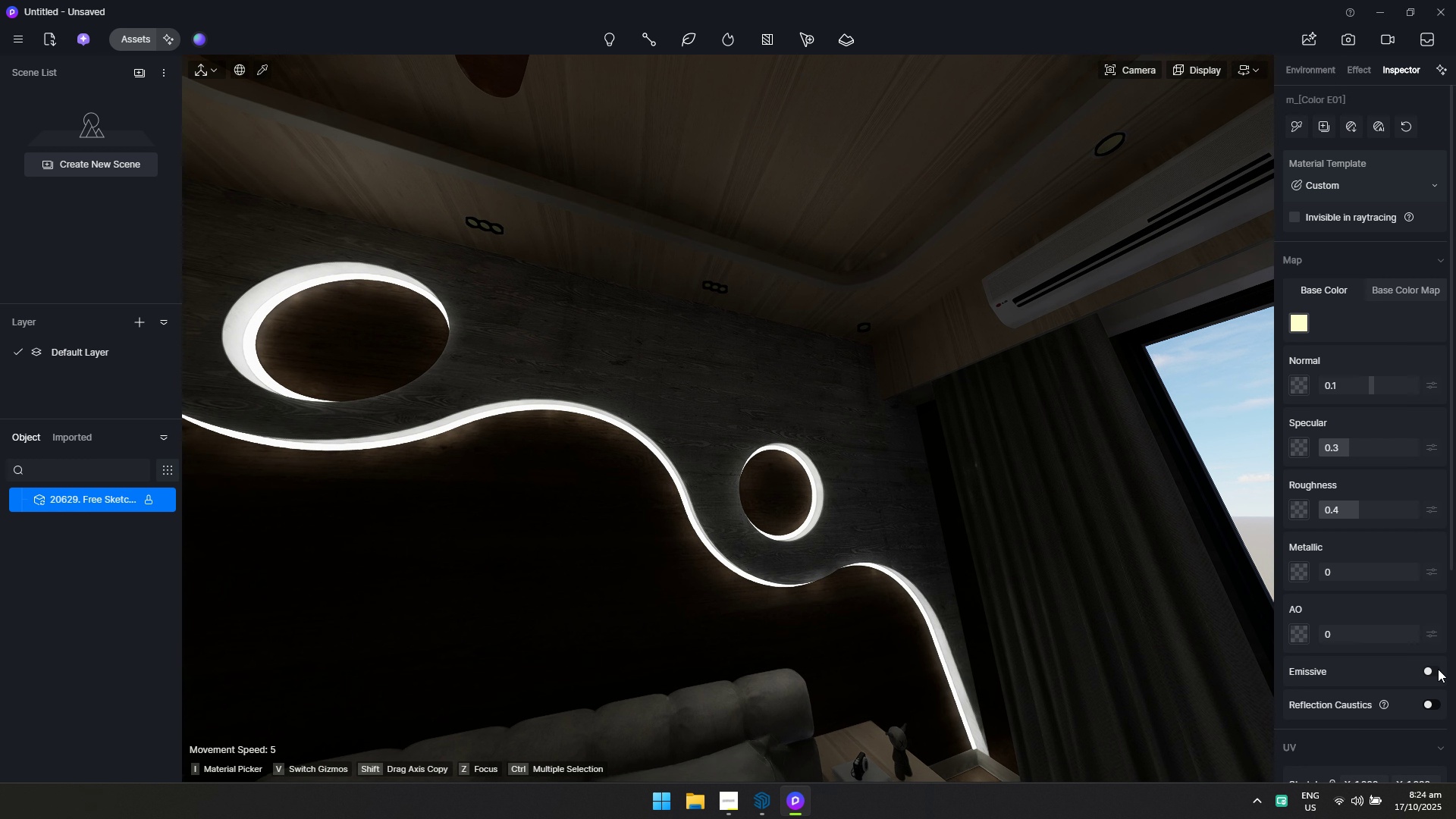 
left_click([1438, 668])
 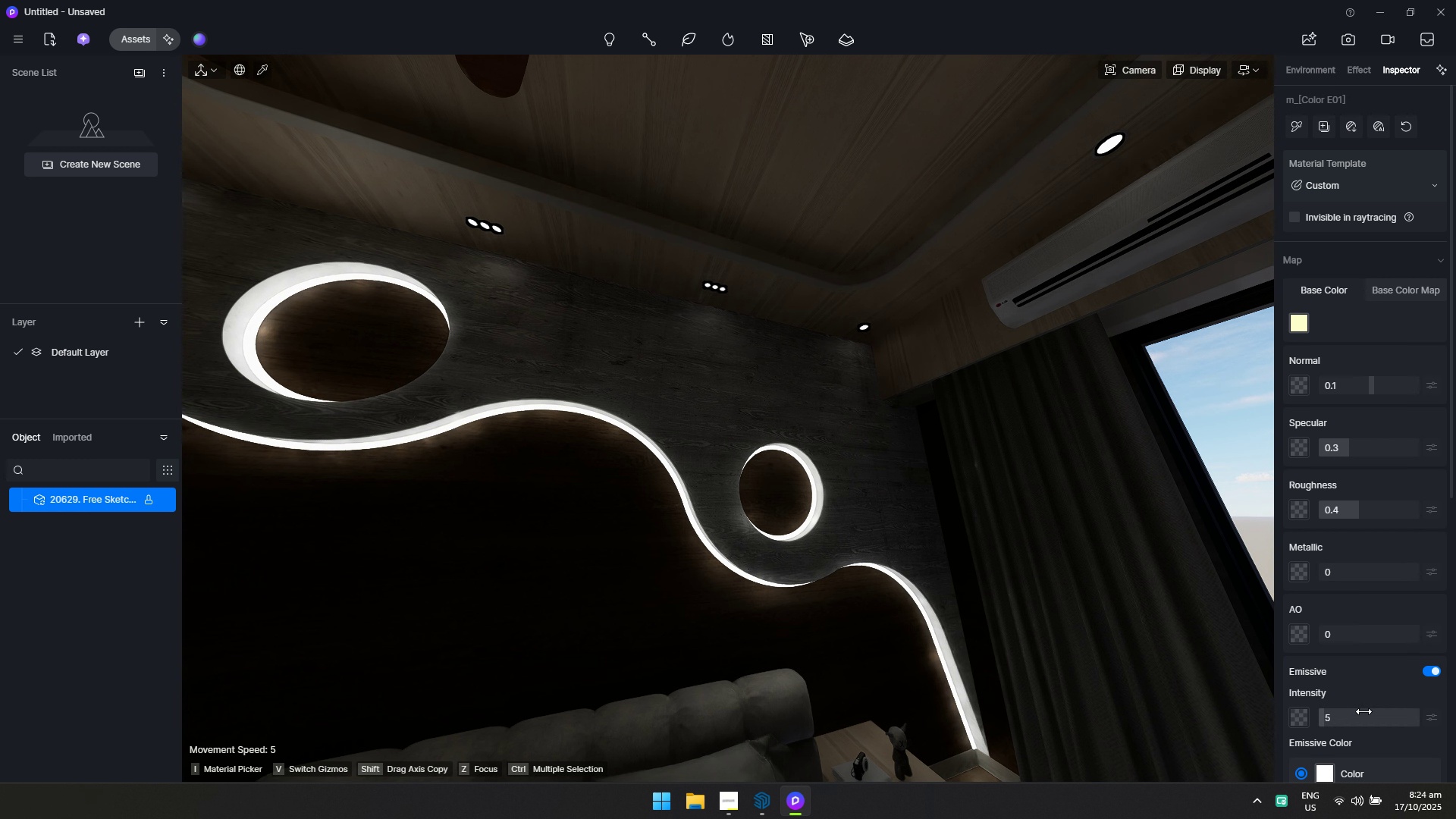 
left_click_drag(start_coordinate=[1345, 718], to_coordinate=[1354, 720])
 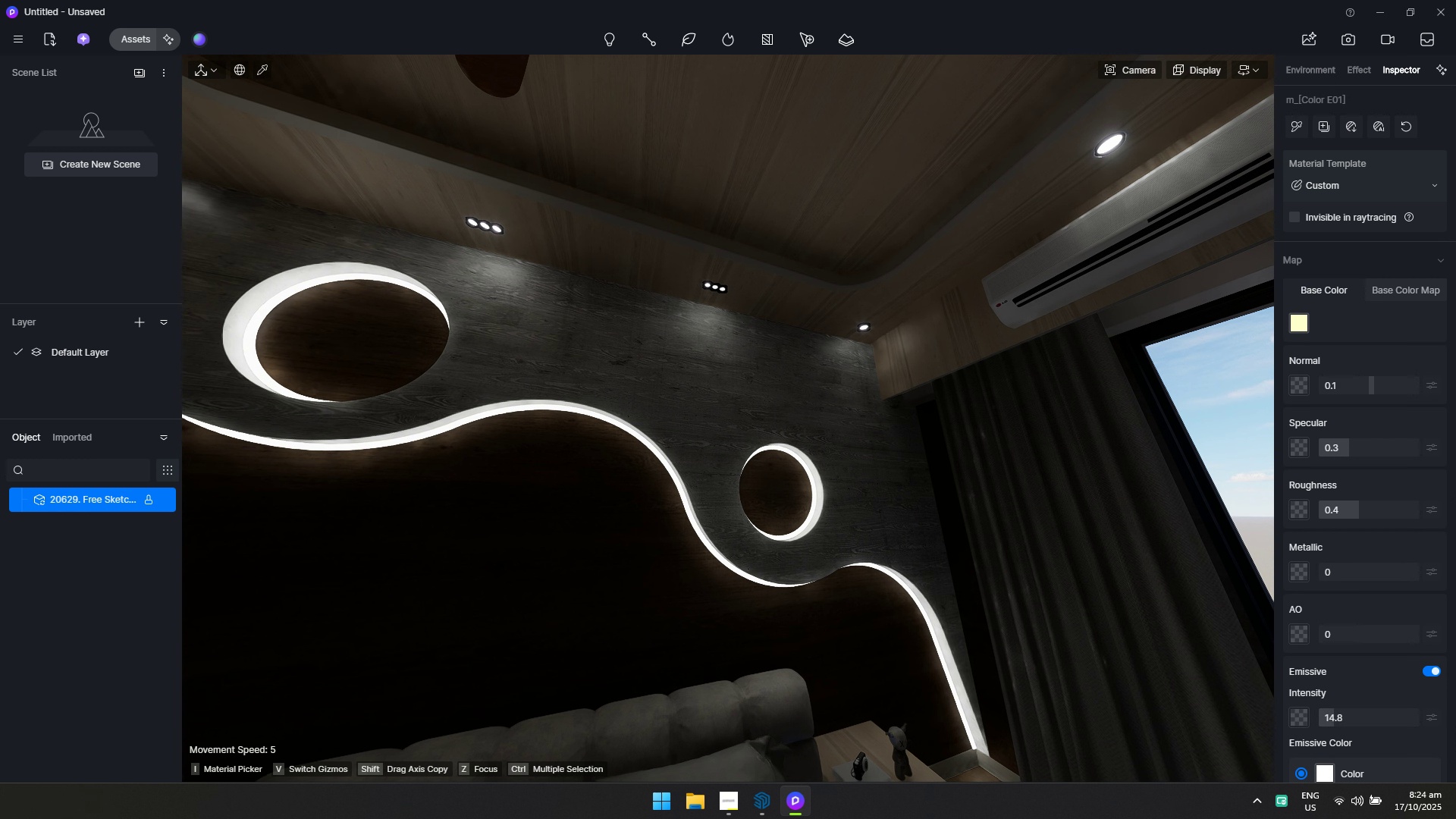 
type(sws)
 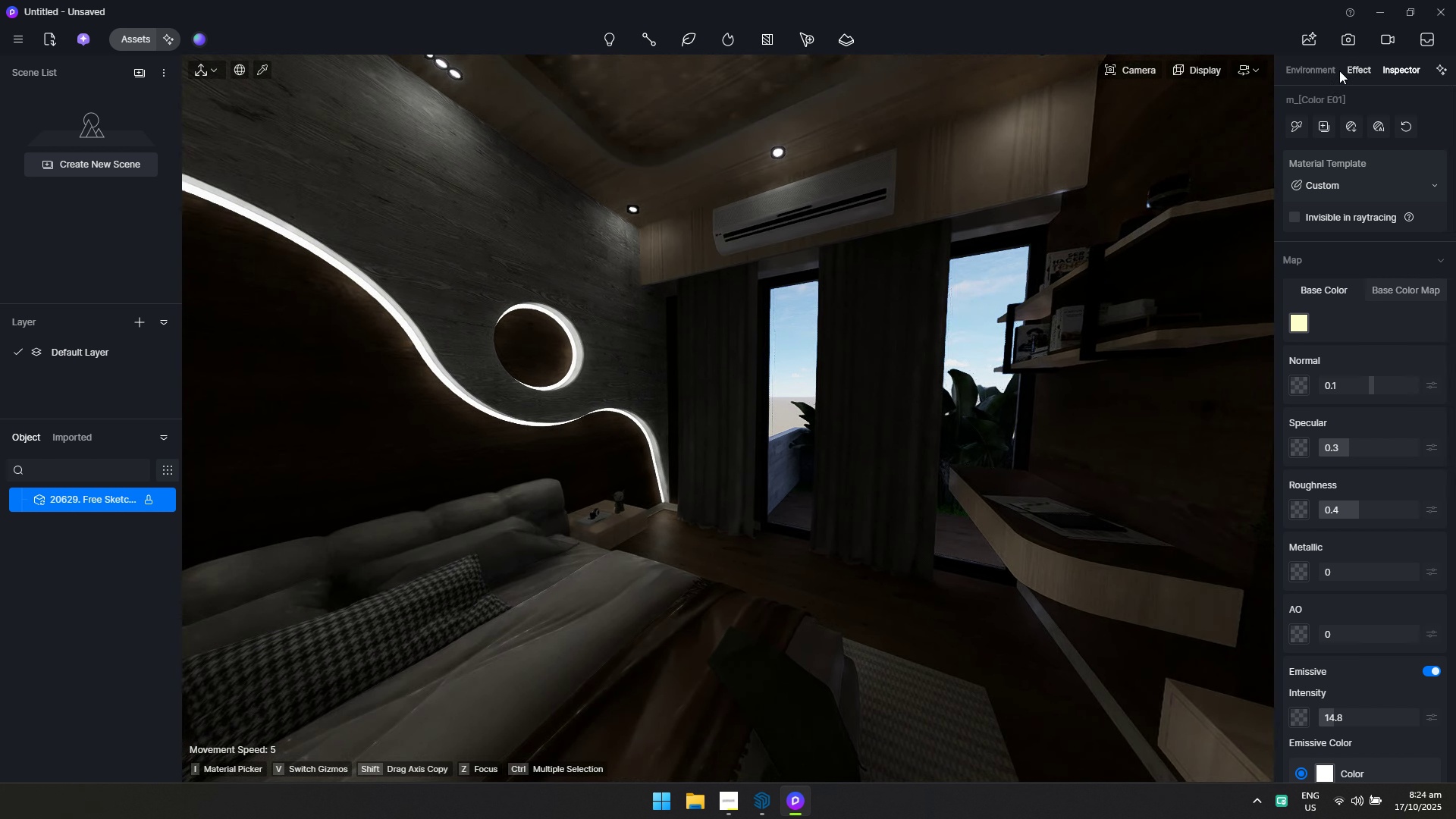 
double_click([1335, 70])
 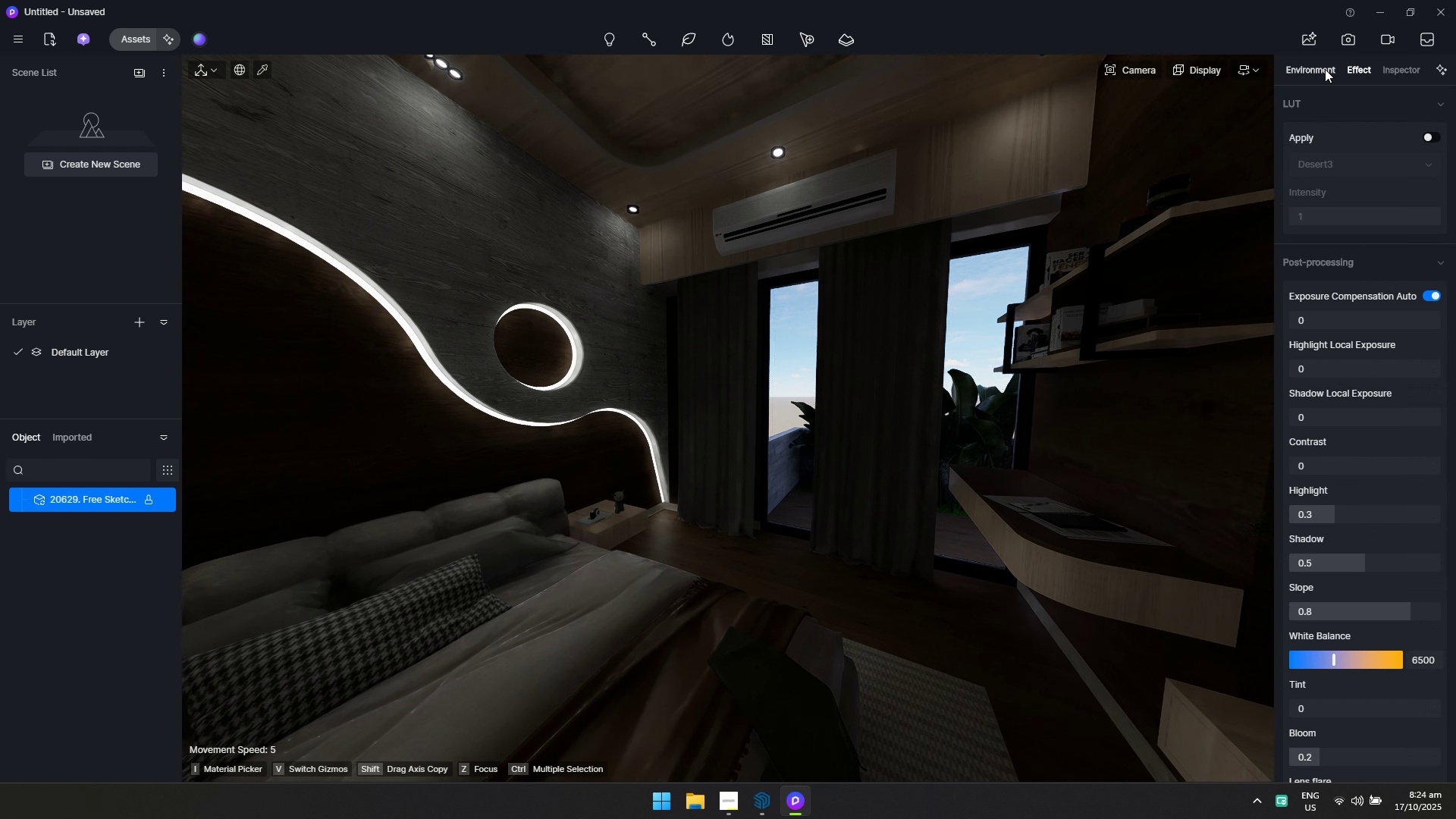 
triple_click([1325, 69])
 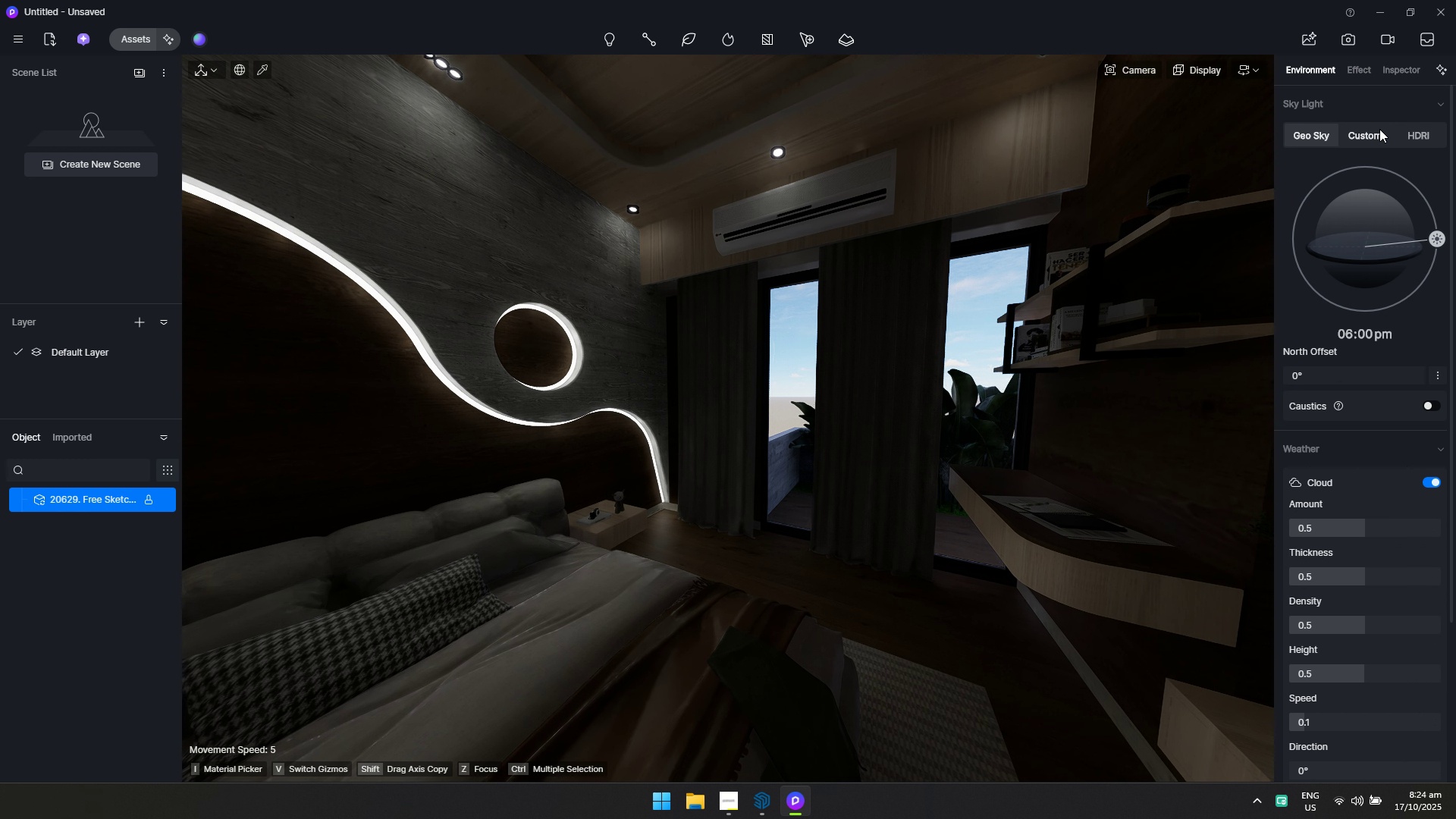 
left_click([1379, 129])
 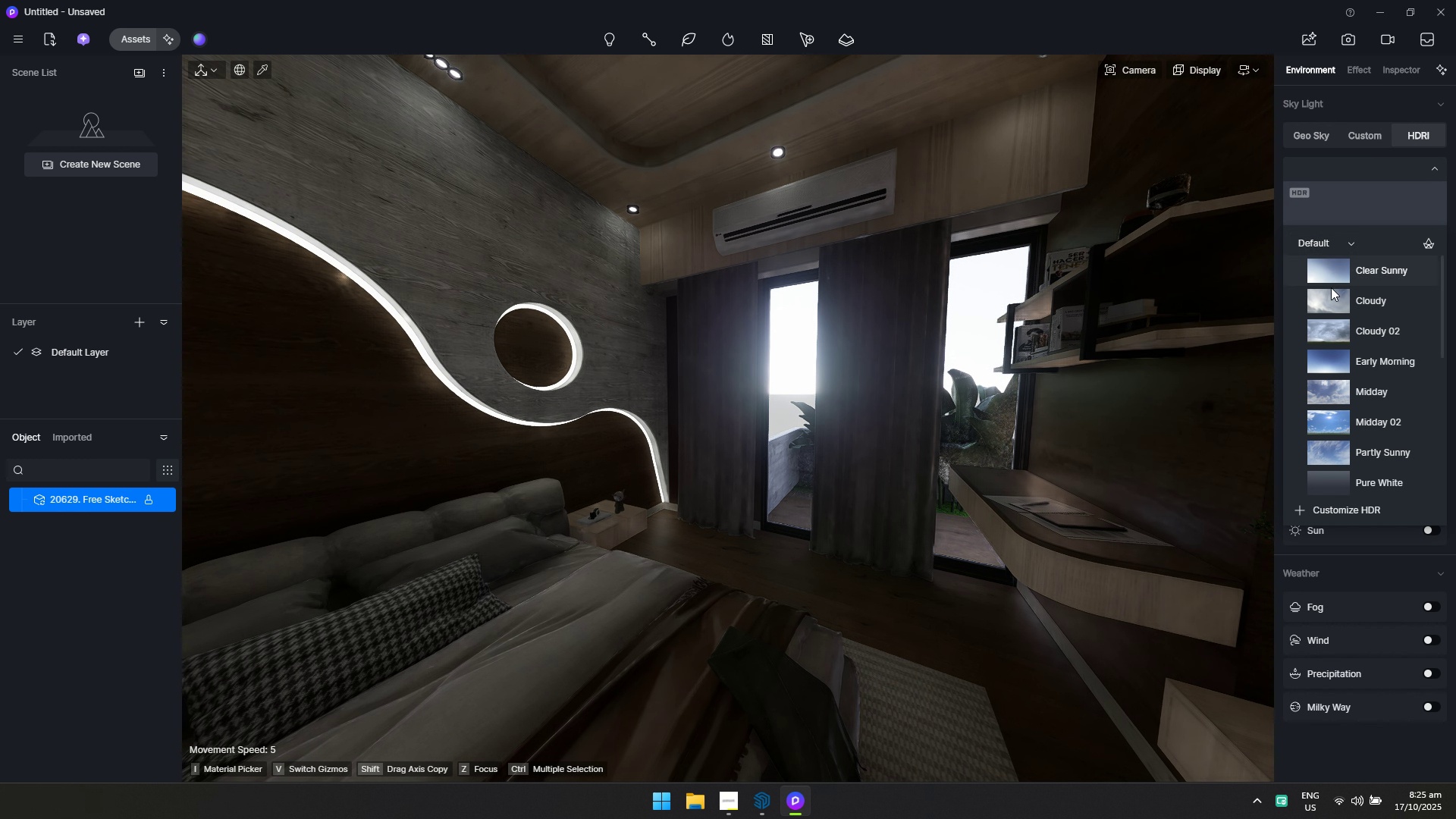 
scroll: coordinate [1341, 428], scroll_direction: down, amount: 6.0
 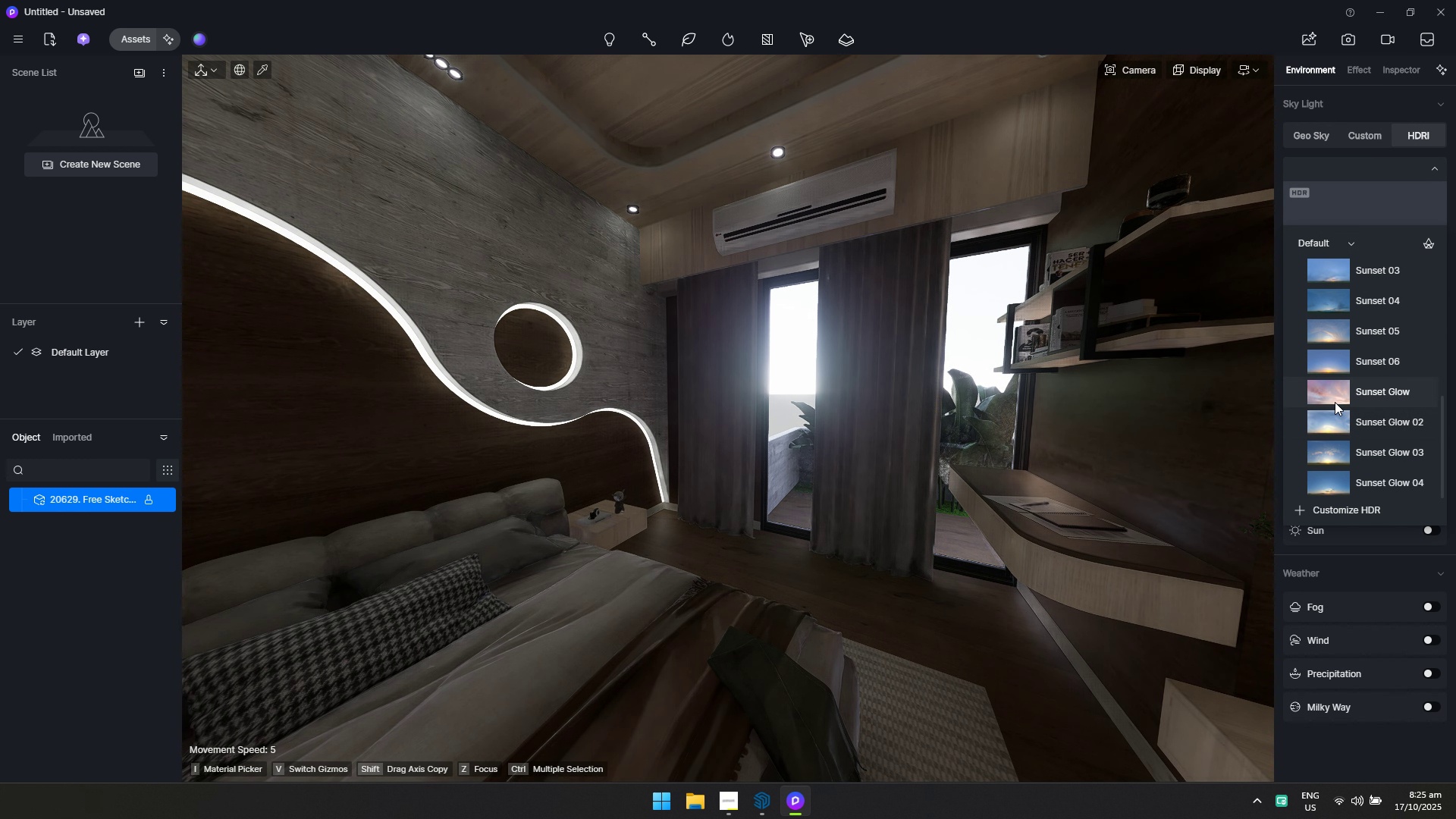 
left_click([1334, 400])
 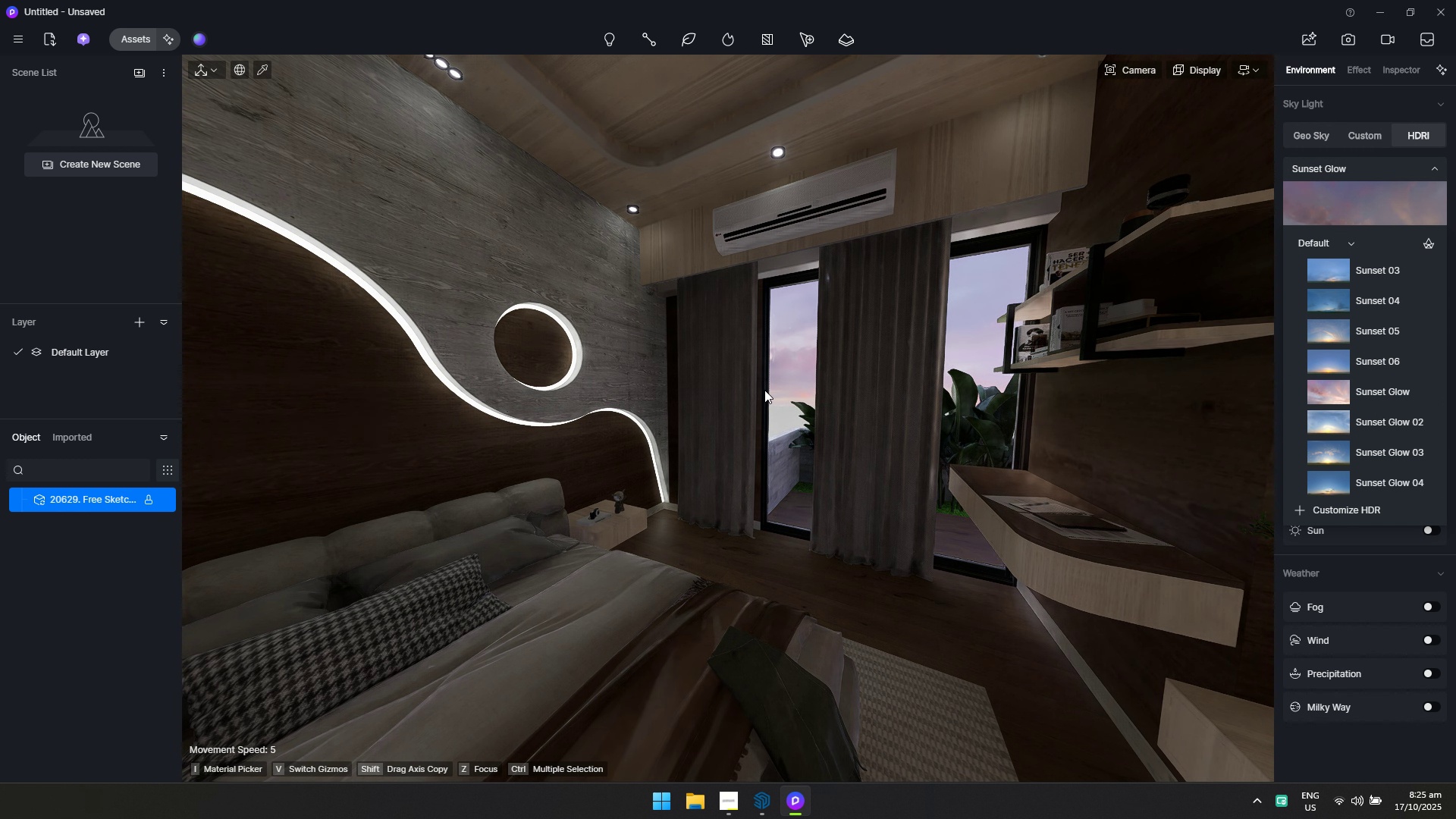 
type(dsasa)
 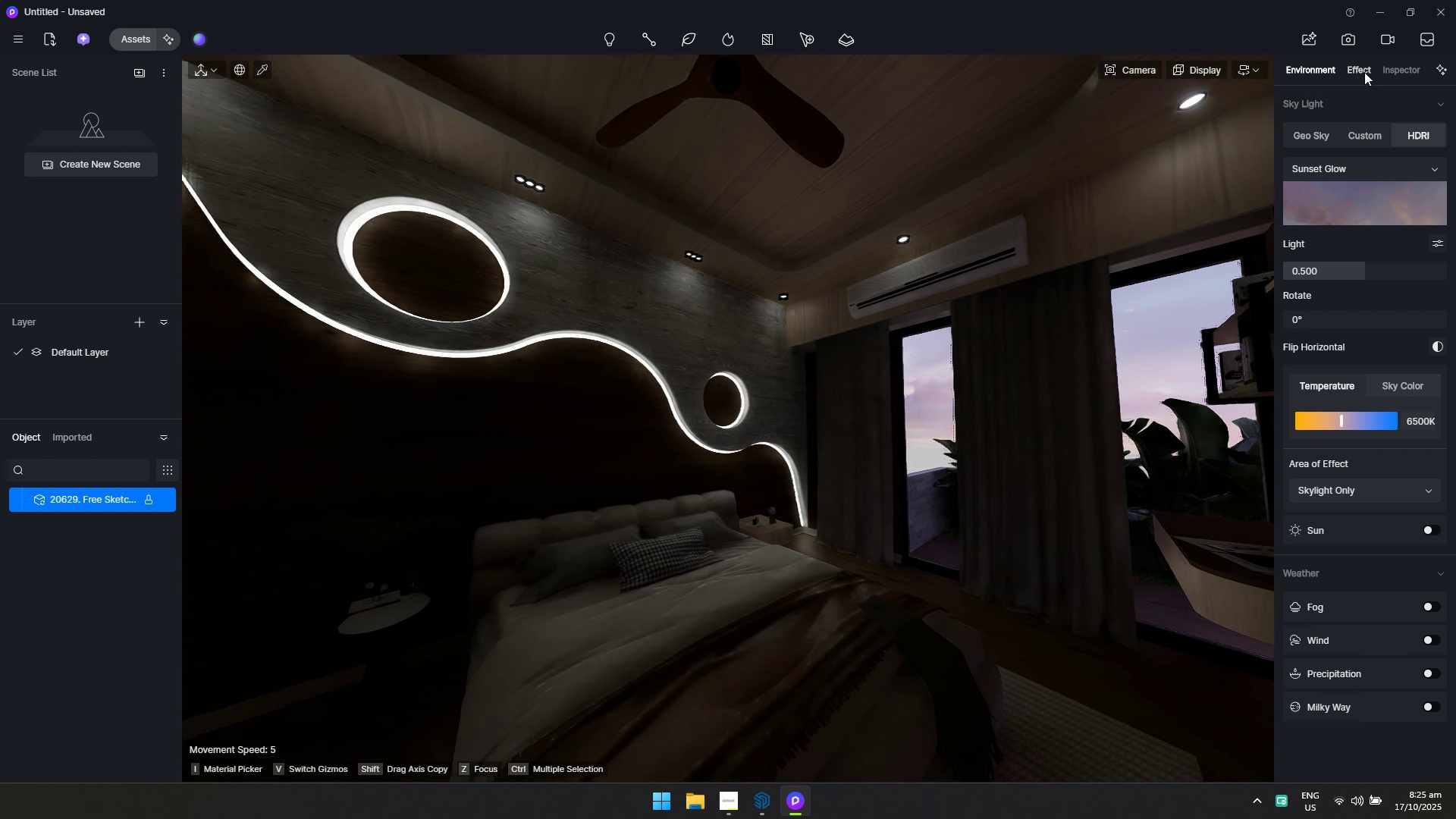 
left_click([1364, 72])
 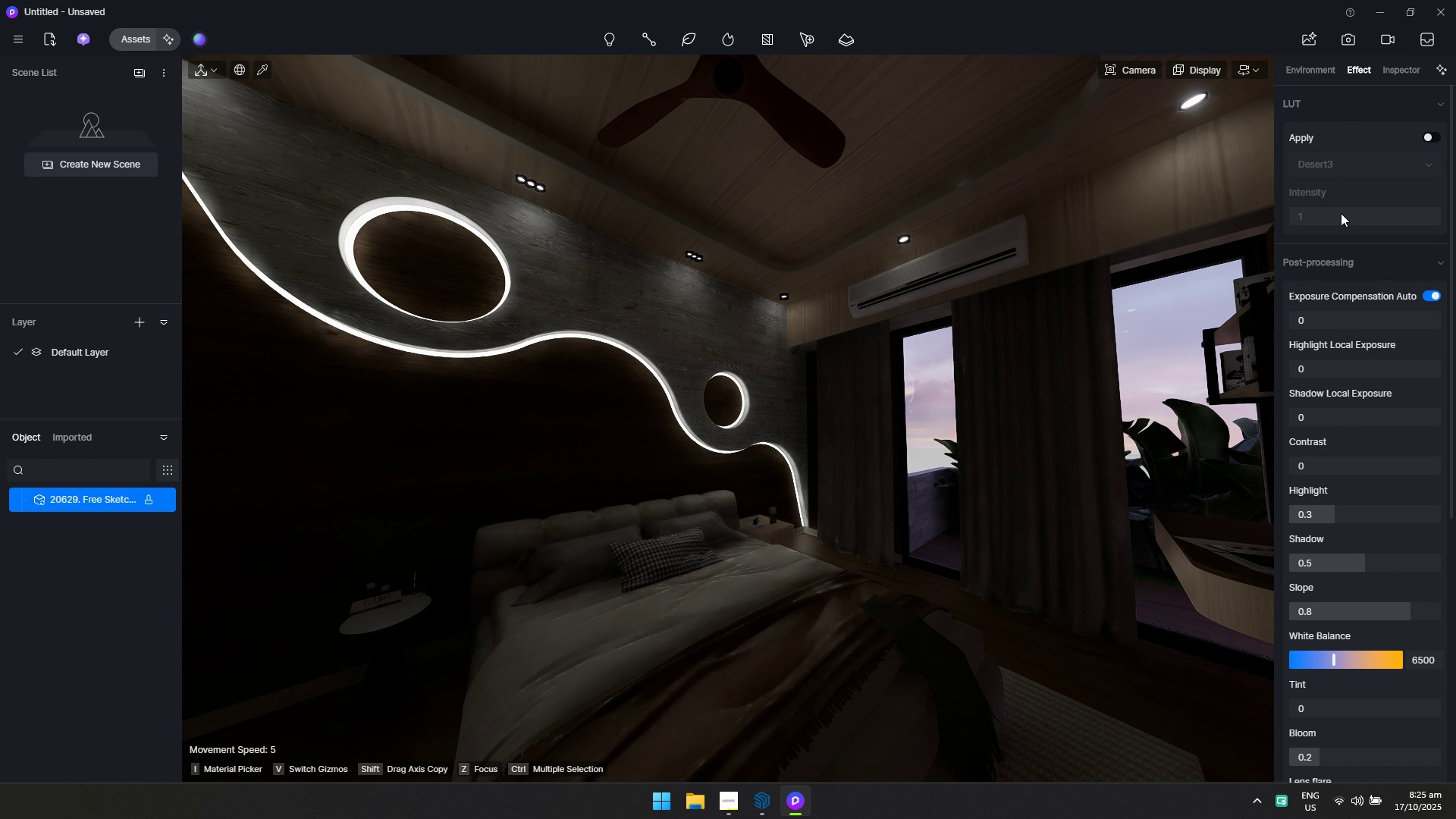 
scroll: coordinate [1343, 216], scroll_direction: up, amount: 3.0
 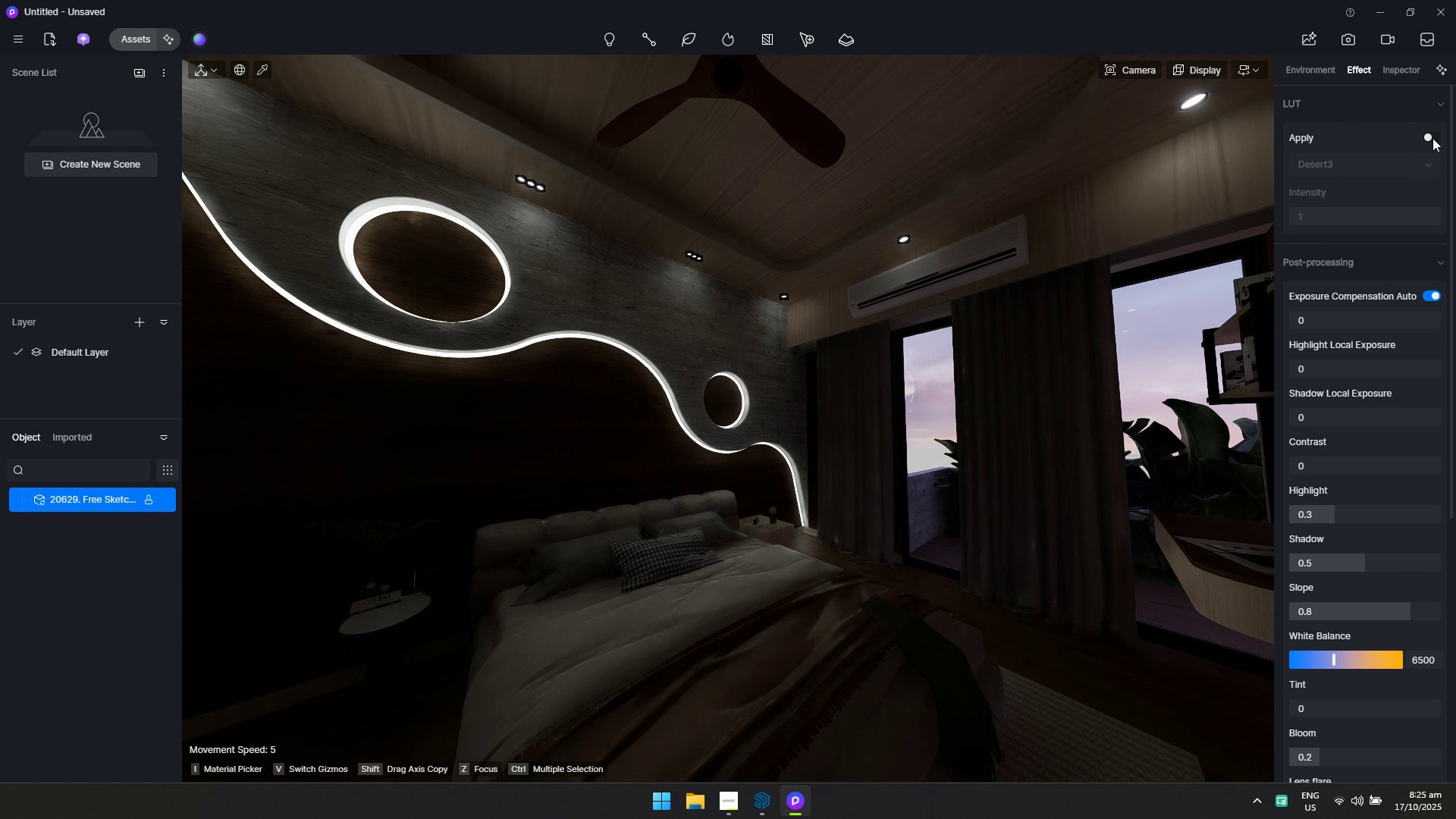 
left_click([1432, 138])
 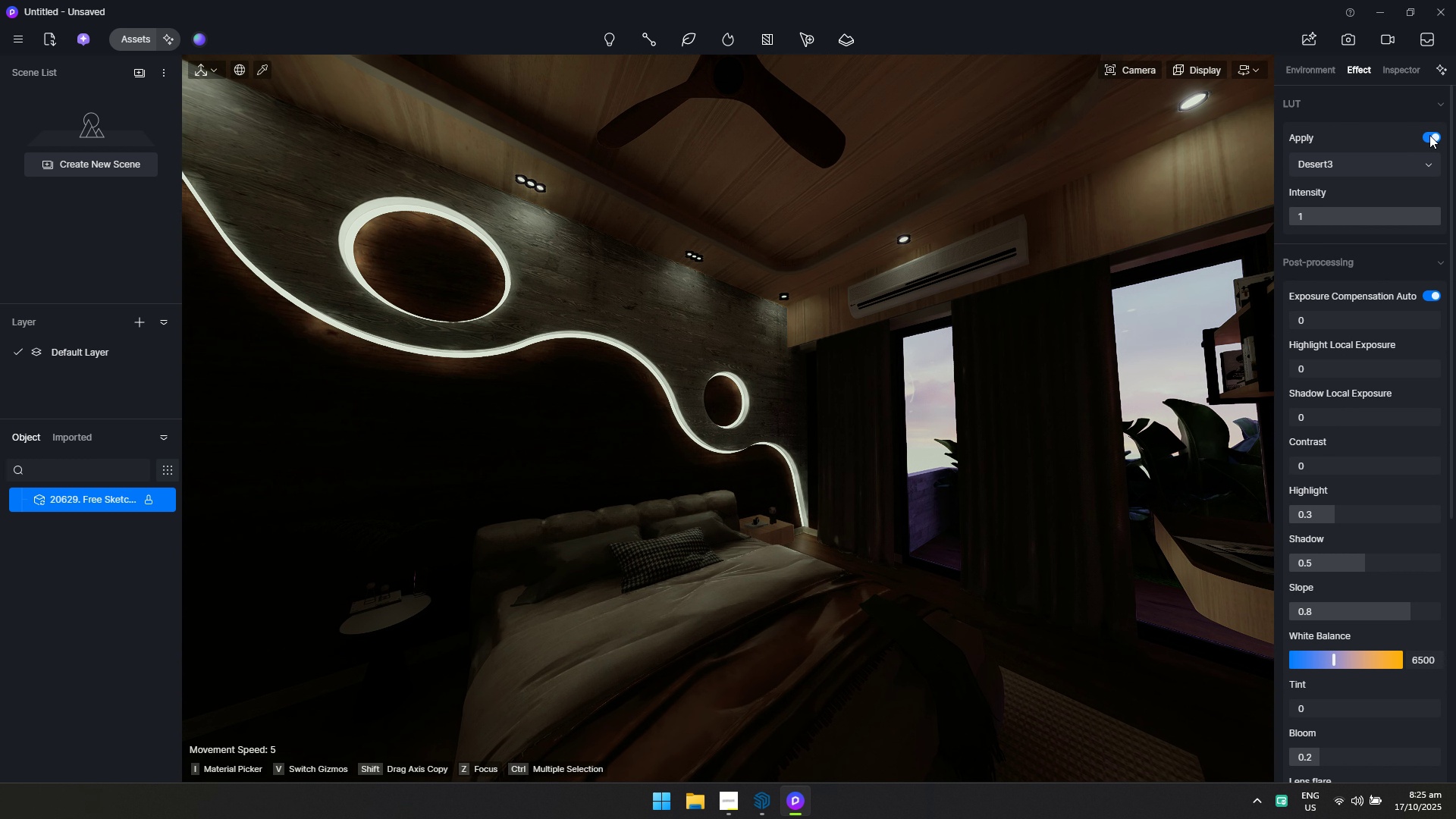 
left_click([1431, 138])
 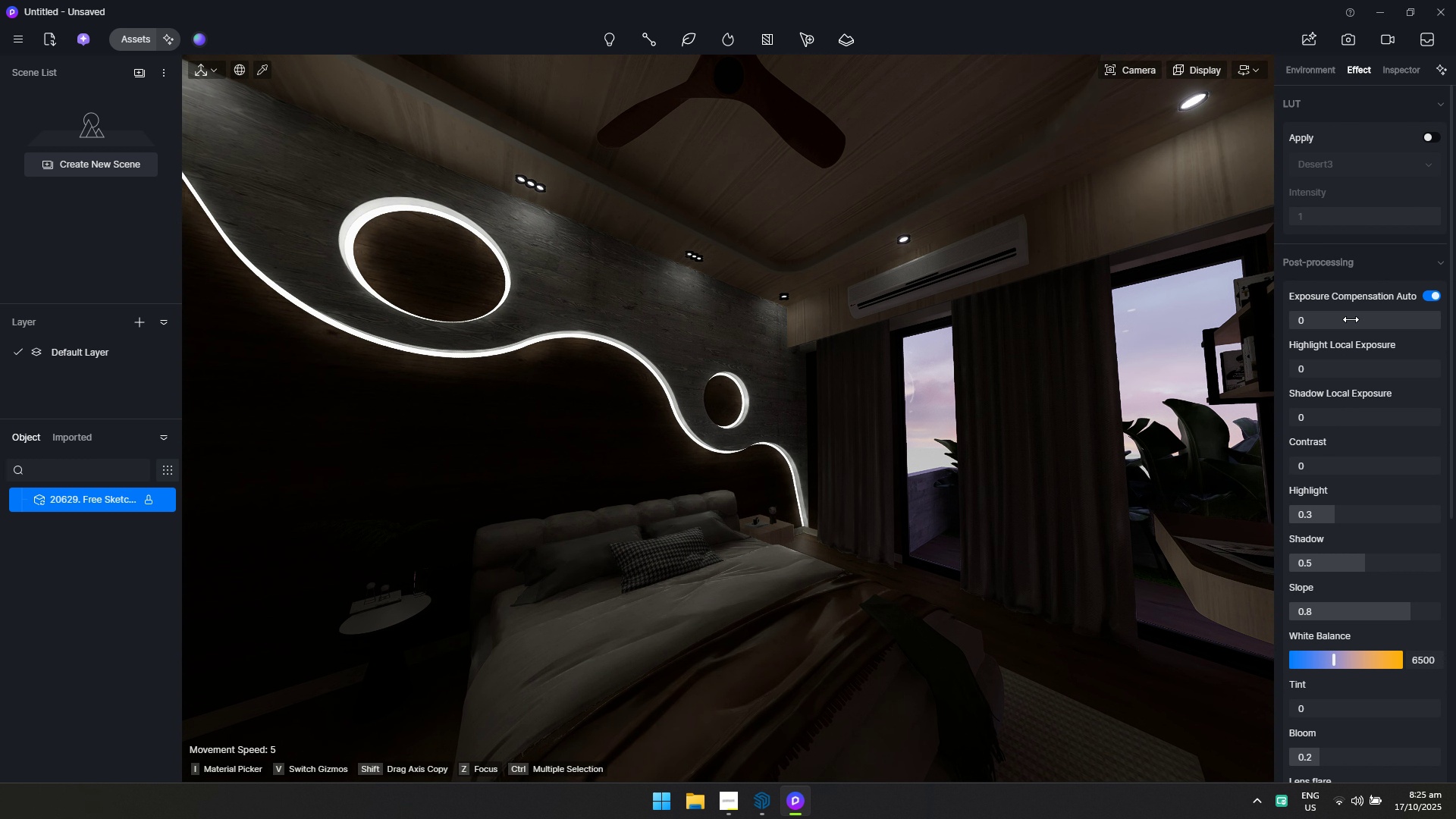 
left_click_drag(start_coordinate=[1351, 319], to_coordinate=[1398, 324])
 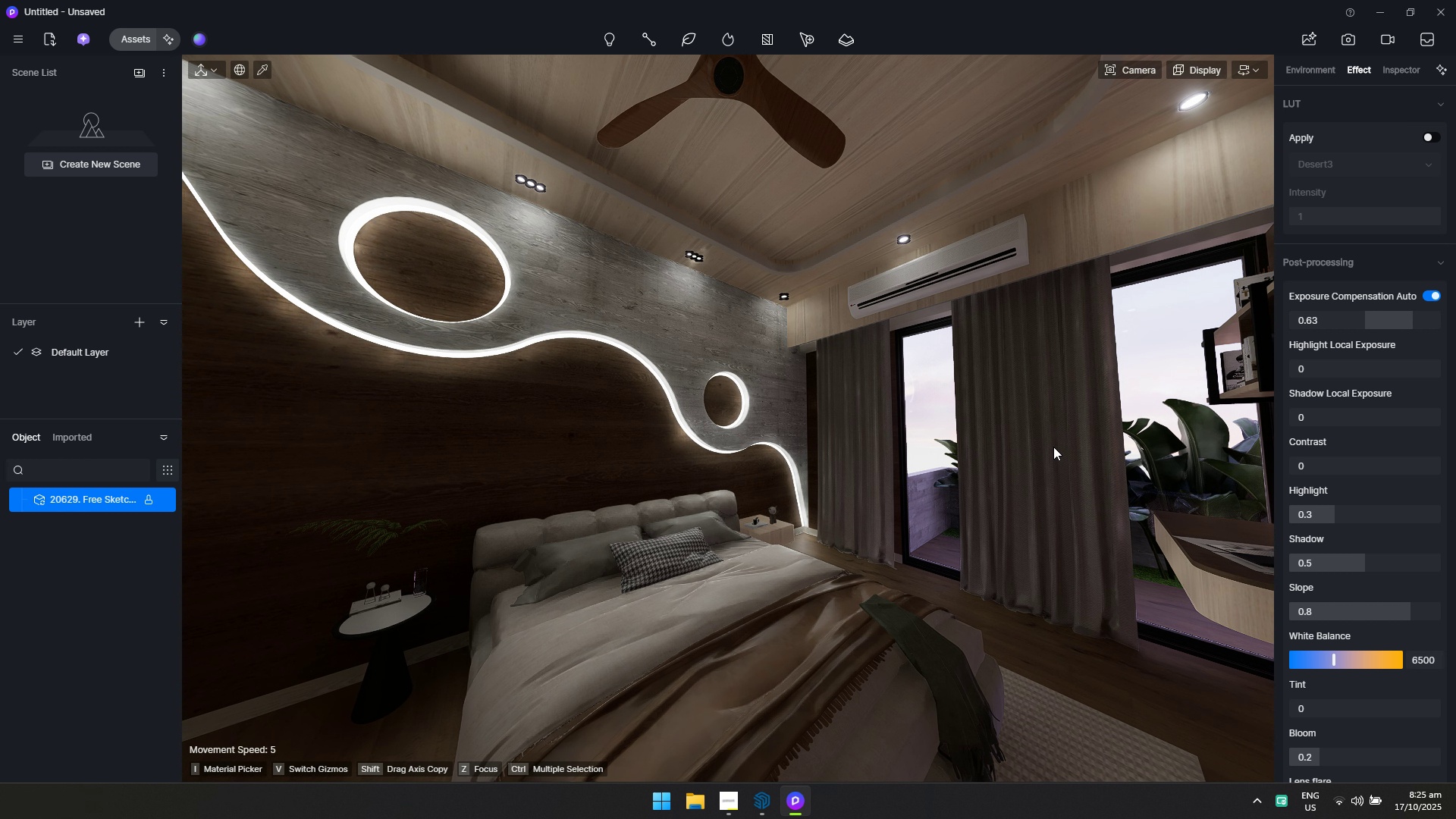 
type(saad)
 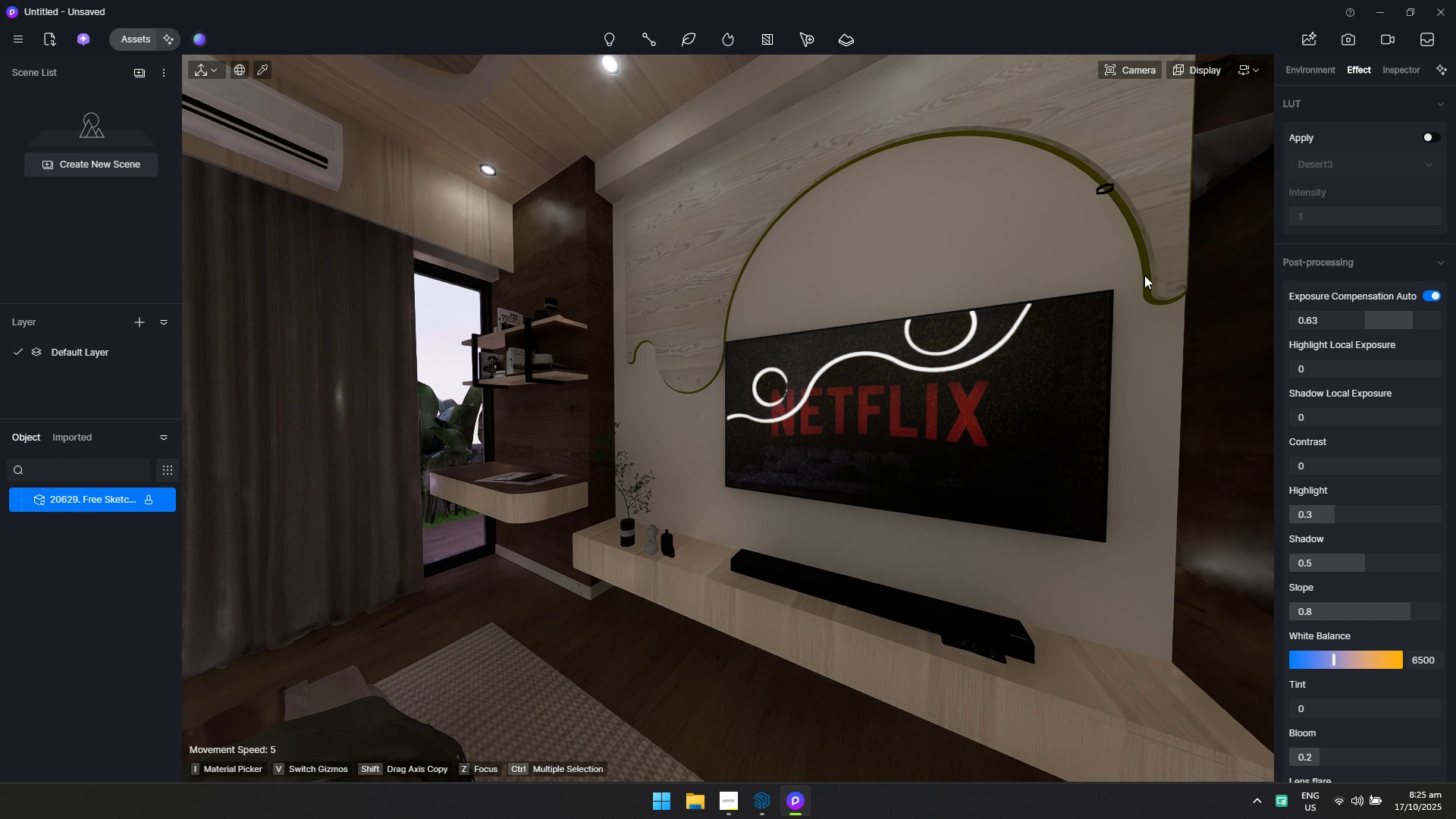 
left_click([1146, 275])
 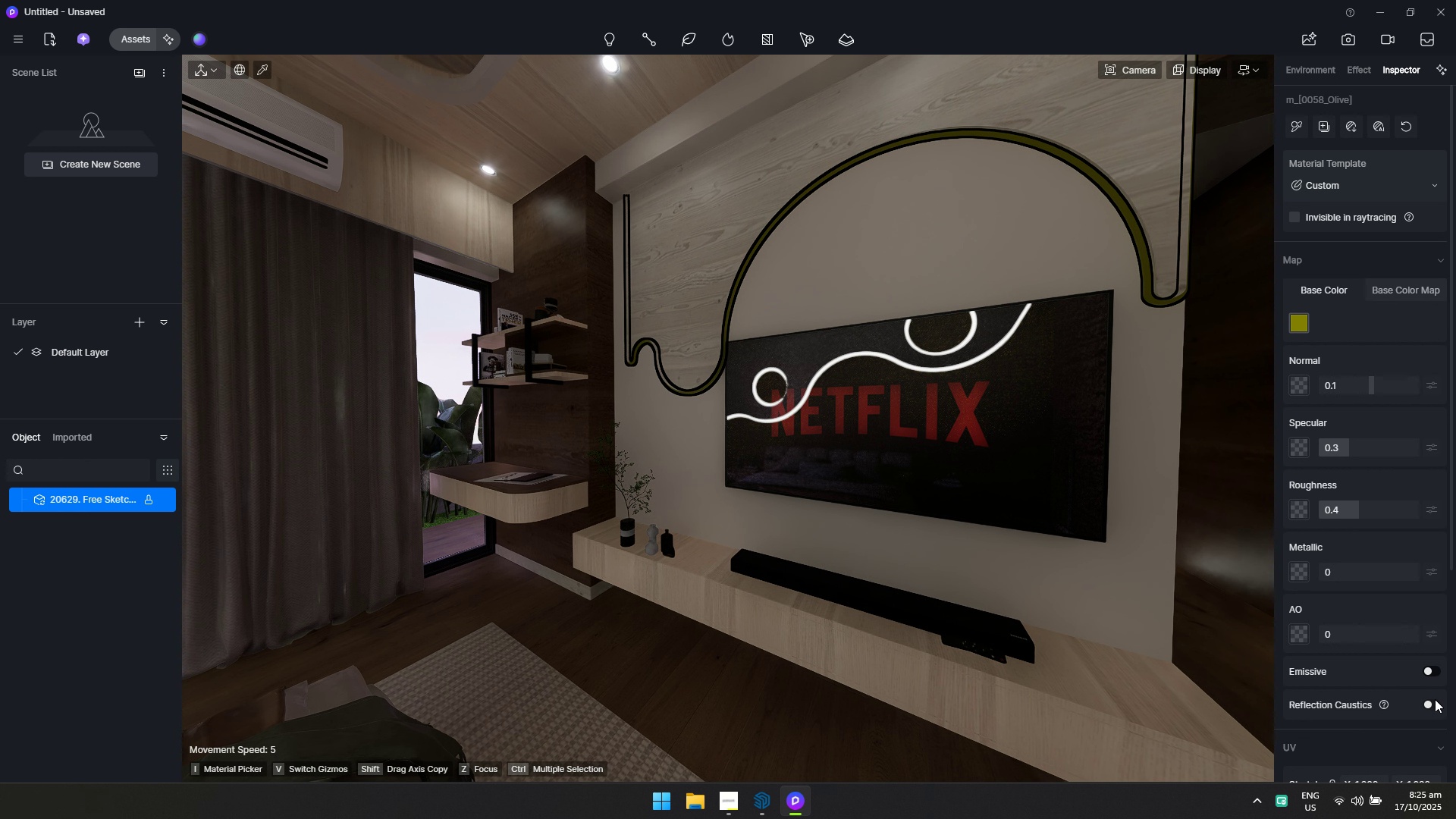 
left_click([1431, 673])
 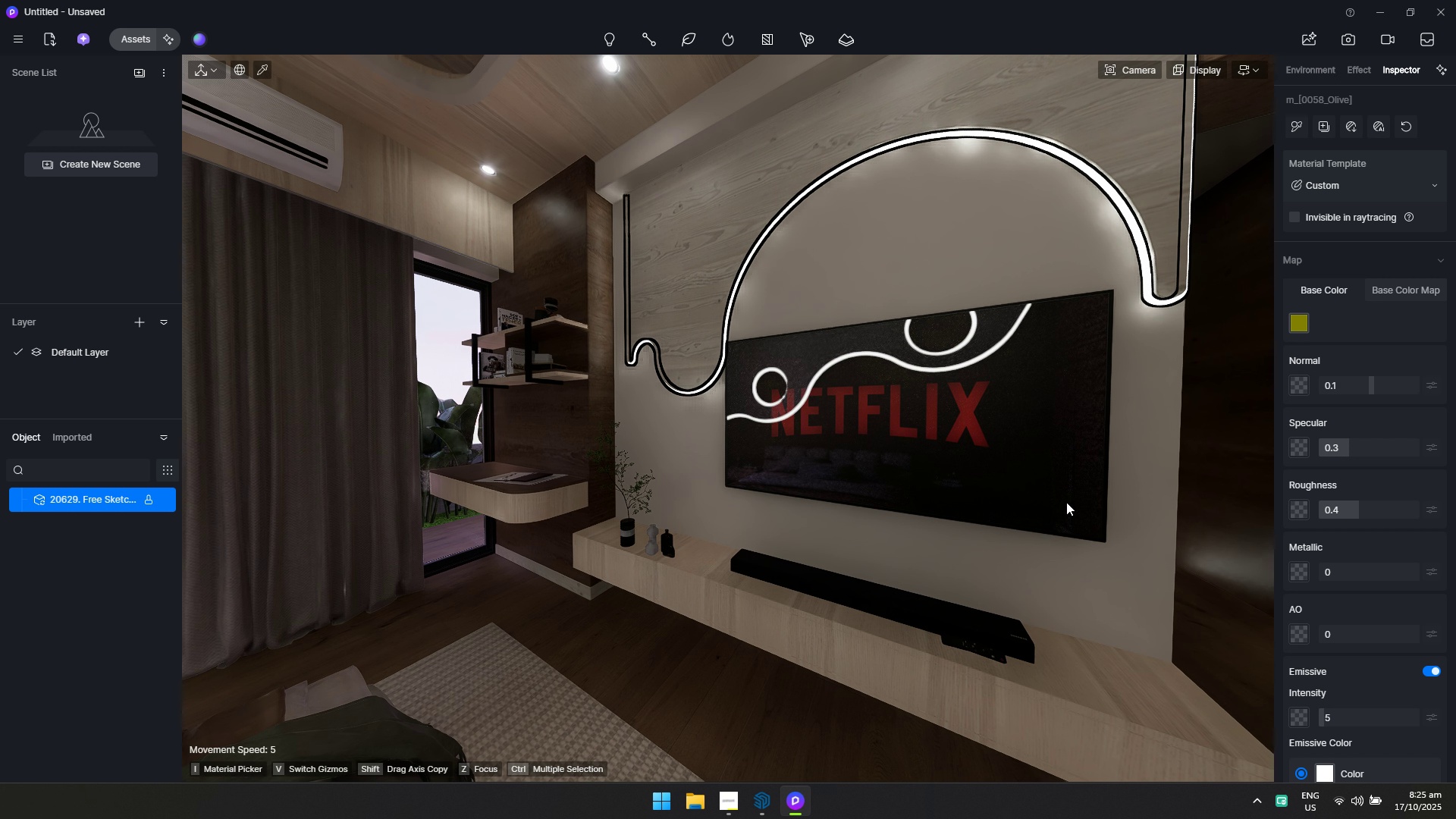 
key(D)
 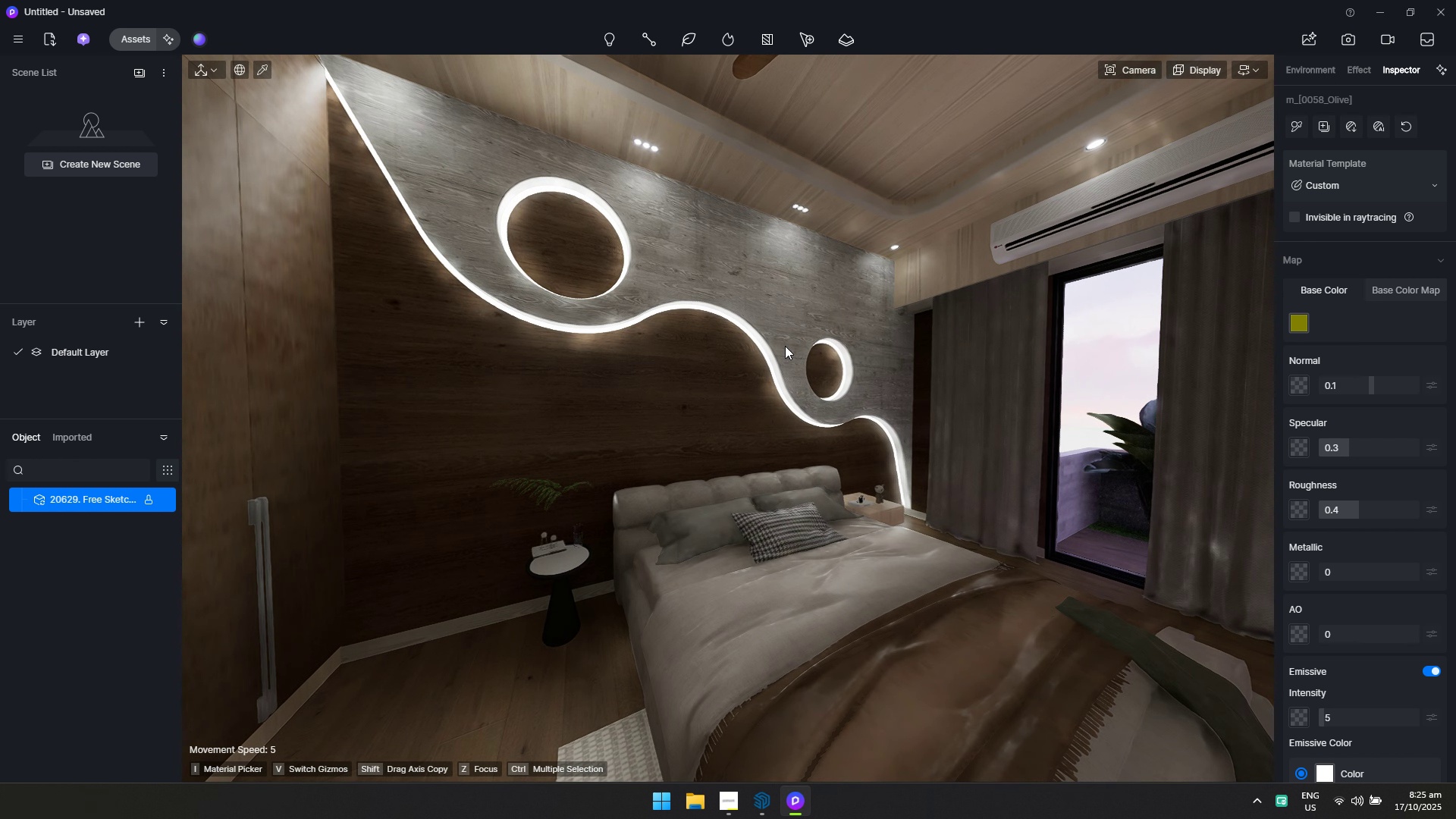 
left_click([765, 357])
 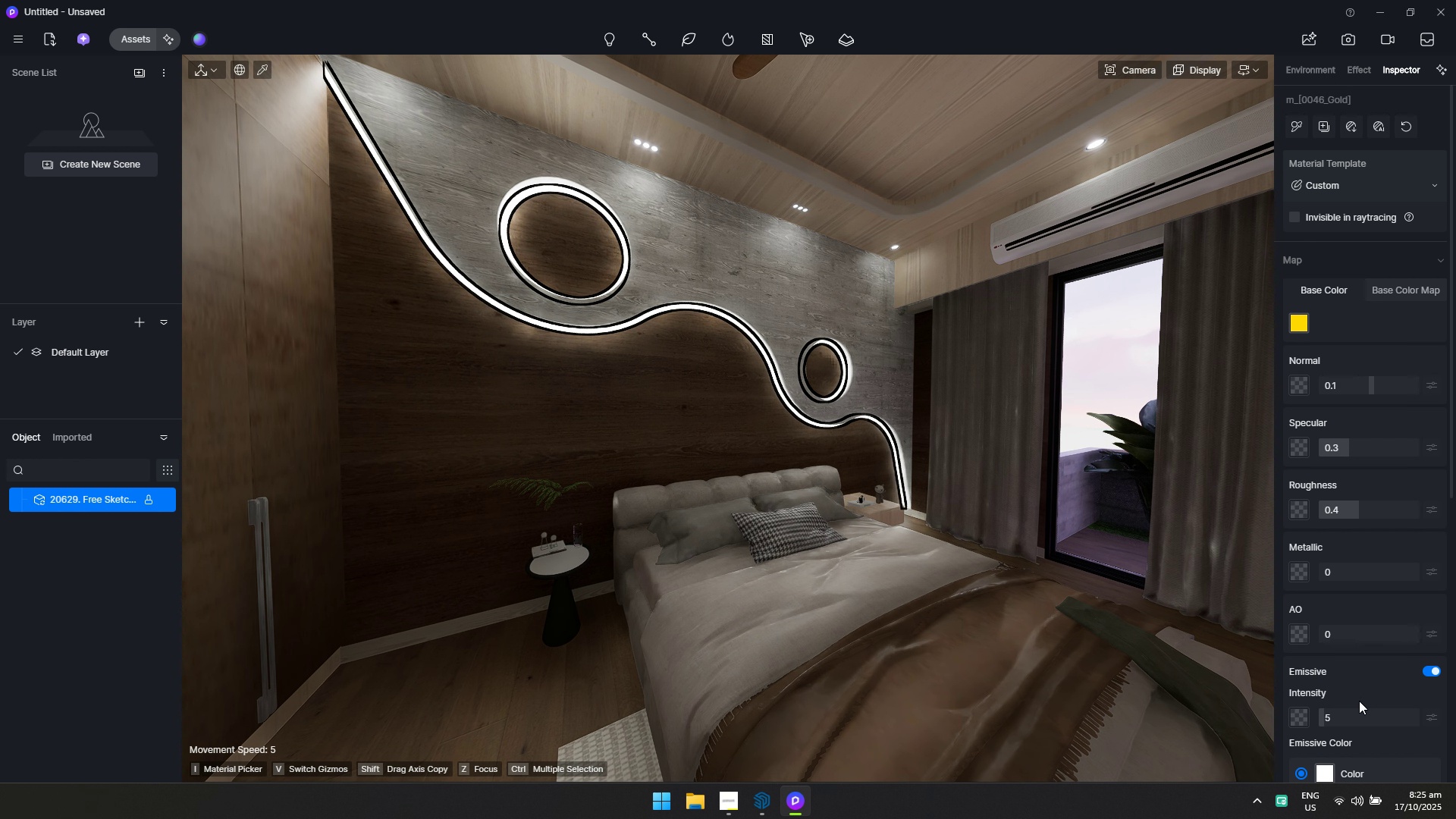 
left_click_drag(start_coordinate=[1335, 718], to_coordinate=[1332, 718])
 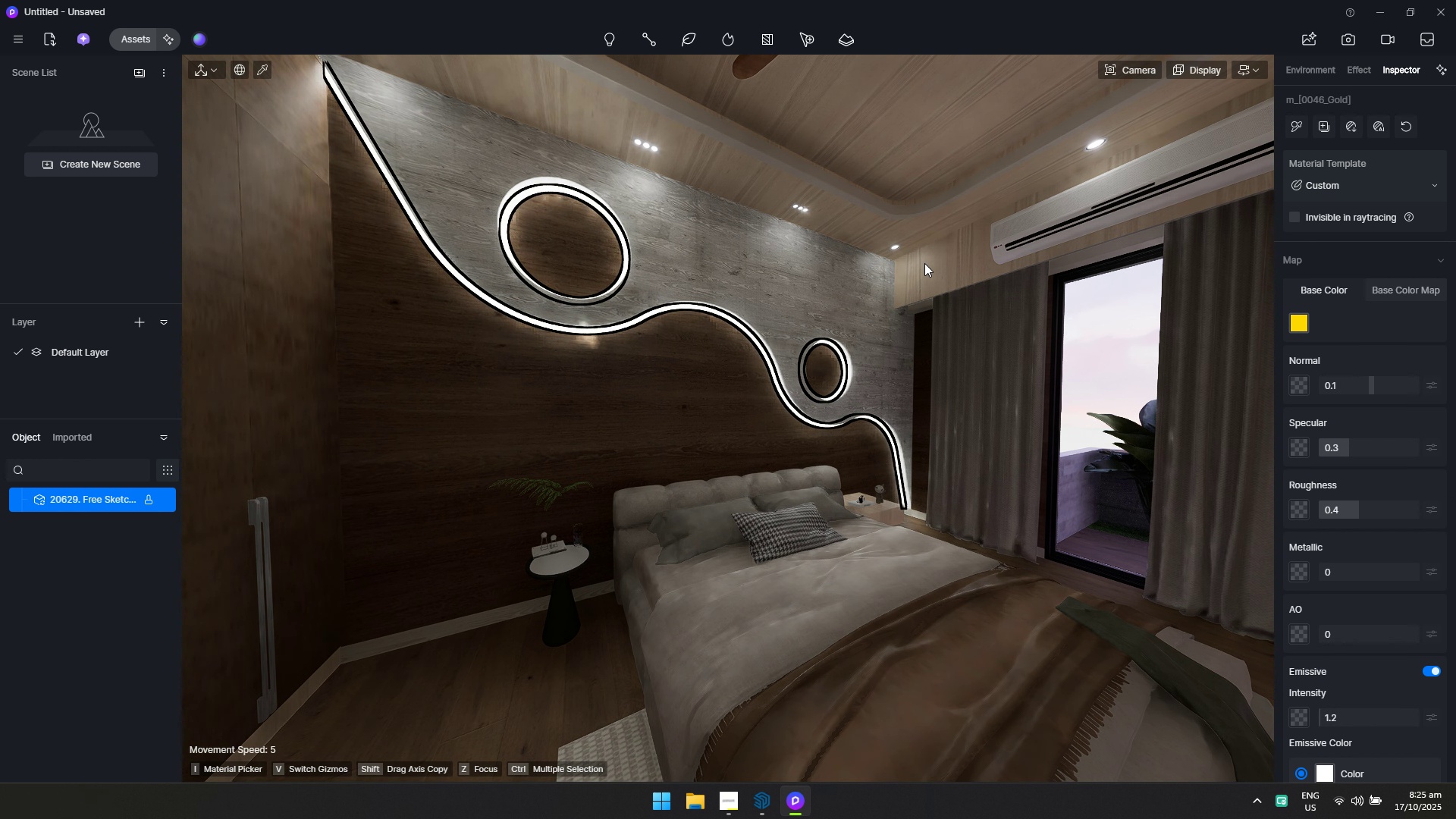 
type(ddsaa)
 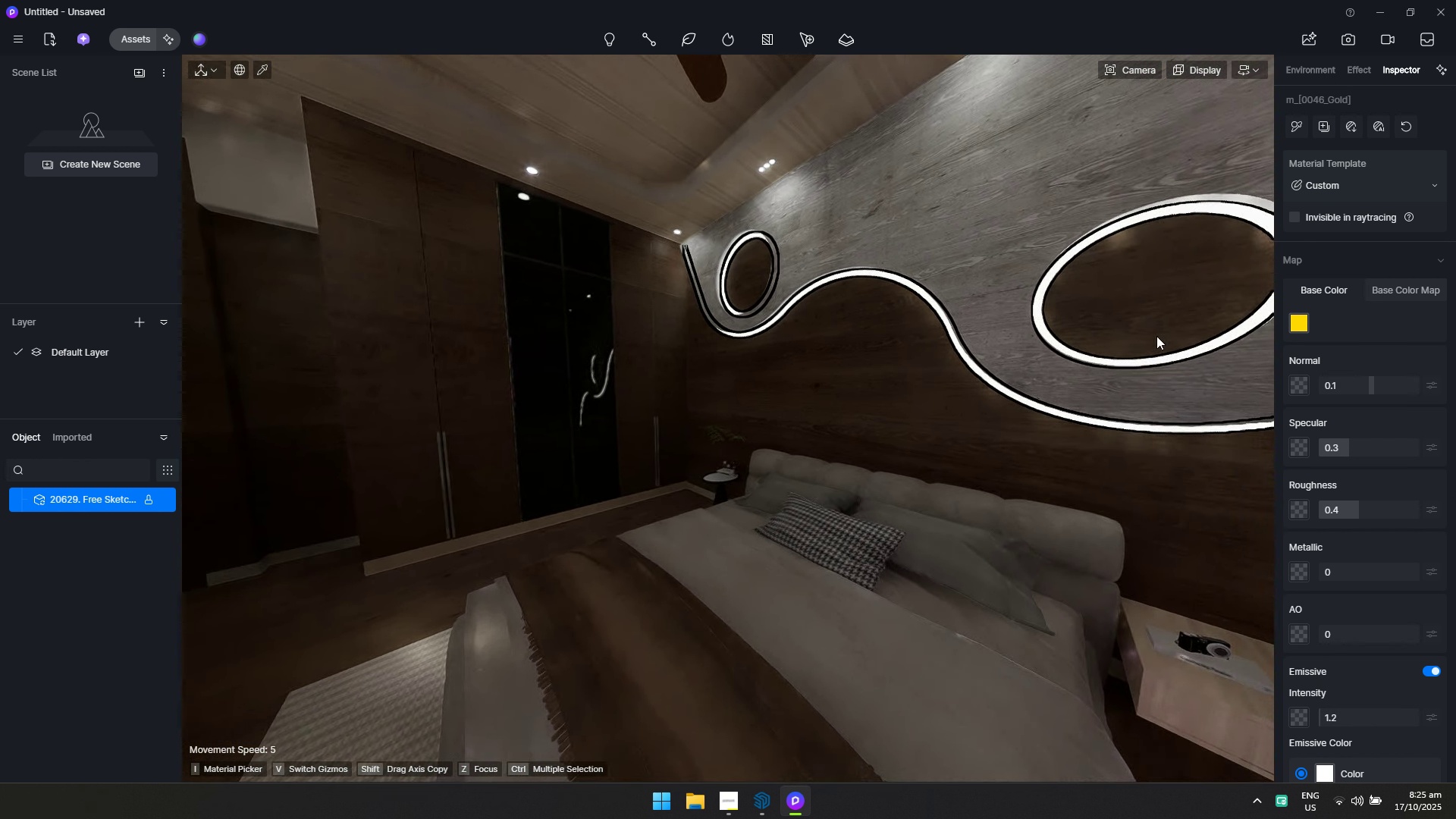 
left_click([612, 143])
 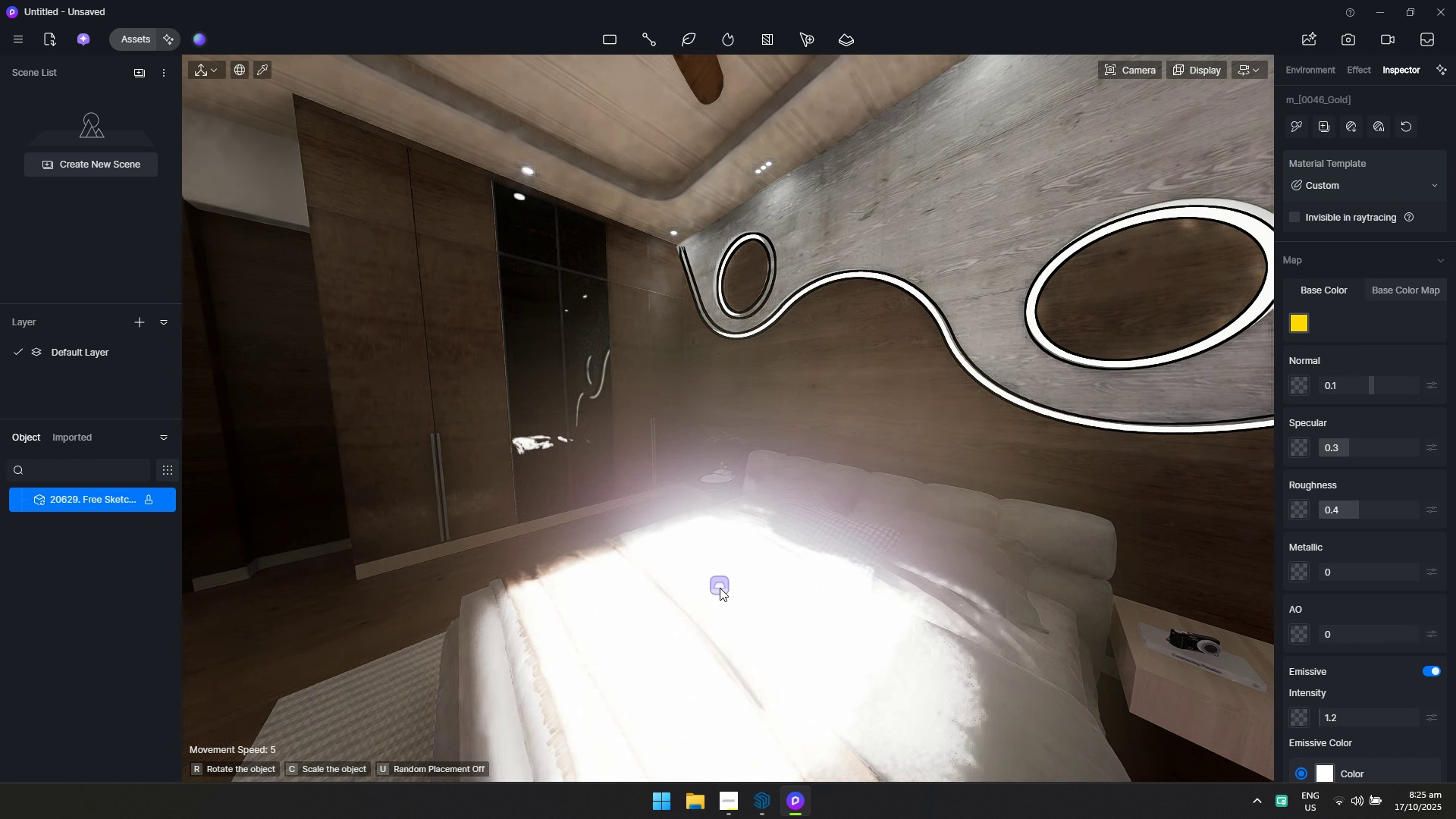 
left_click([720, 588])
 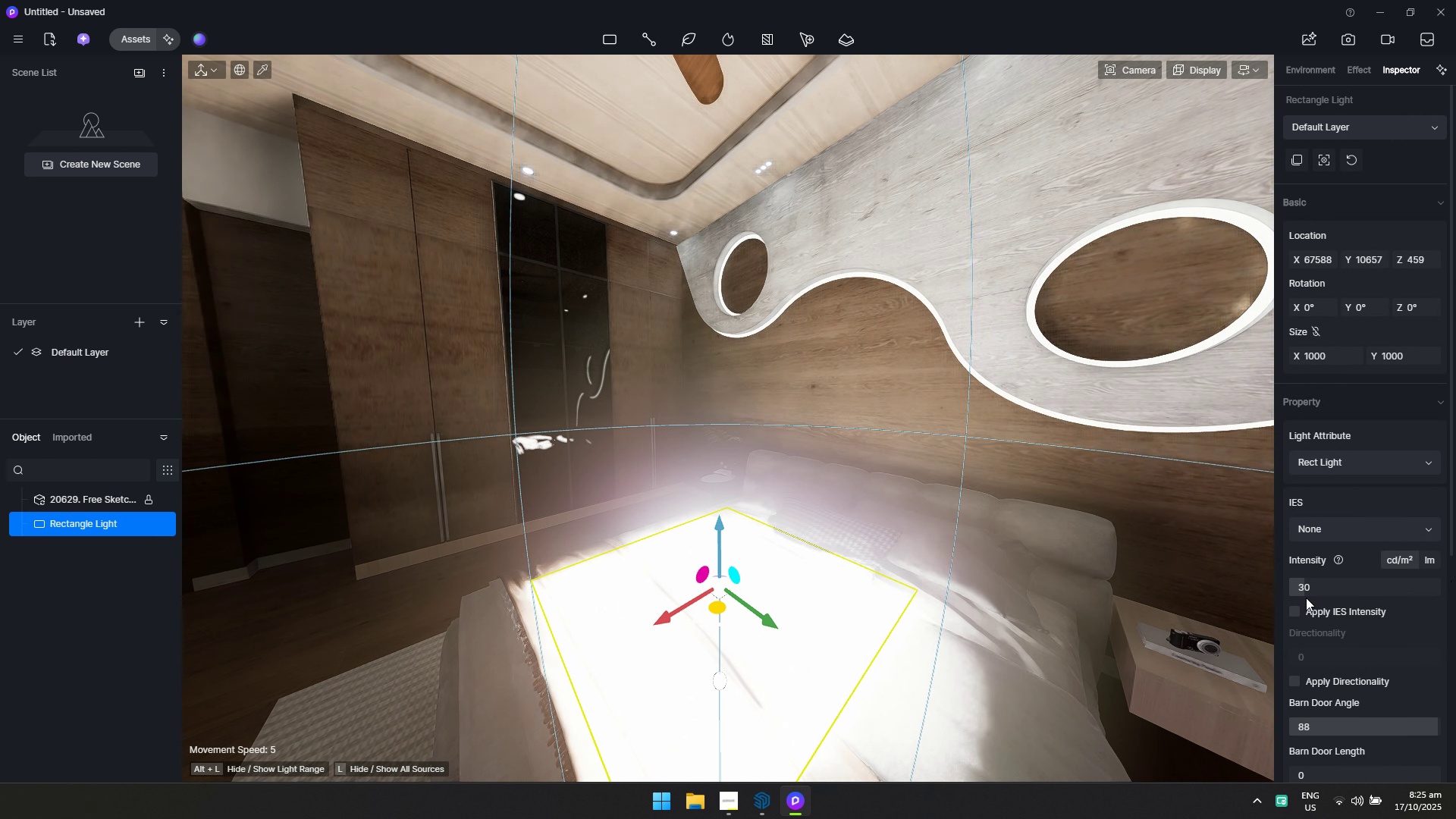 
left_click_drag(start_coordinate=[1297, 588], to_coordinate=[1285, 582])
 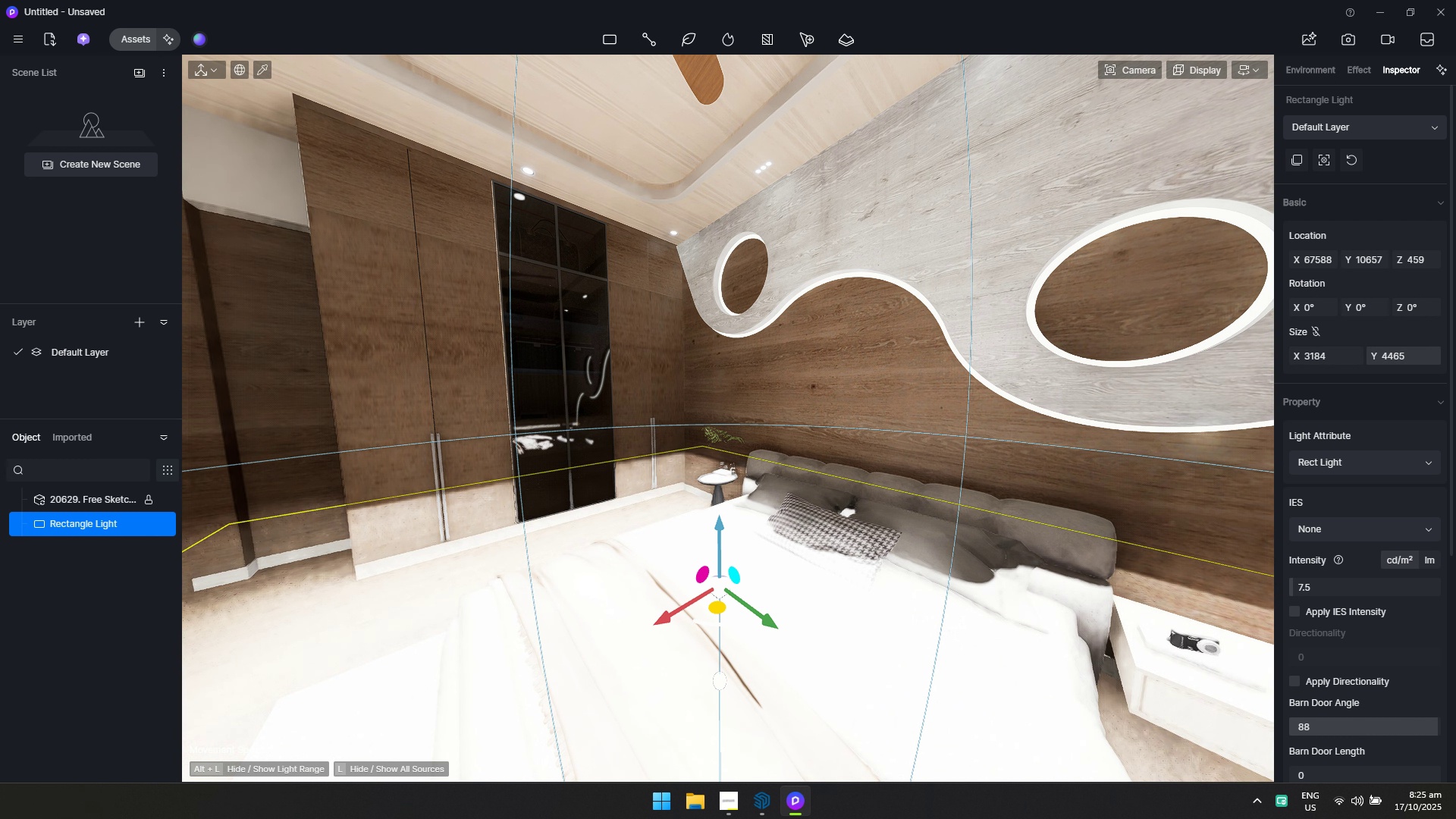 
wait(6.3)
 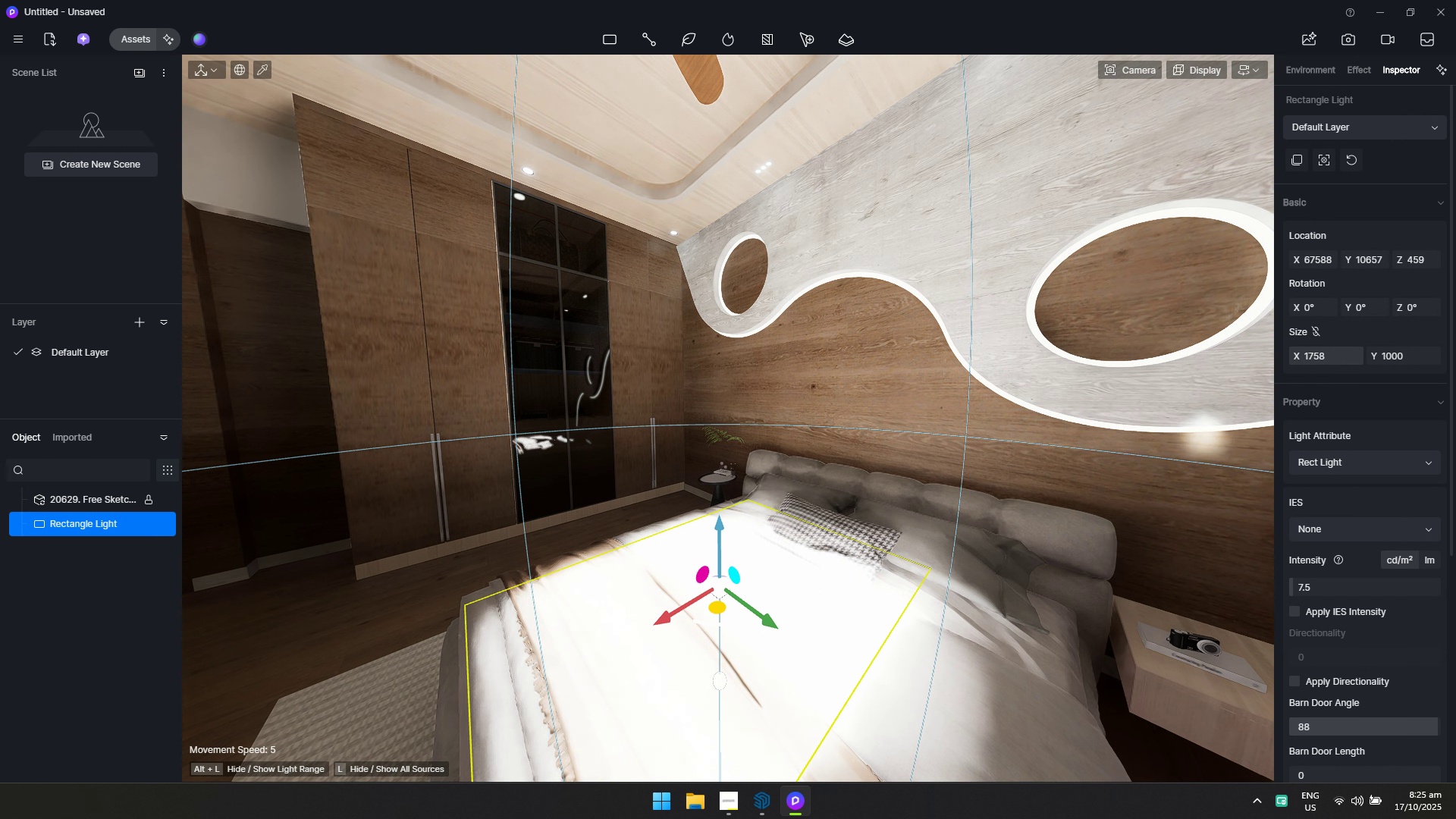 
left_click_drag(start_coordinate=[1297, 588], to_coordinate=[1290, 588])
 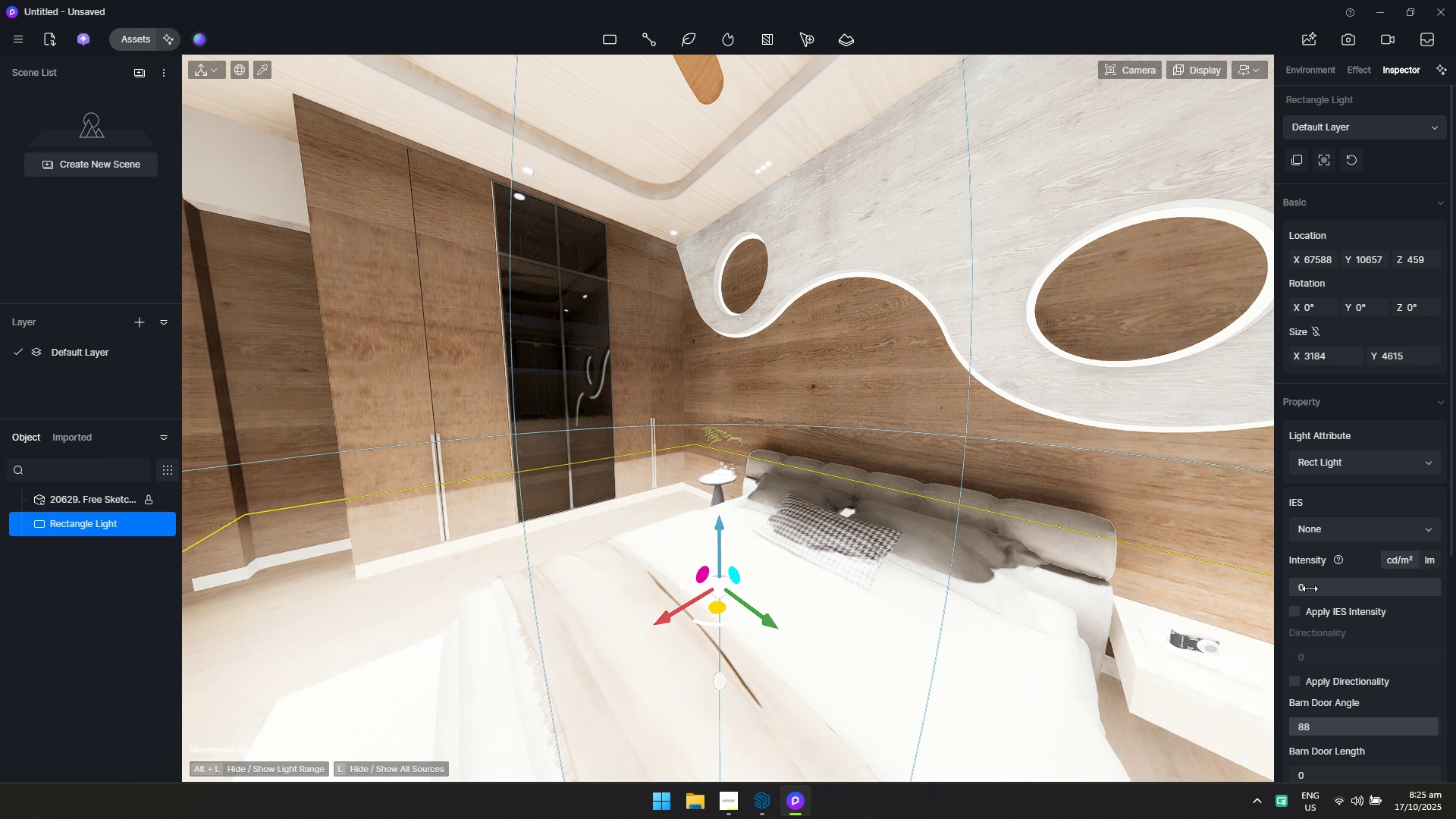 
left_click([1310, 588])
 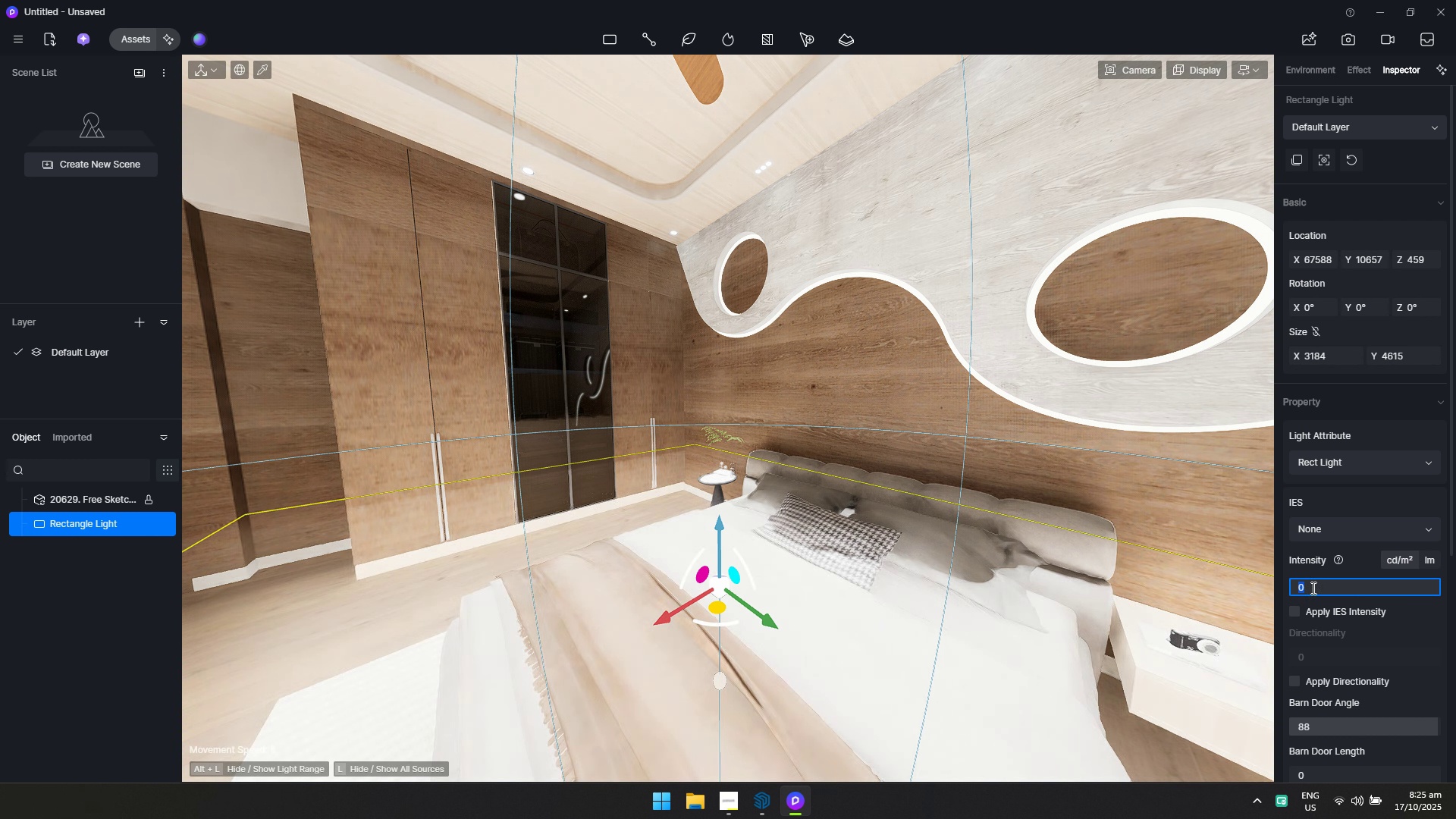 
key(1)
 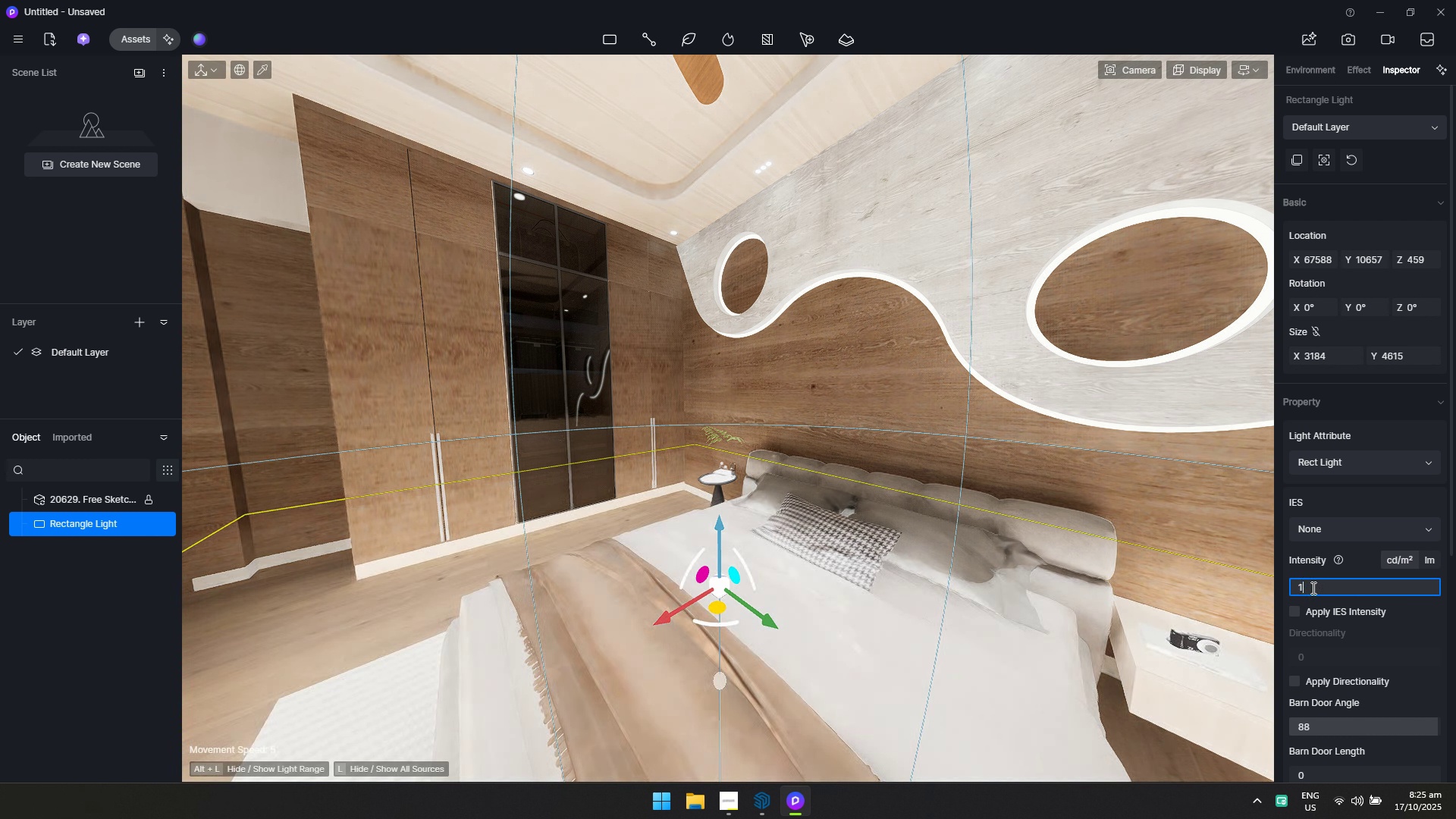 
key(Enter)
 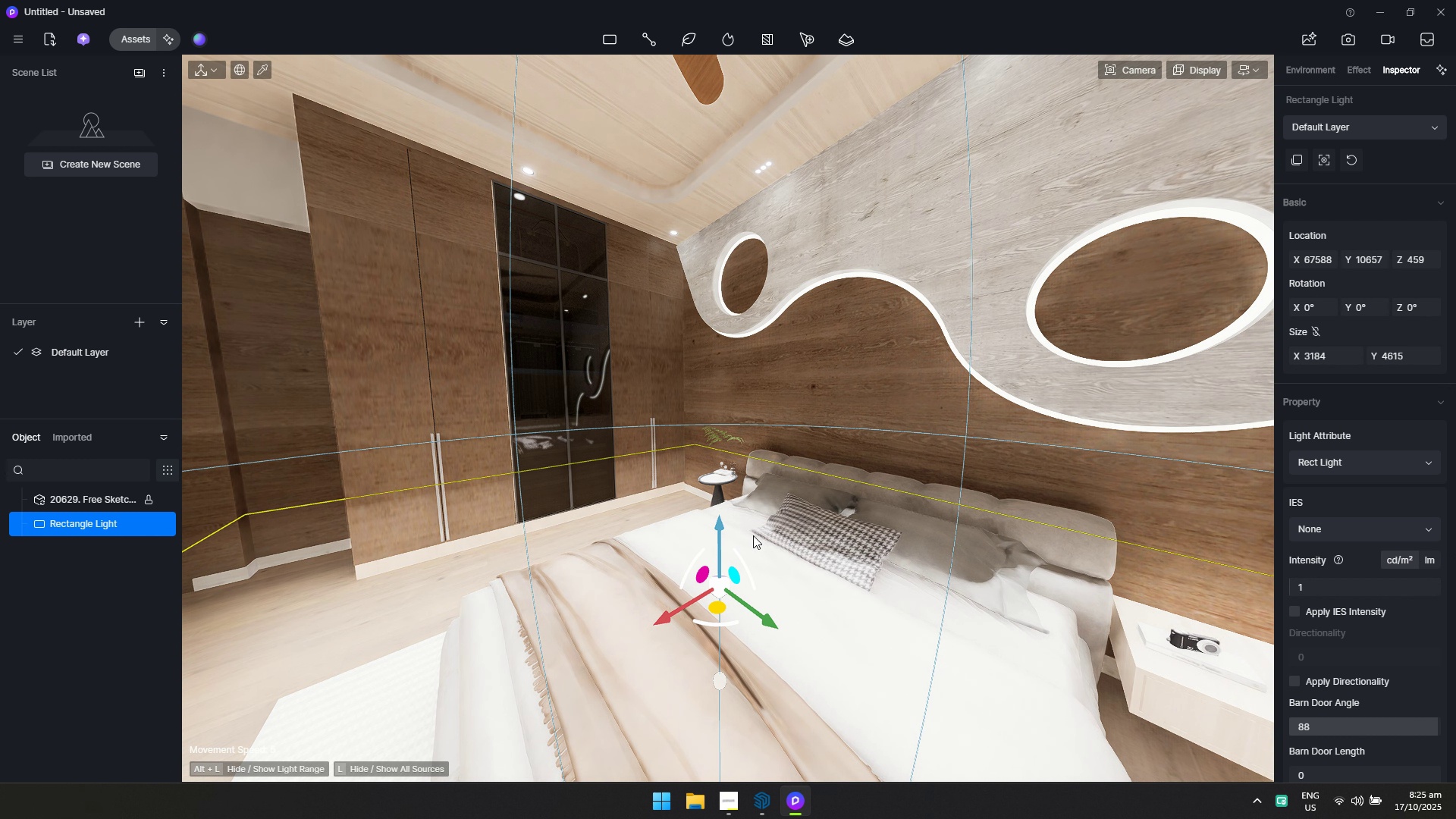 
left_click_drag(start_coordinate=[718, 530], to_coordinate=[717, 1])
 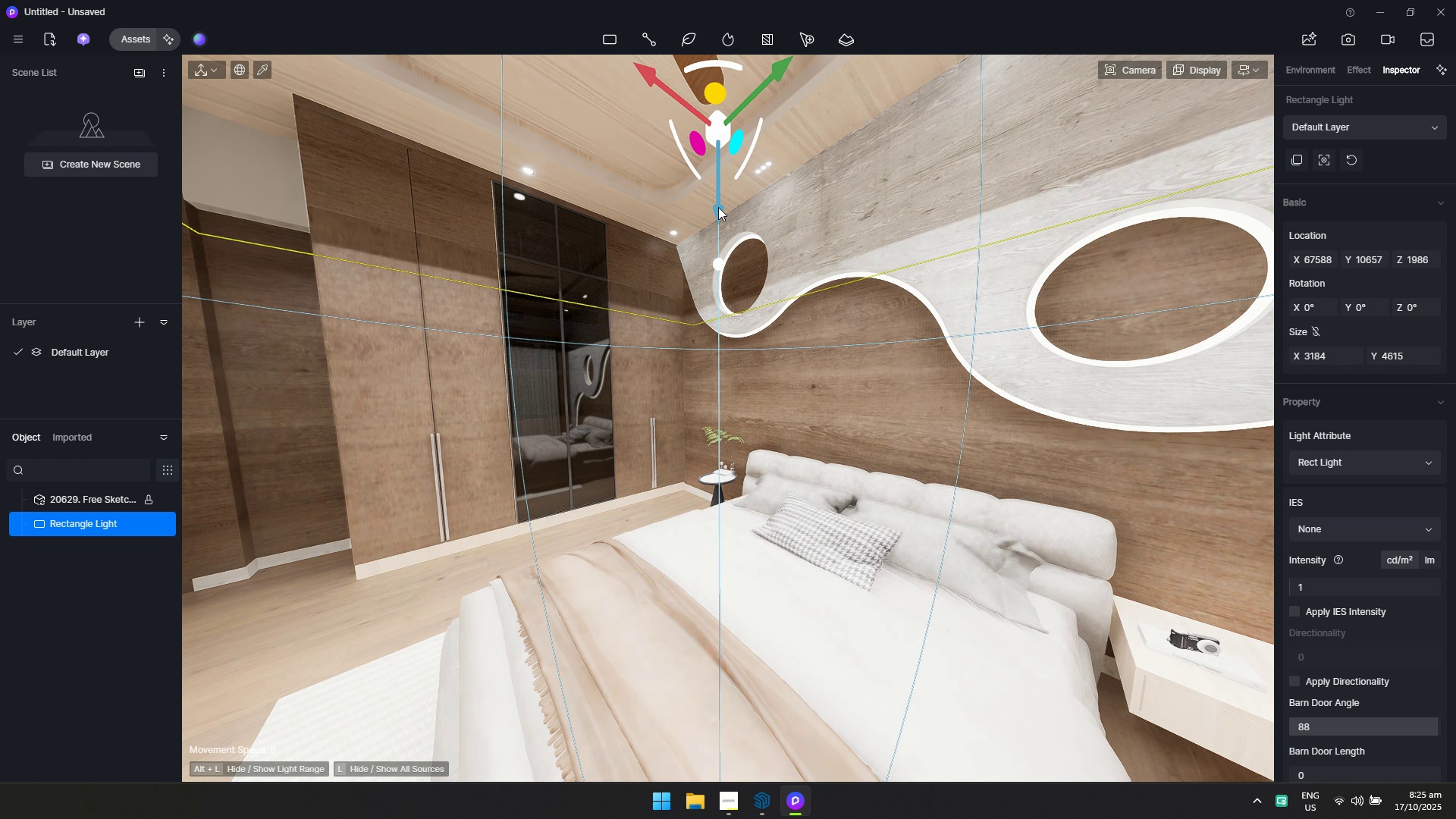 
left_click_drag(start_coordinate=[718, 206], to_coordinate=[739, 0])
 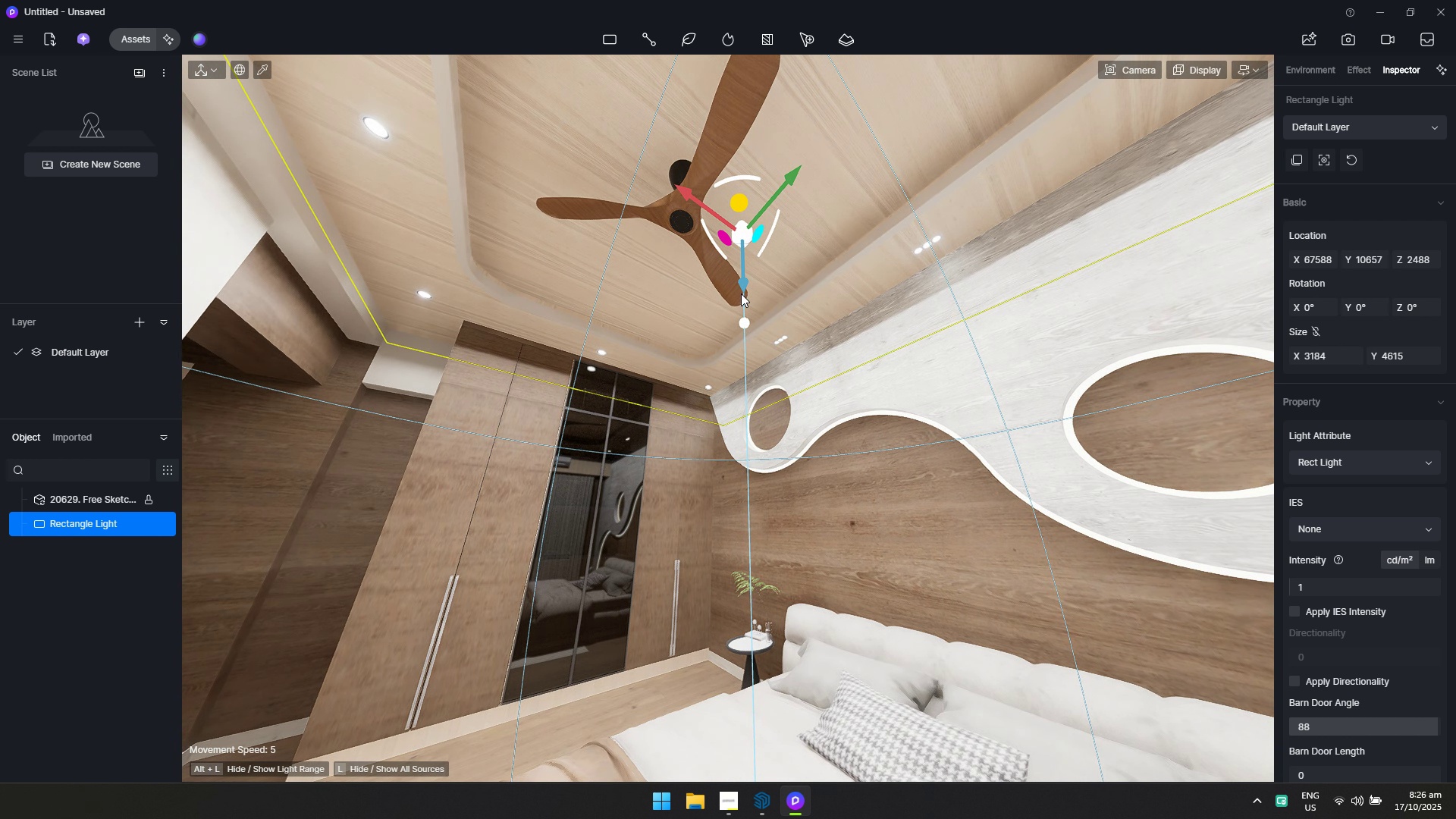 
left_click_drag(start_coordinate=[742, 289], to_coordinate=[753, 240])
 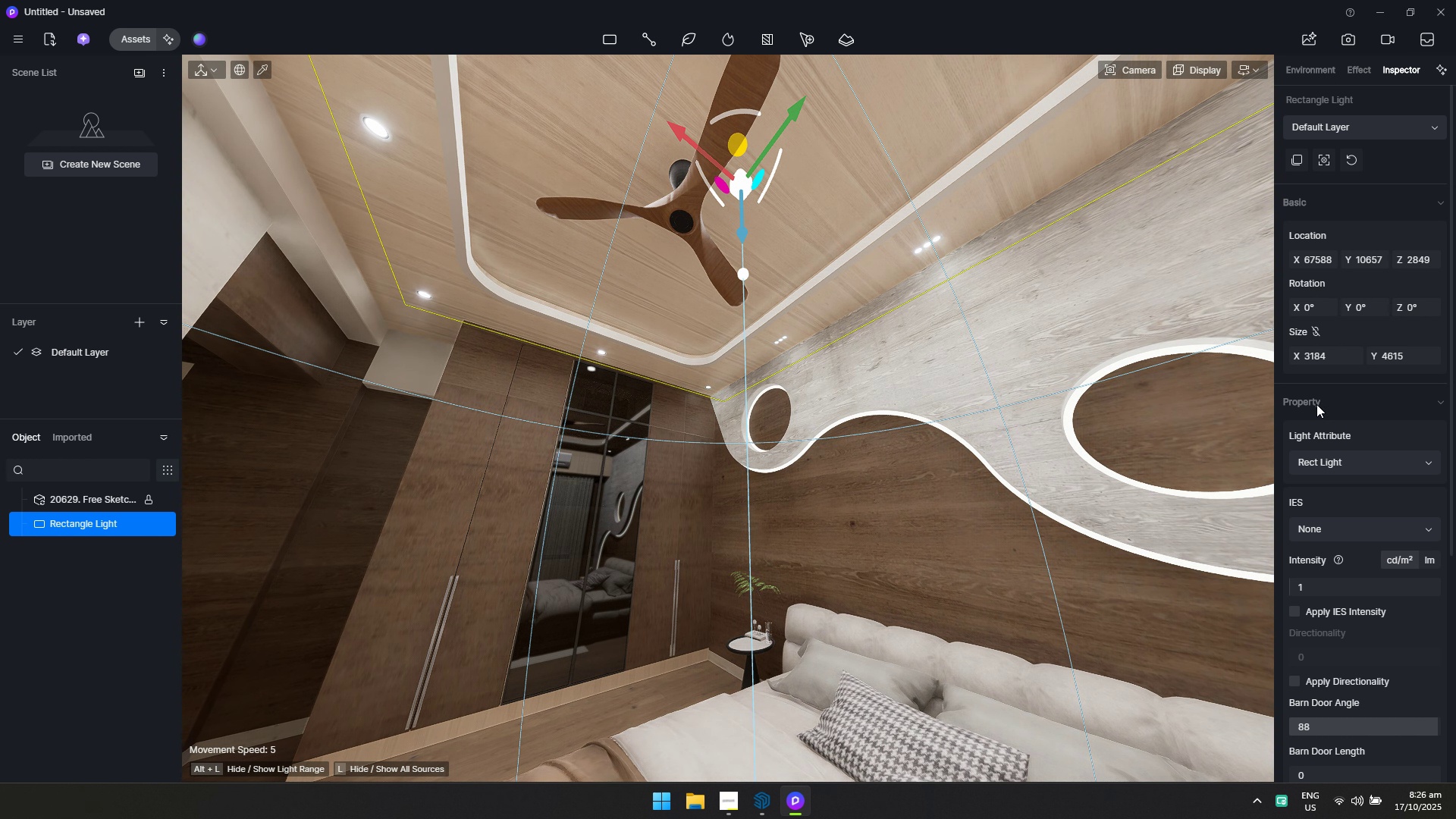 
left_click_drag(start_coordinate=[1312, 356], to_coordinate=[1308, 356])
 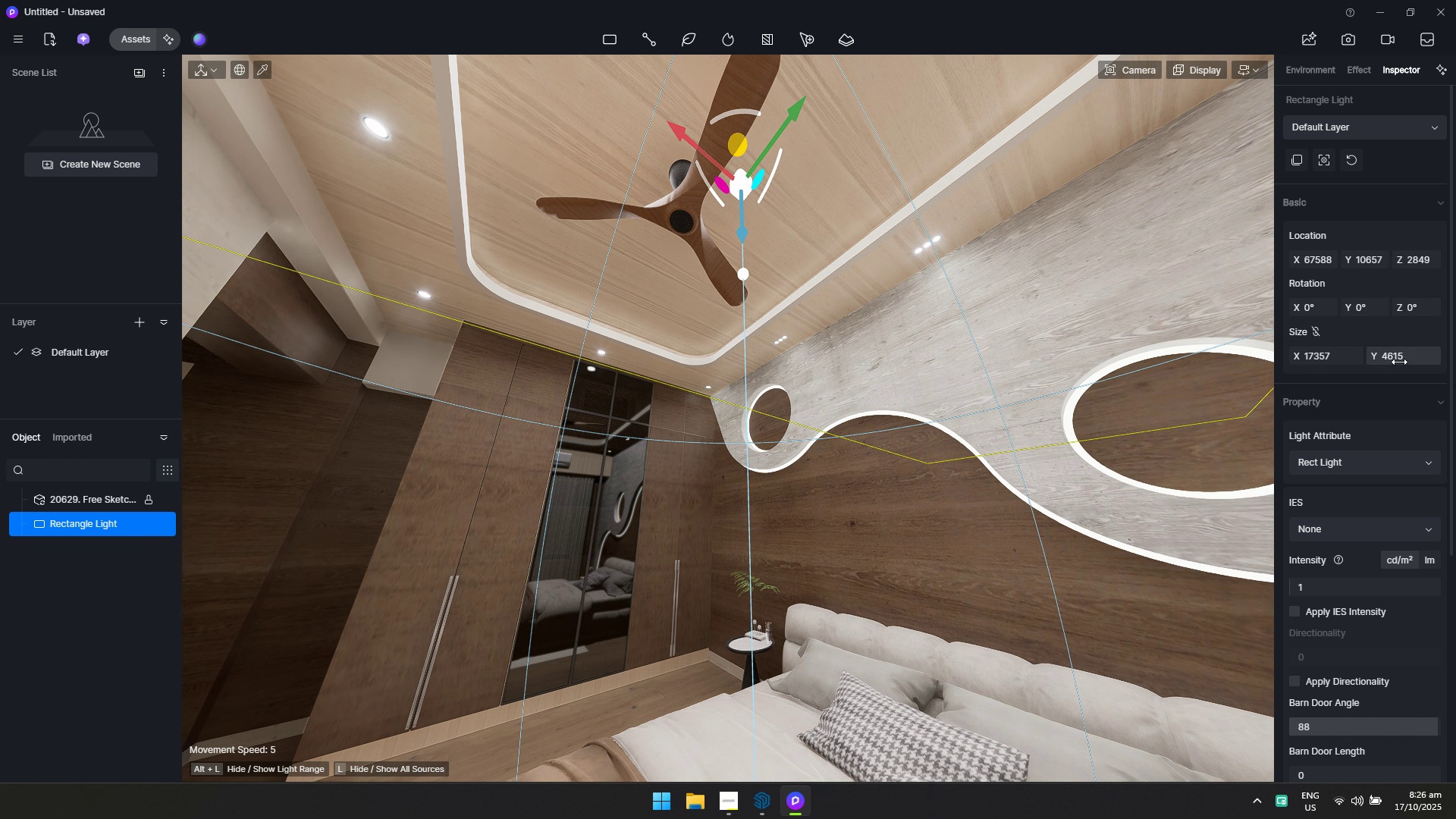 
left_click_drag(start_coordinate=[1399, 362], to_coordinate=[1407, 362])
 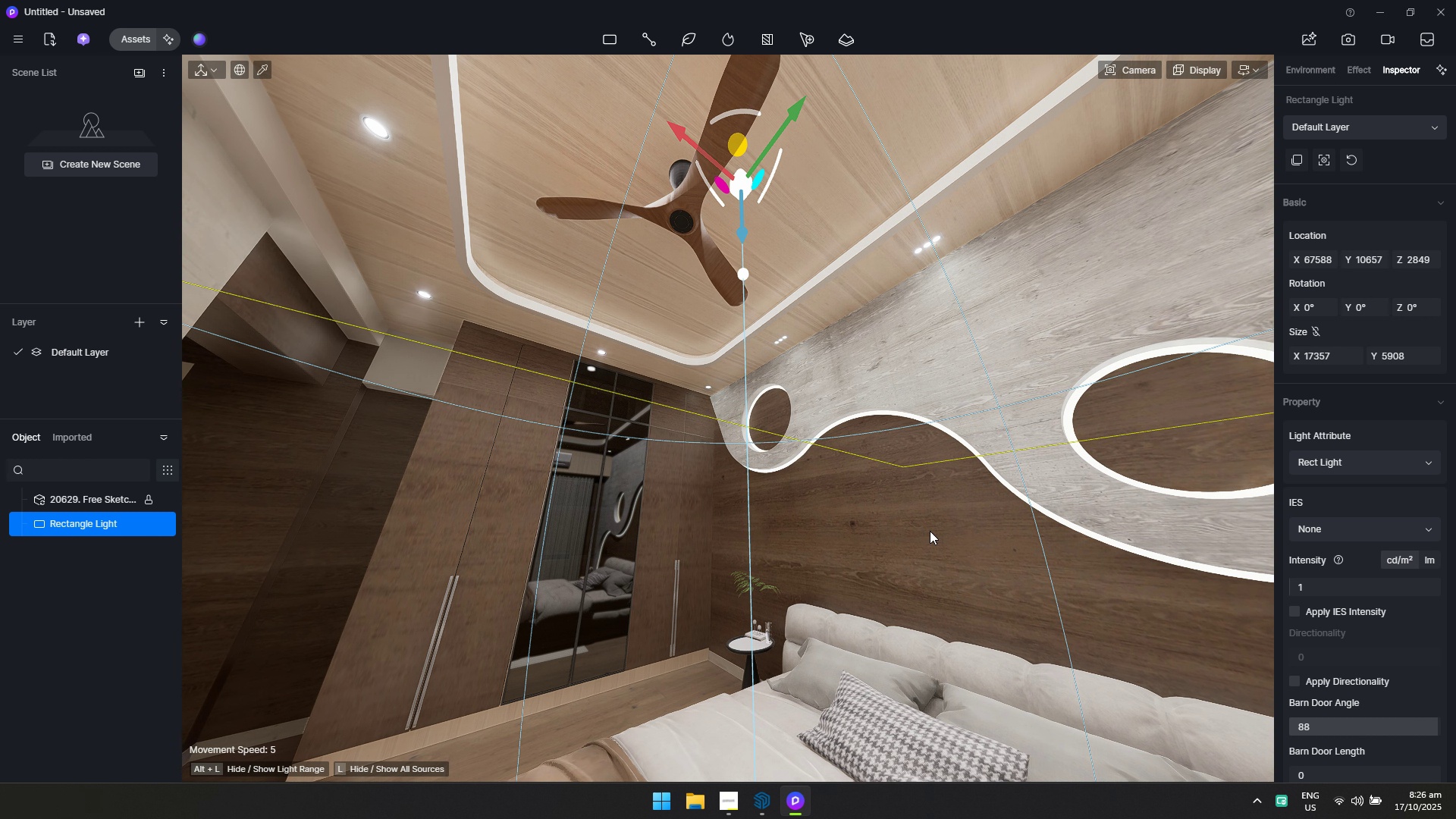 
key(Escape)
type(sswasw)
 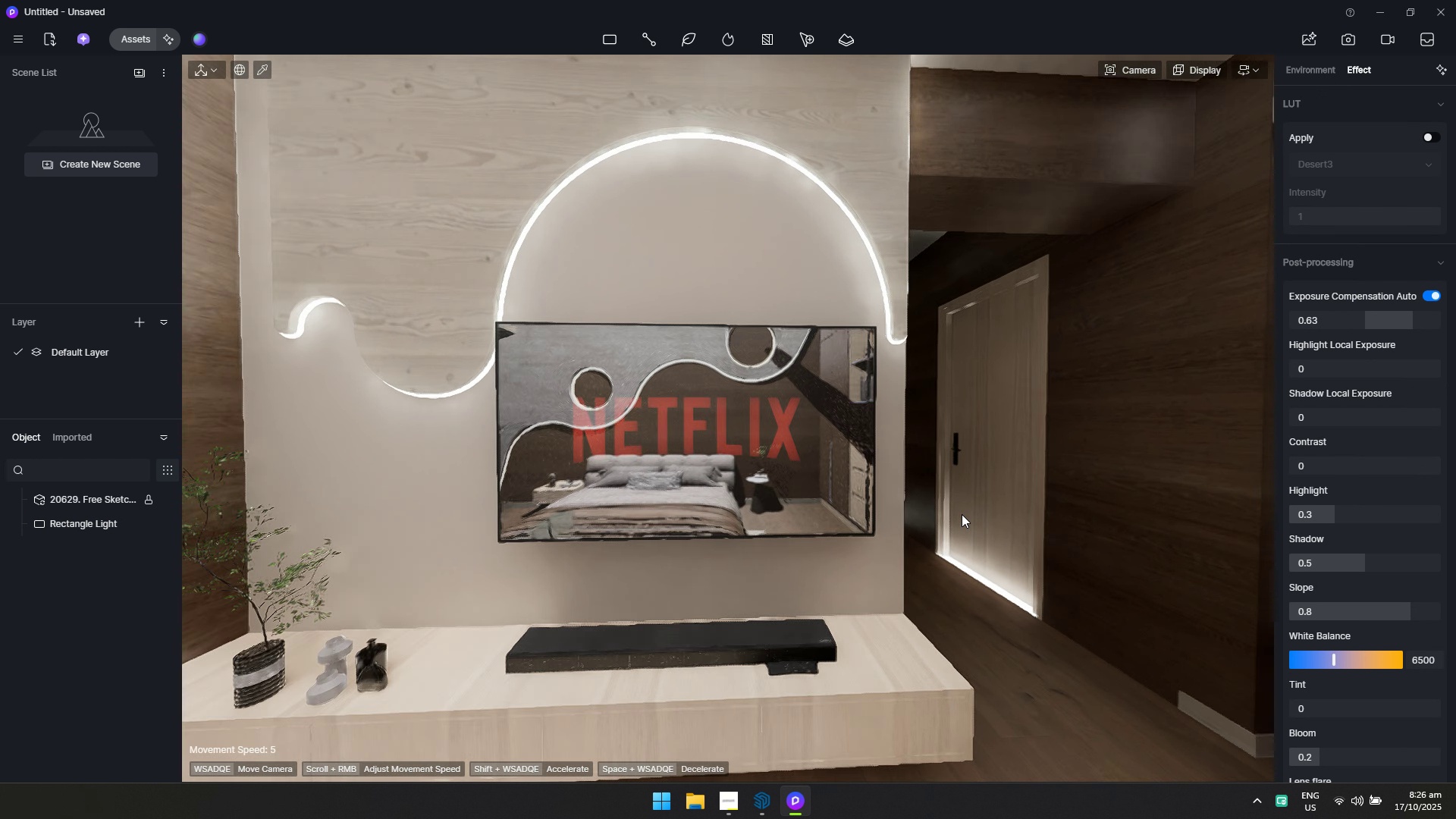 
hold_key(key=D, duration=0.34)
 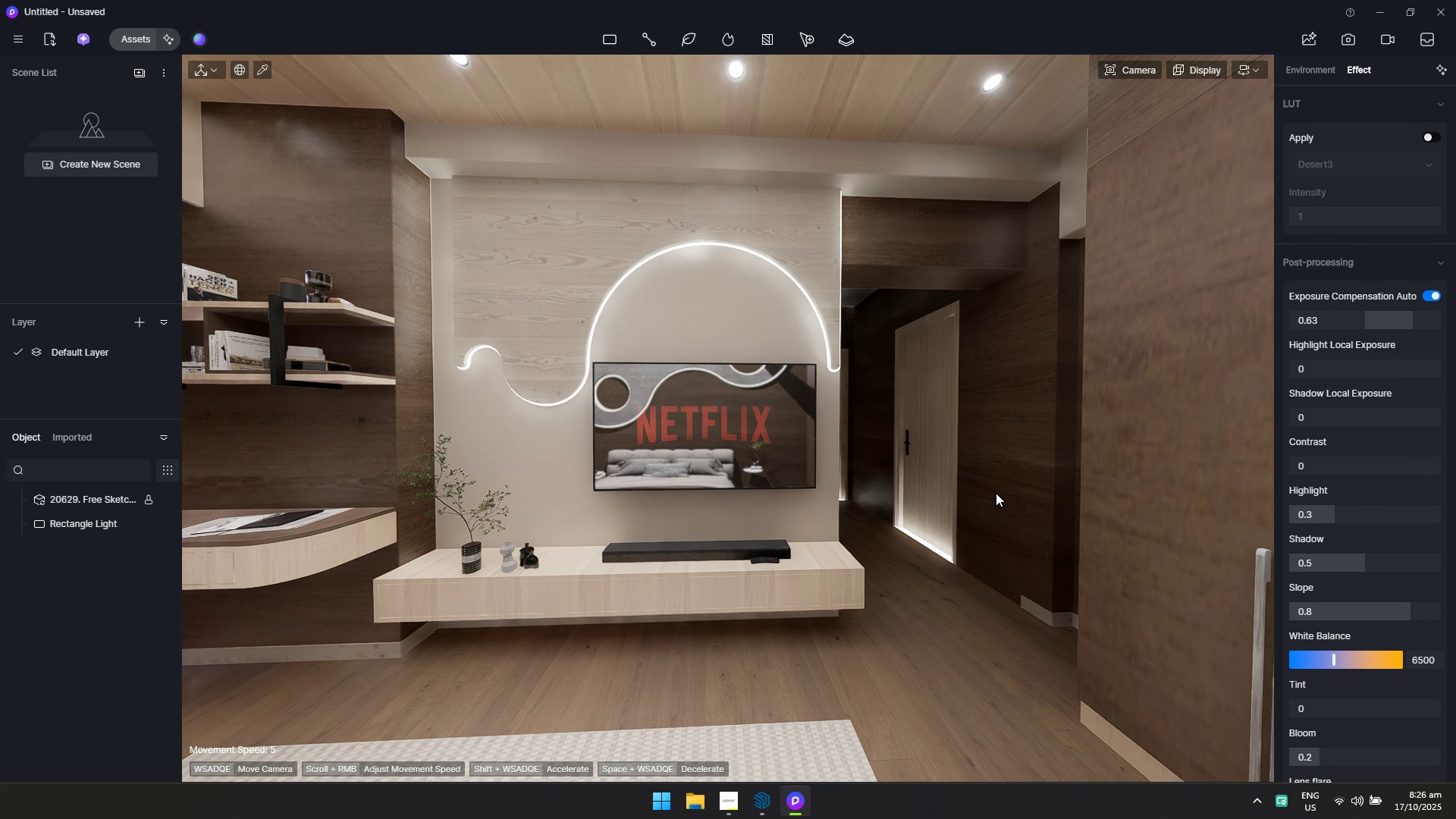 
hold_key(key=W, duration=0.4)
 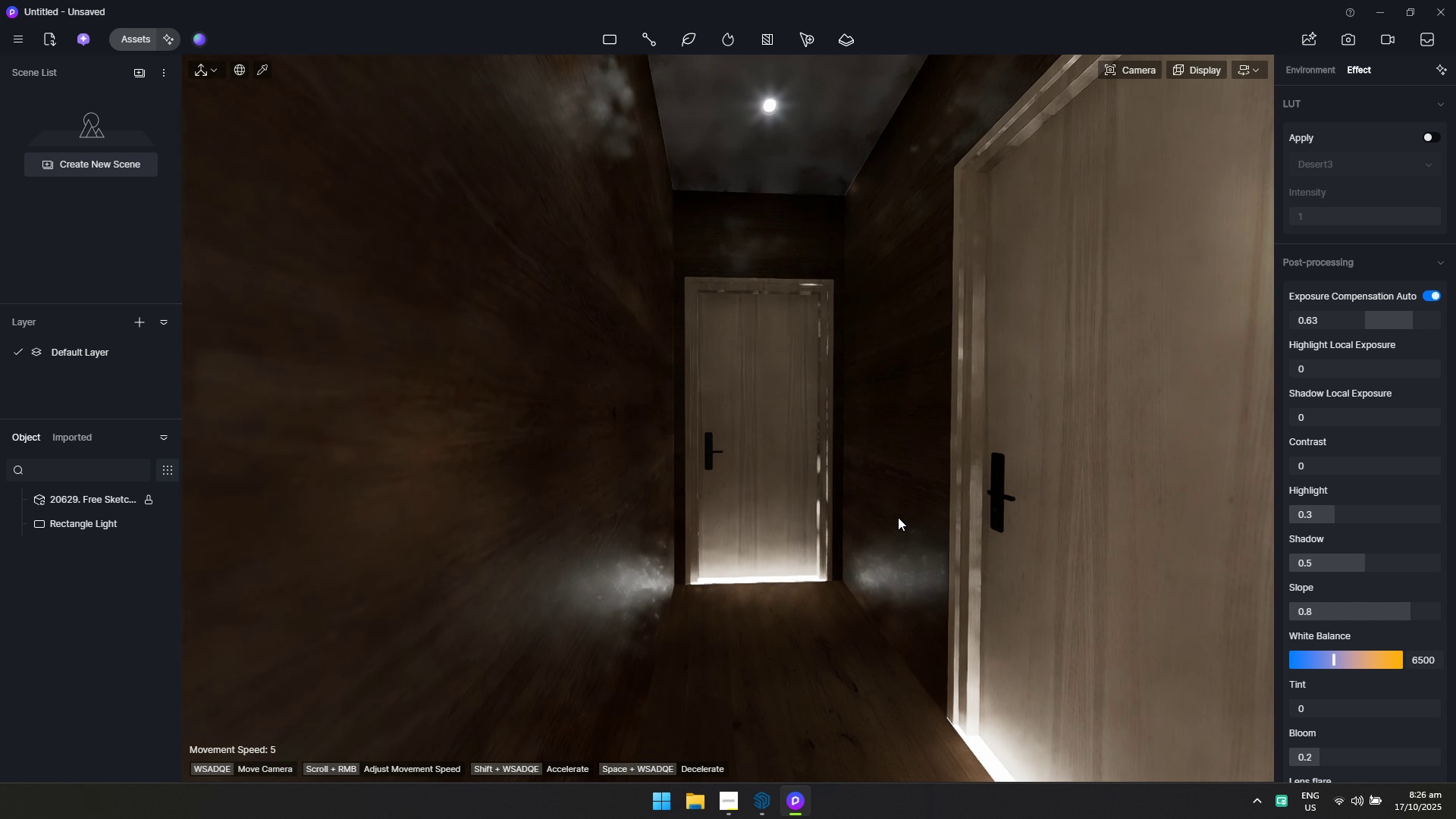 
hold_key(key=D, duration=0.31)
 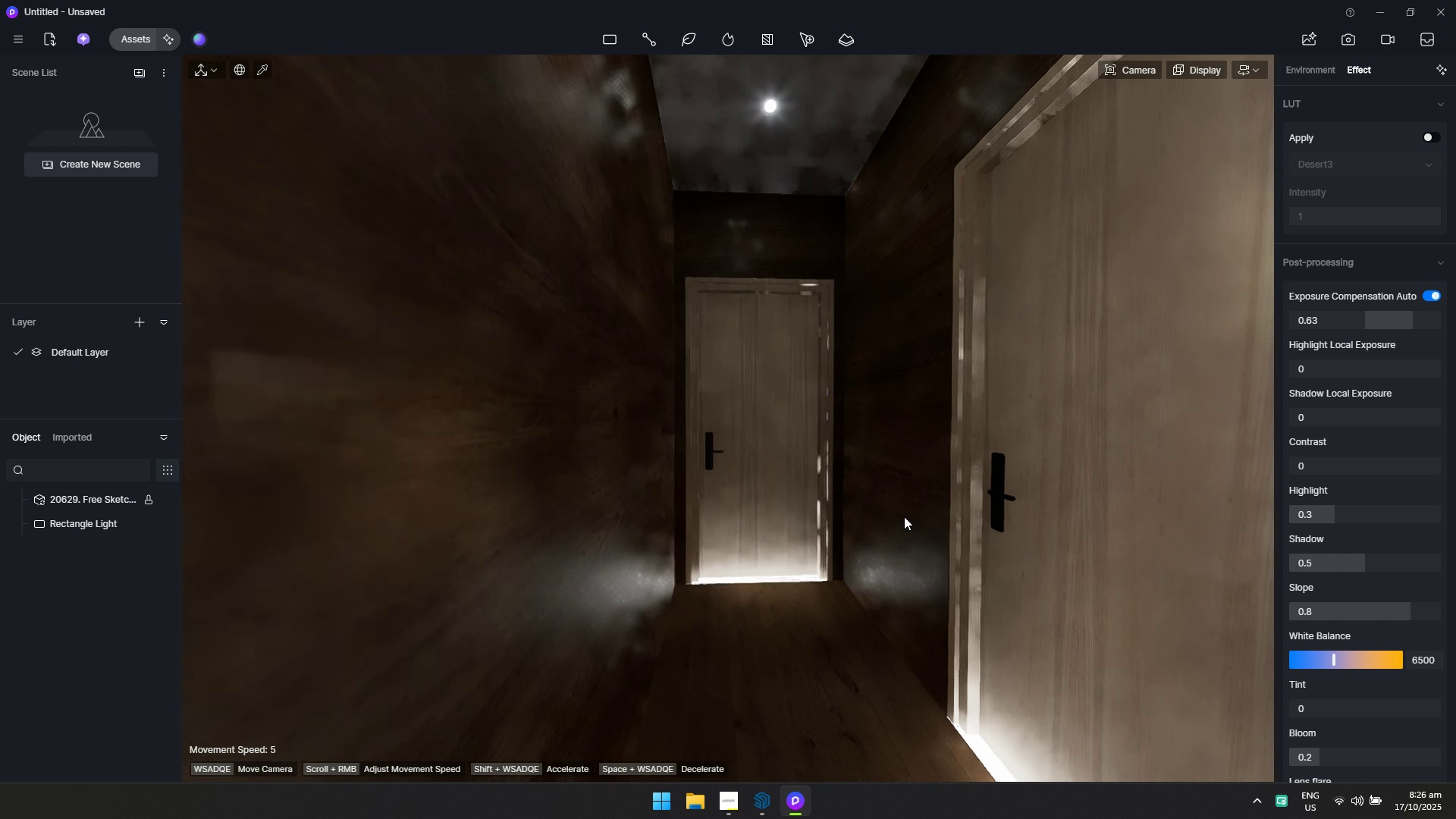 
hold_key(key=D, duration=0.36)
 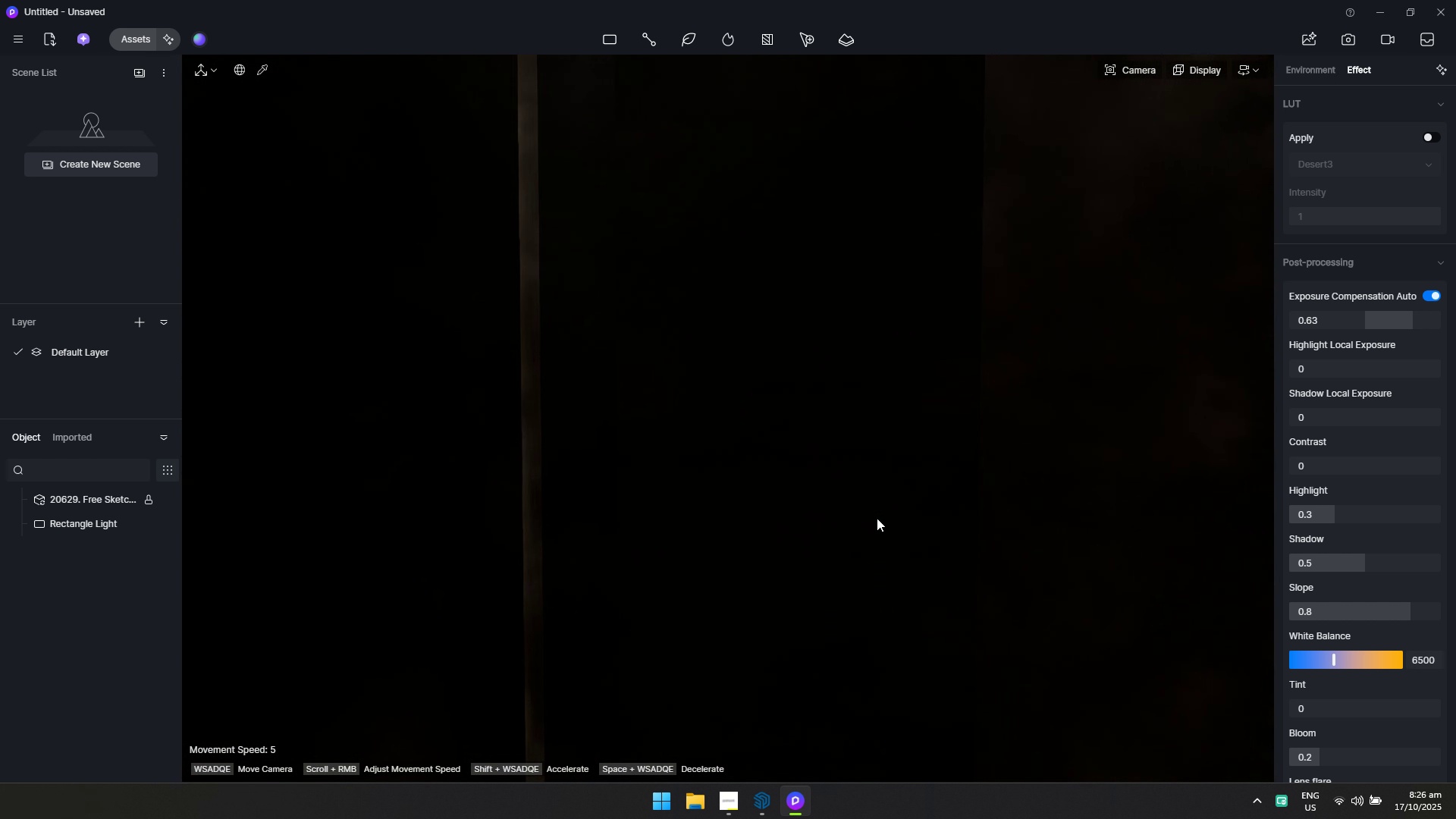 
hold_key(key=A, duration=0.31)
 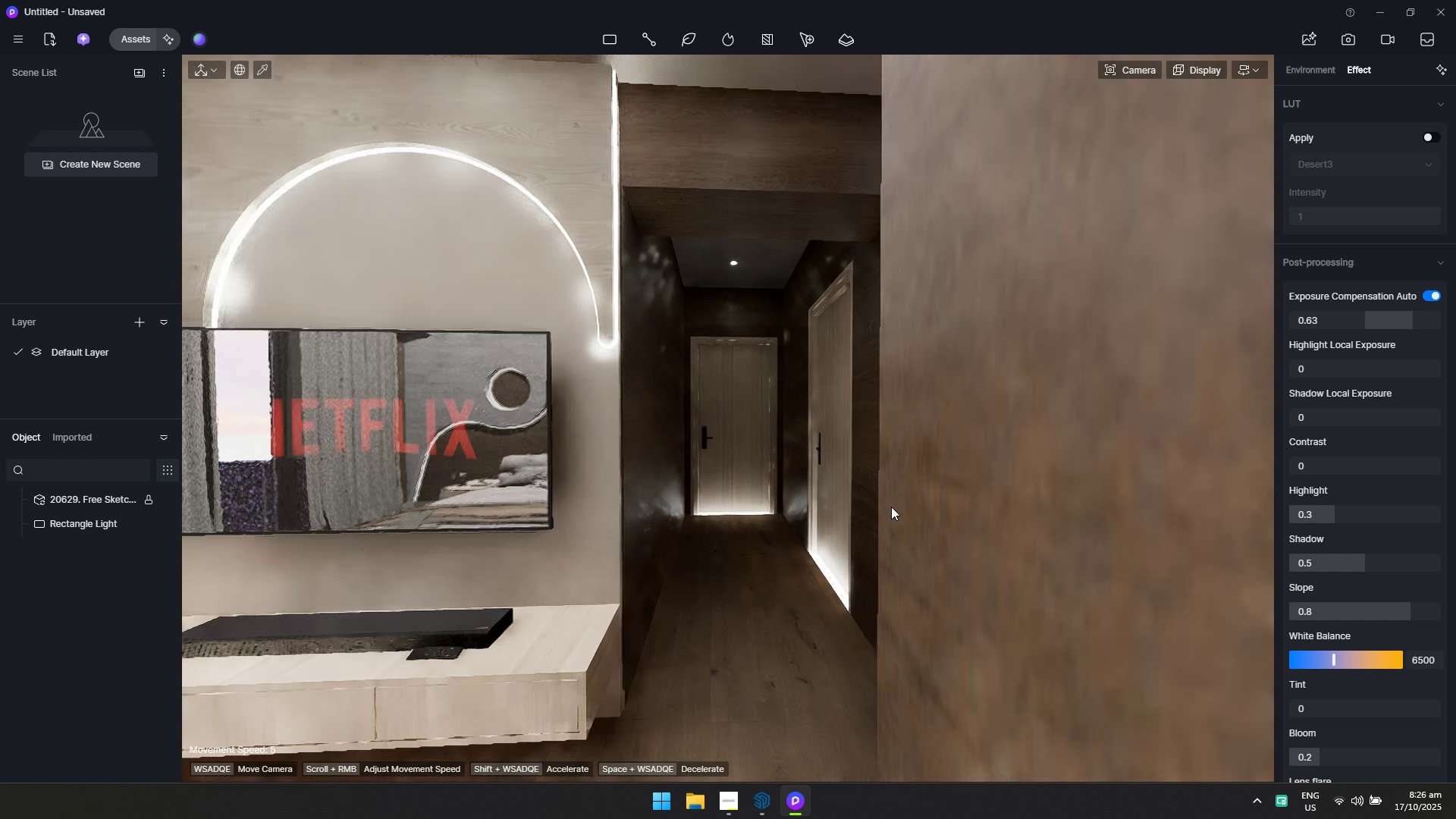 
hold_key(key=S, duration=0.55)
 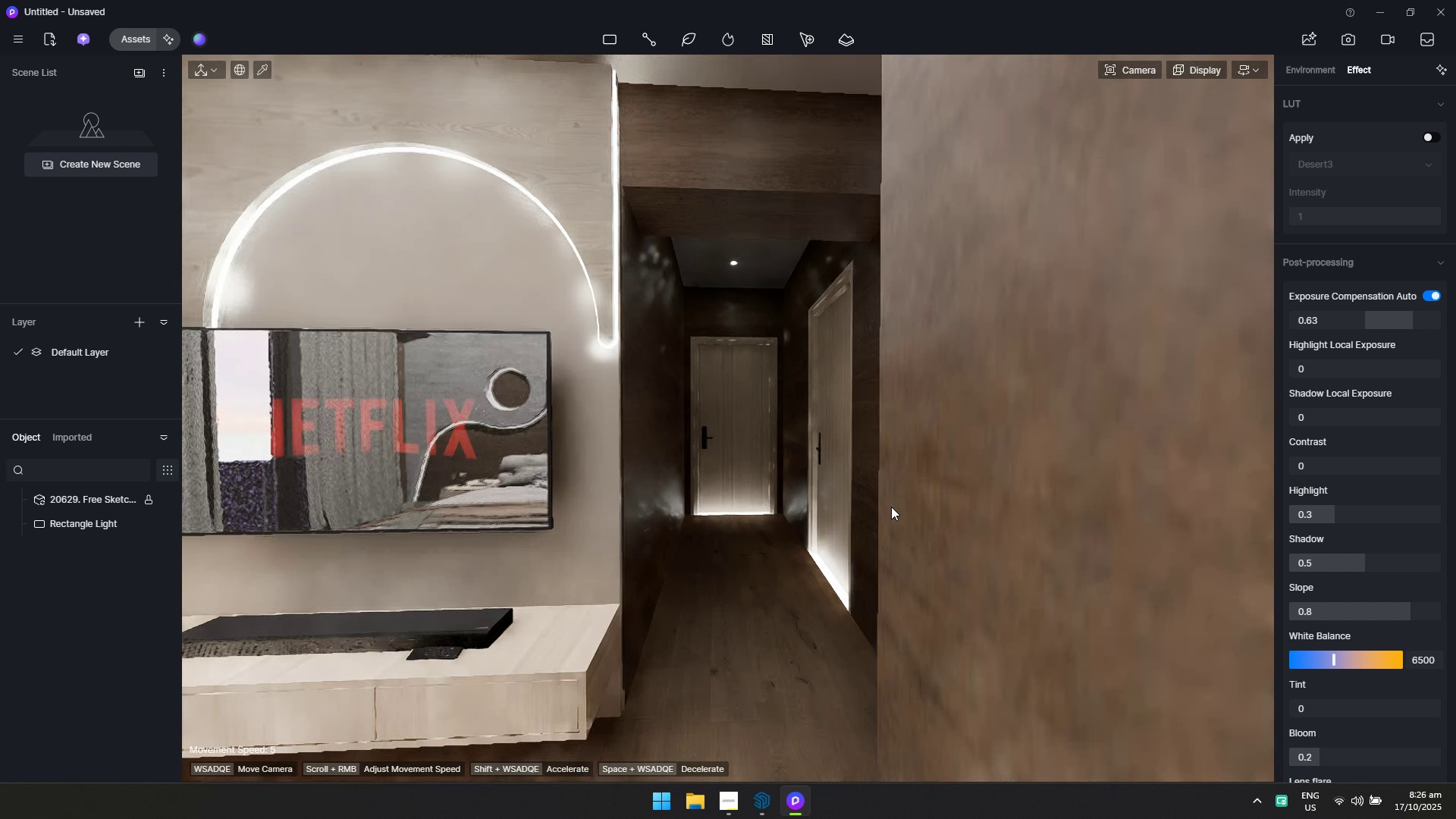 
type(asaass)
 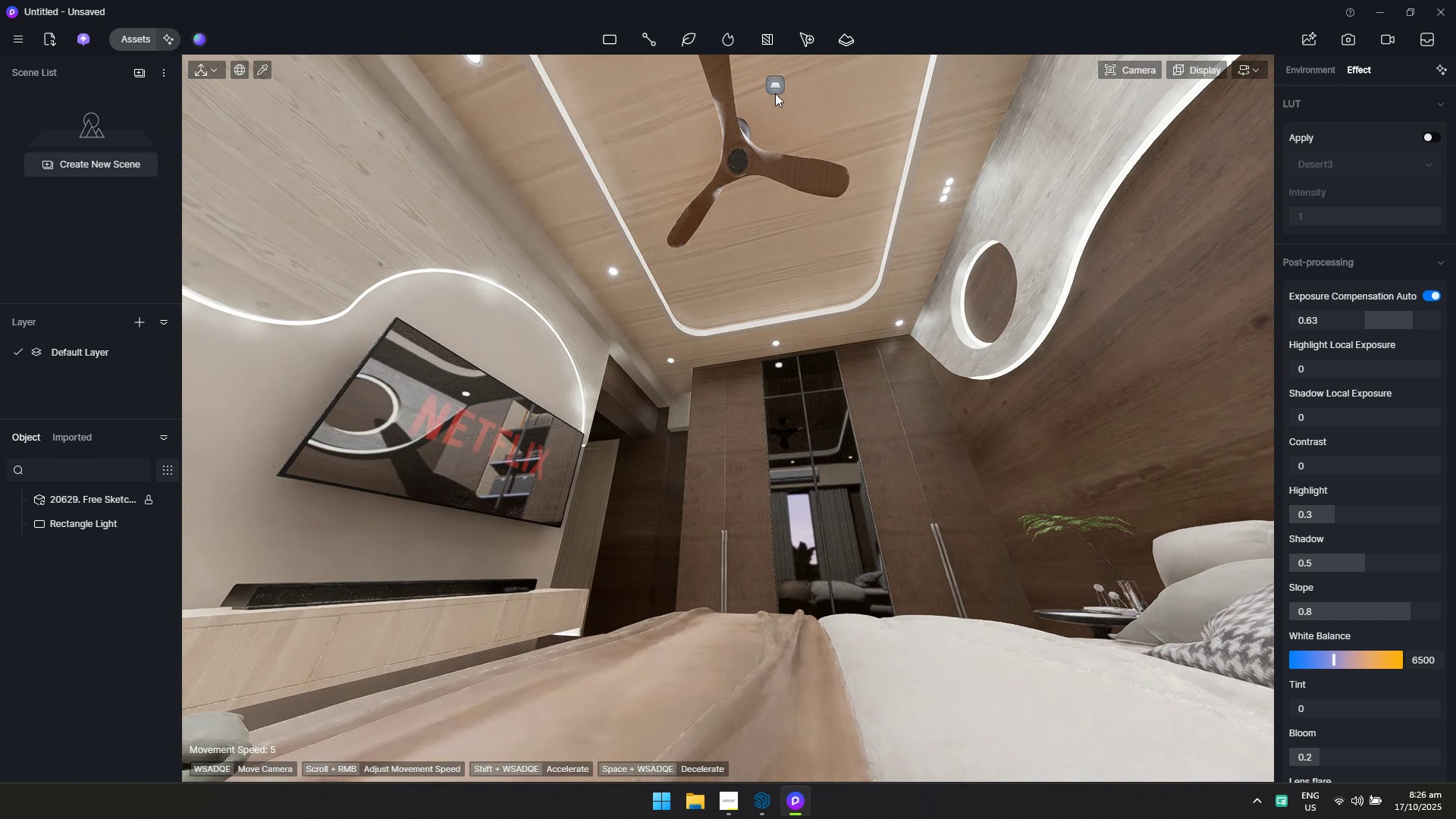 
left_click([775, 86])
 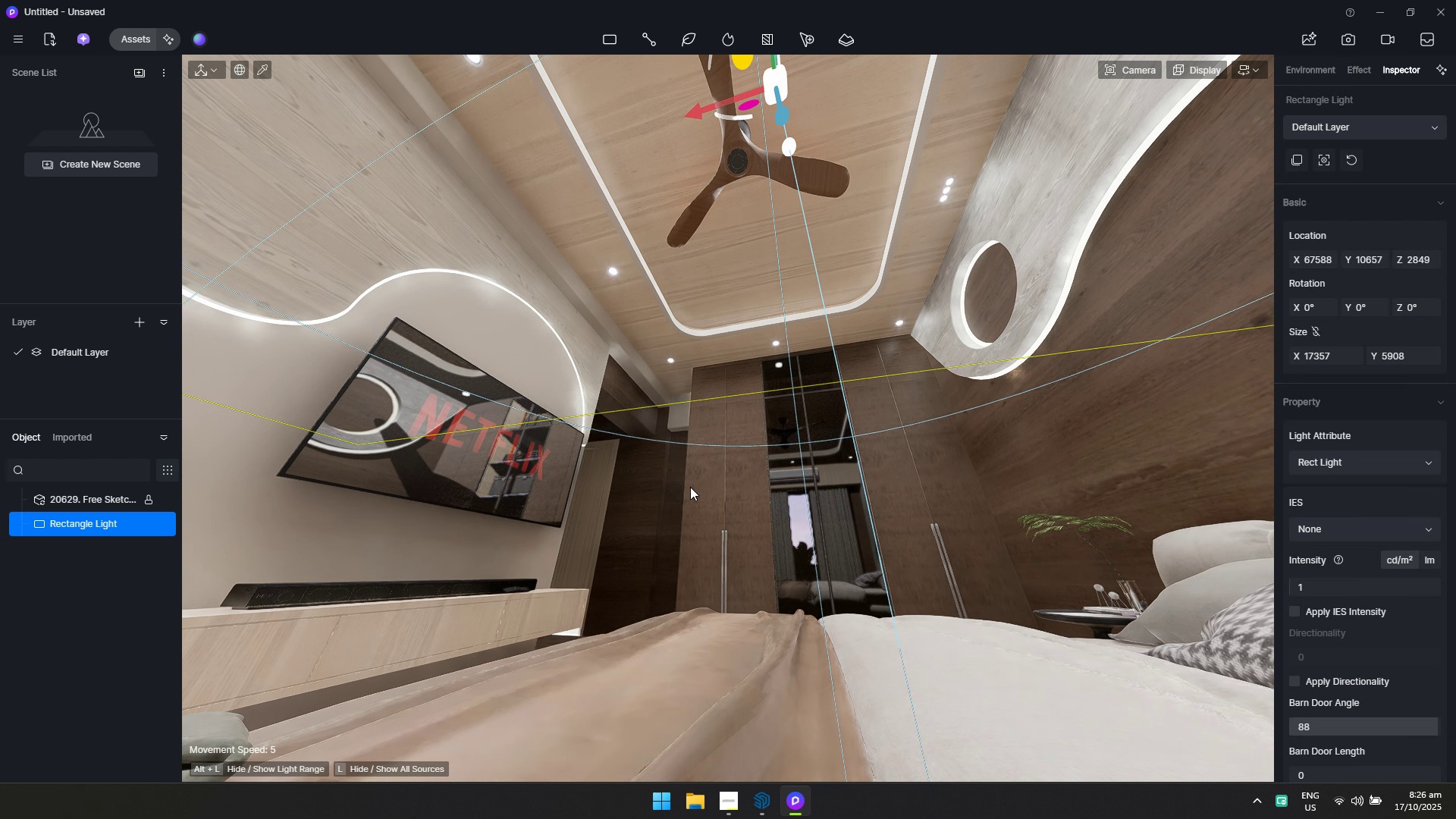 
type(wd)
 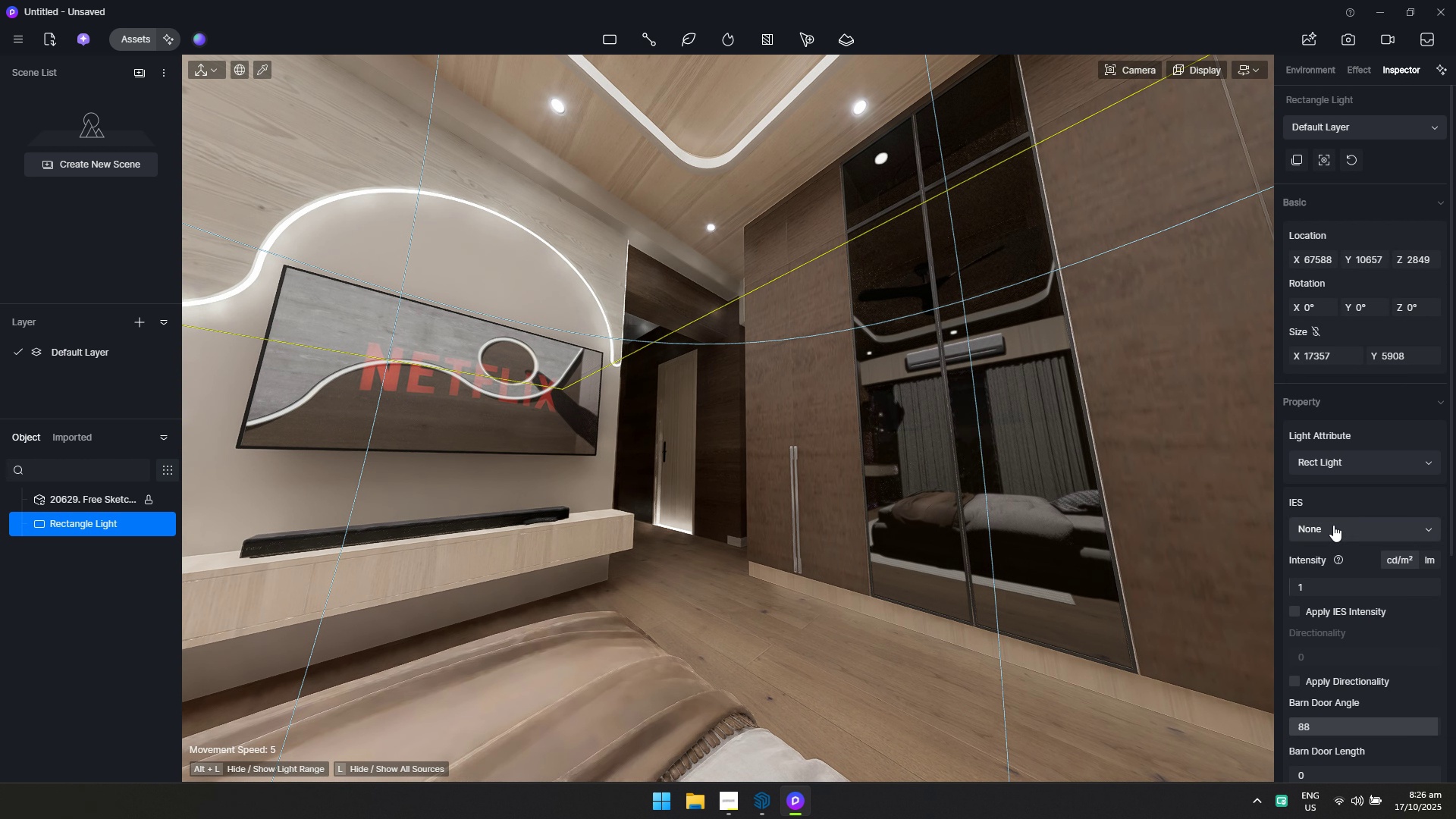 
left_click_drag(start_coordinate=[1340, 353], to_coordinate=[1334, 353])
 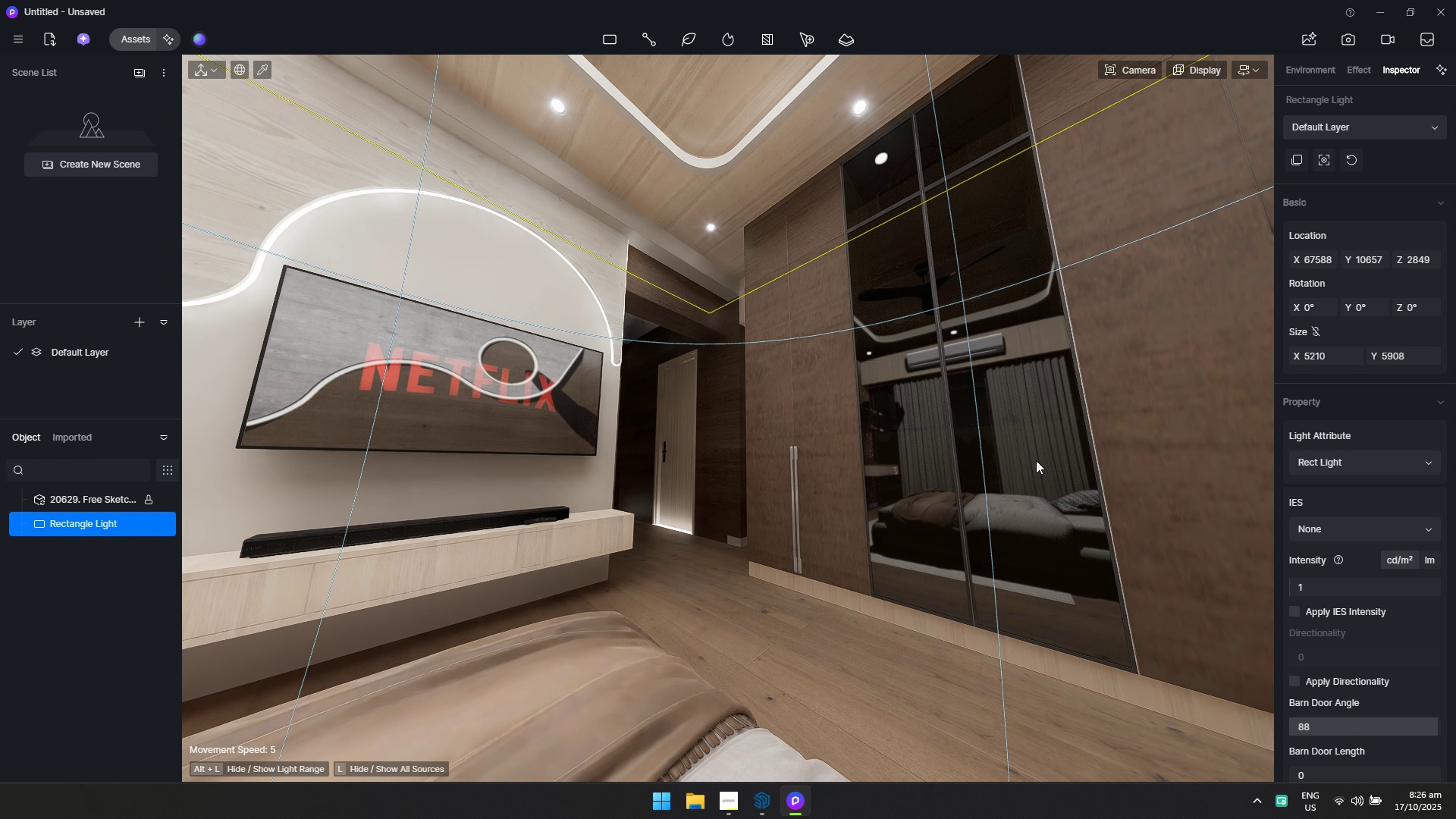 
key(Escape)
 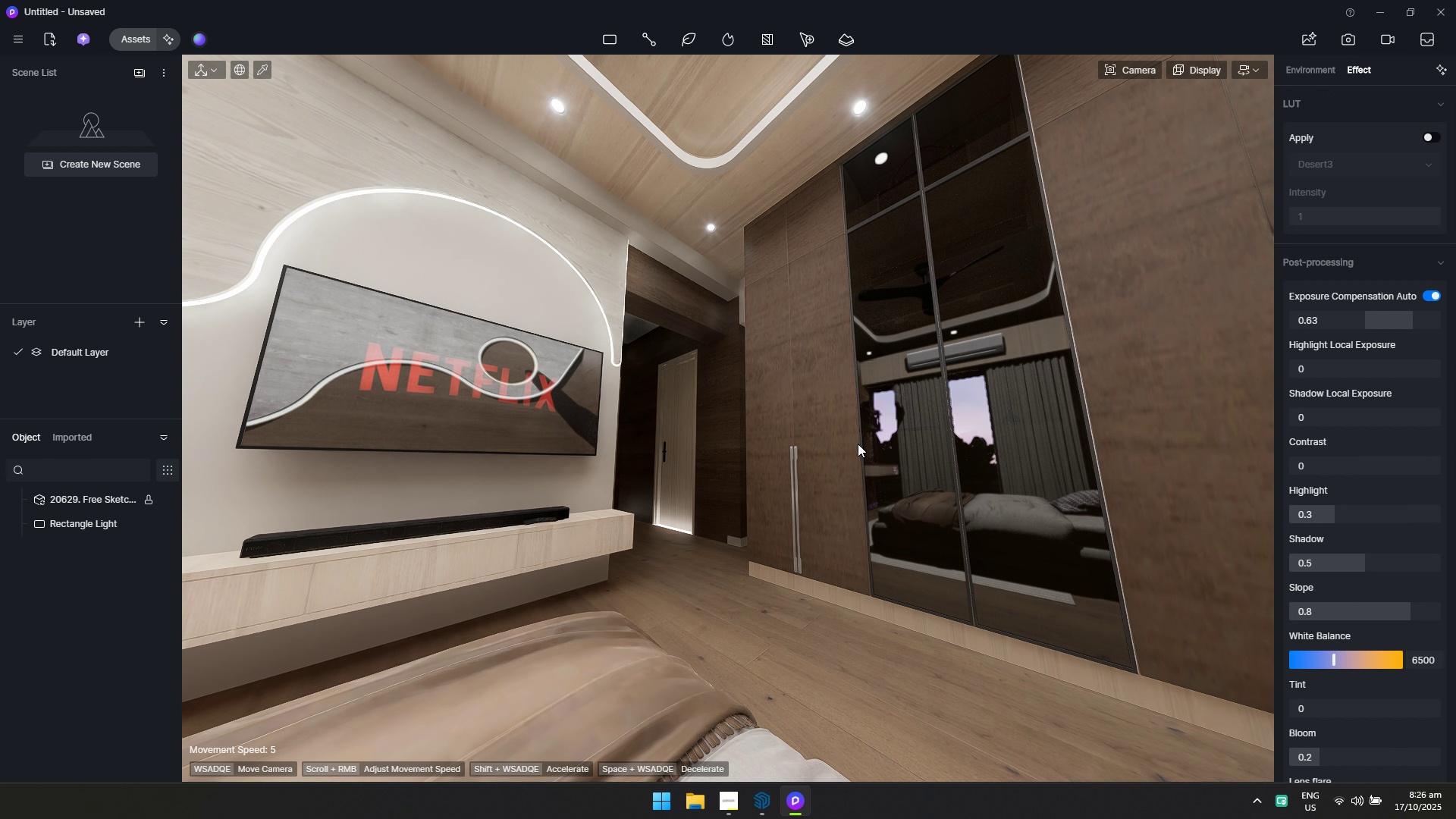 
hold_key(key=D, duration=1.45)
 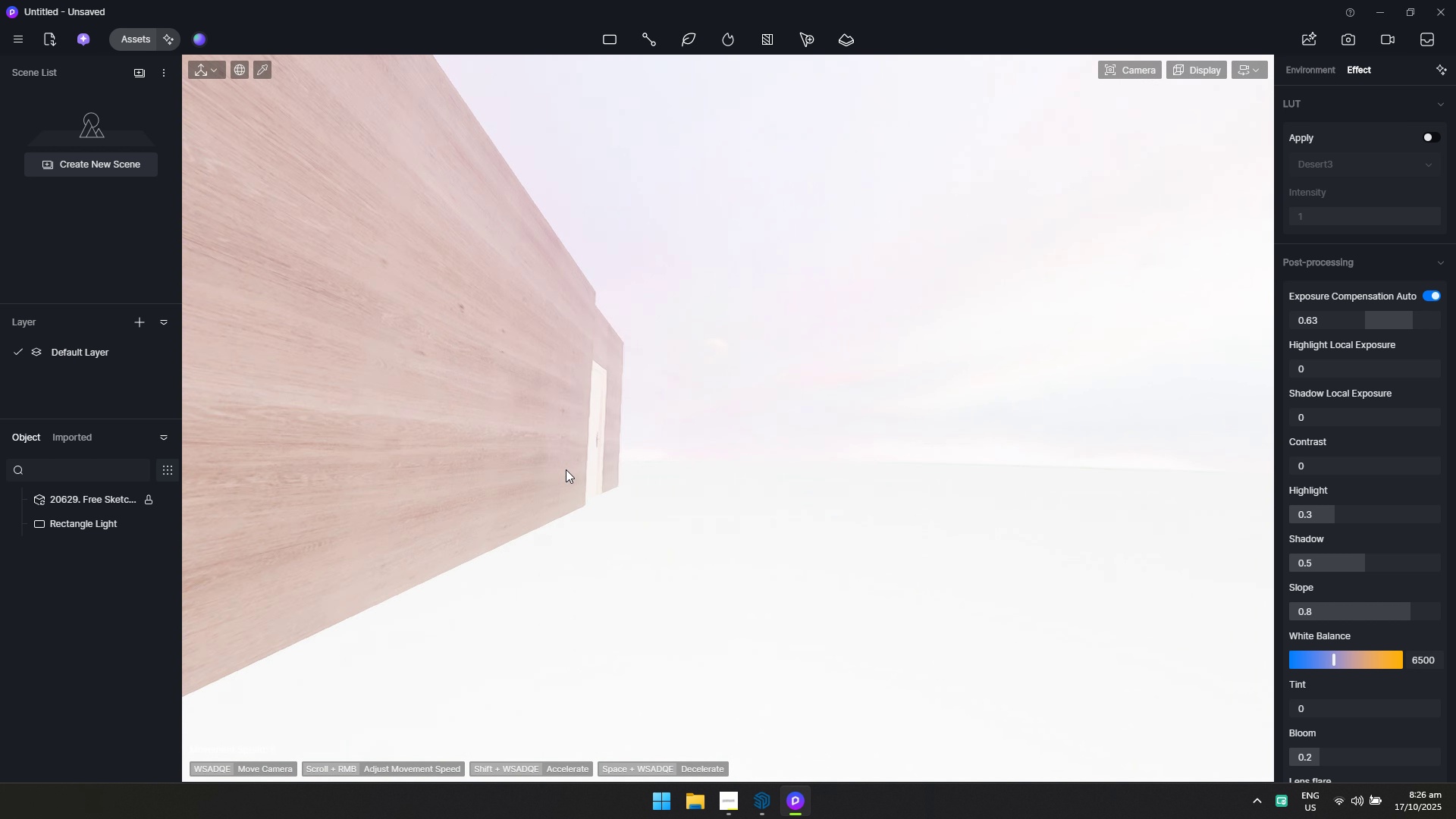 
hold_key(key=W, duration=0.4)
 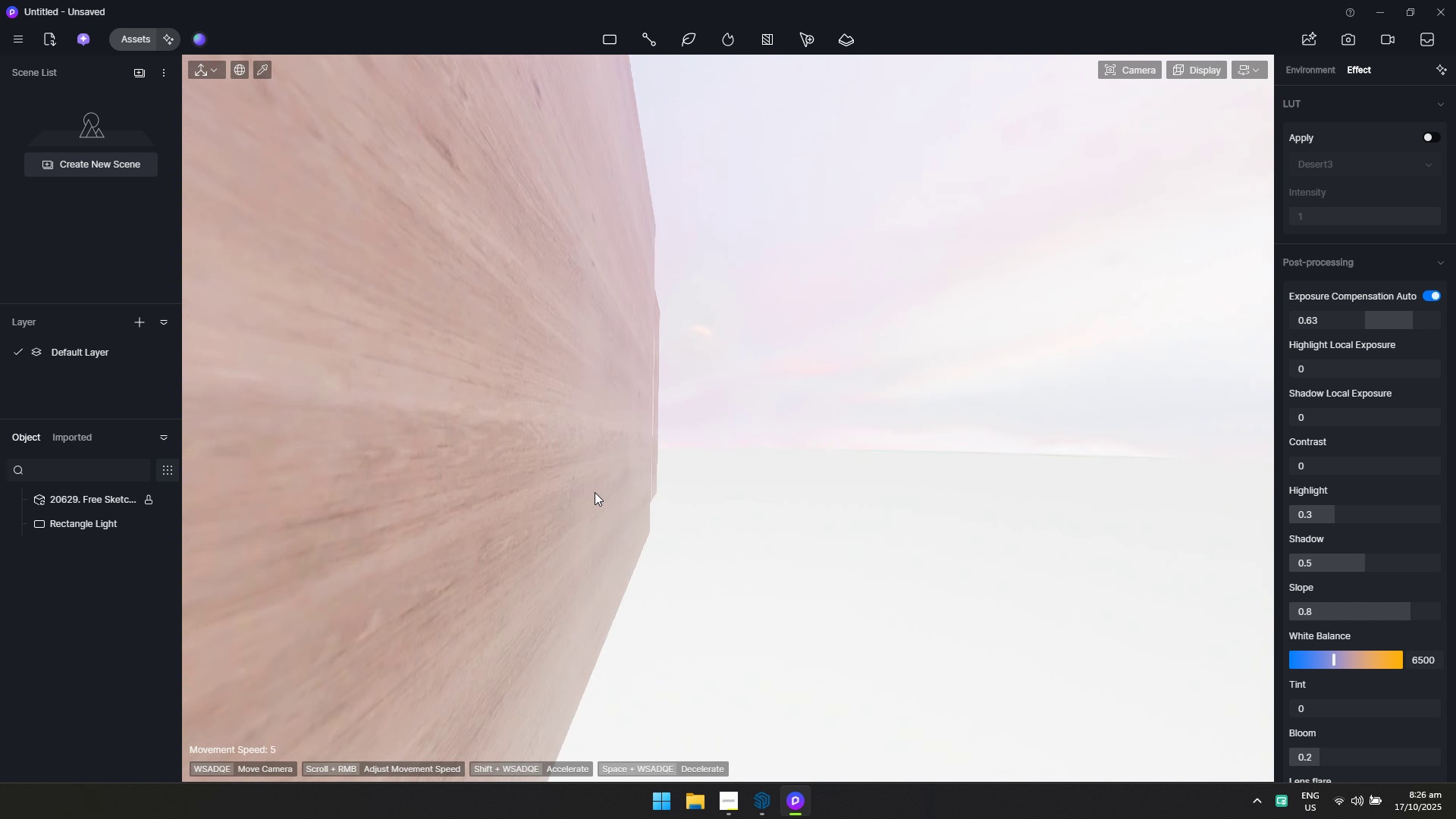 
hold_key(key=A, duration=1.12)
 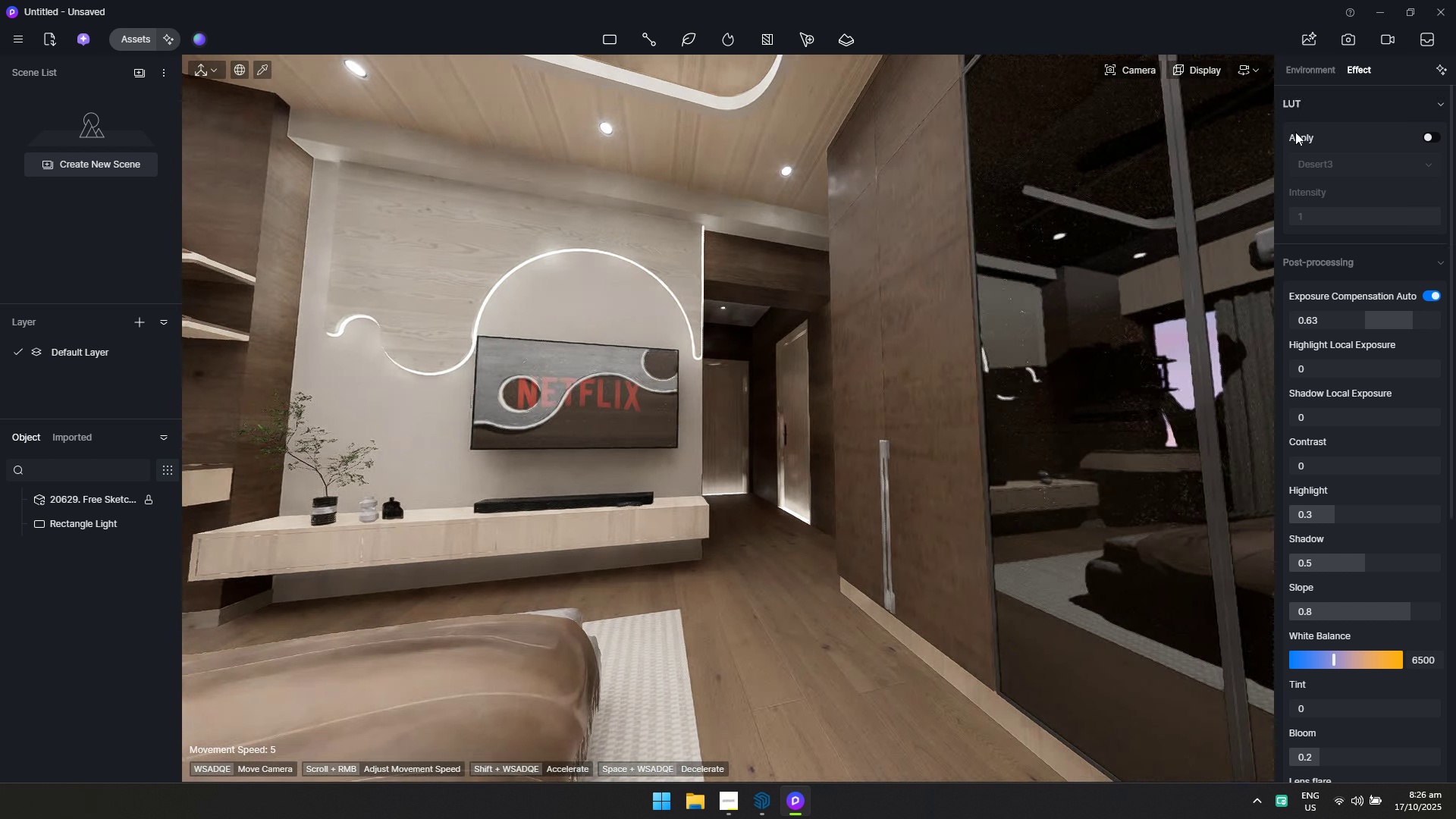 
scroll: coordinate [1378, 199], scroll_direction: up, amount: 7.0
 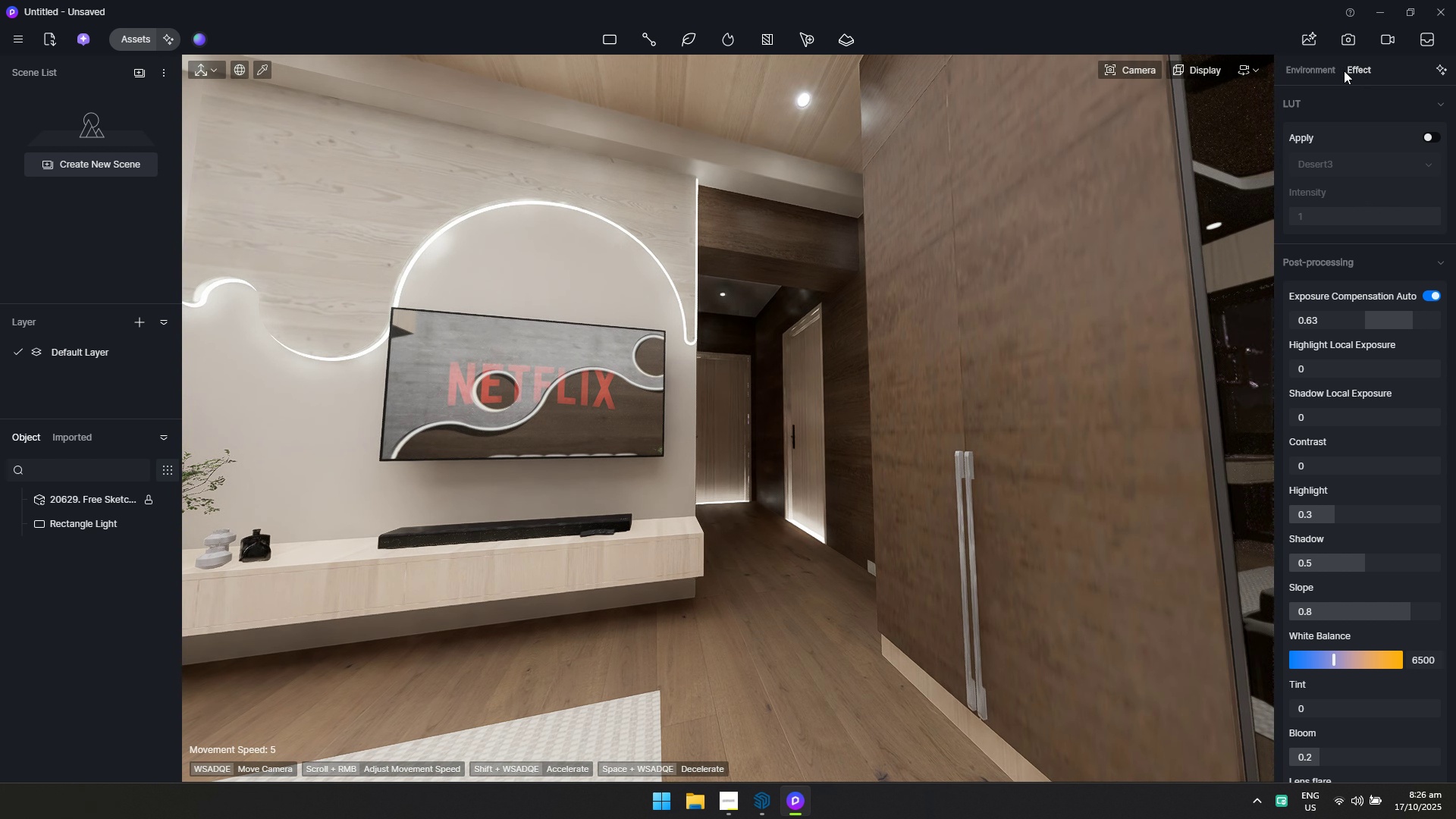 
double_click([1329, 69])
 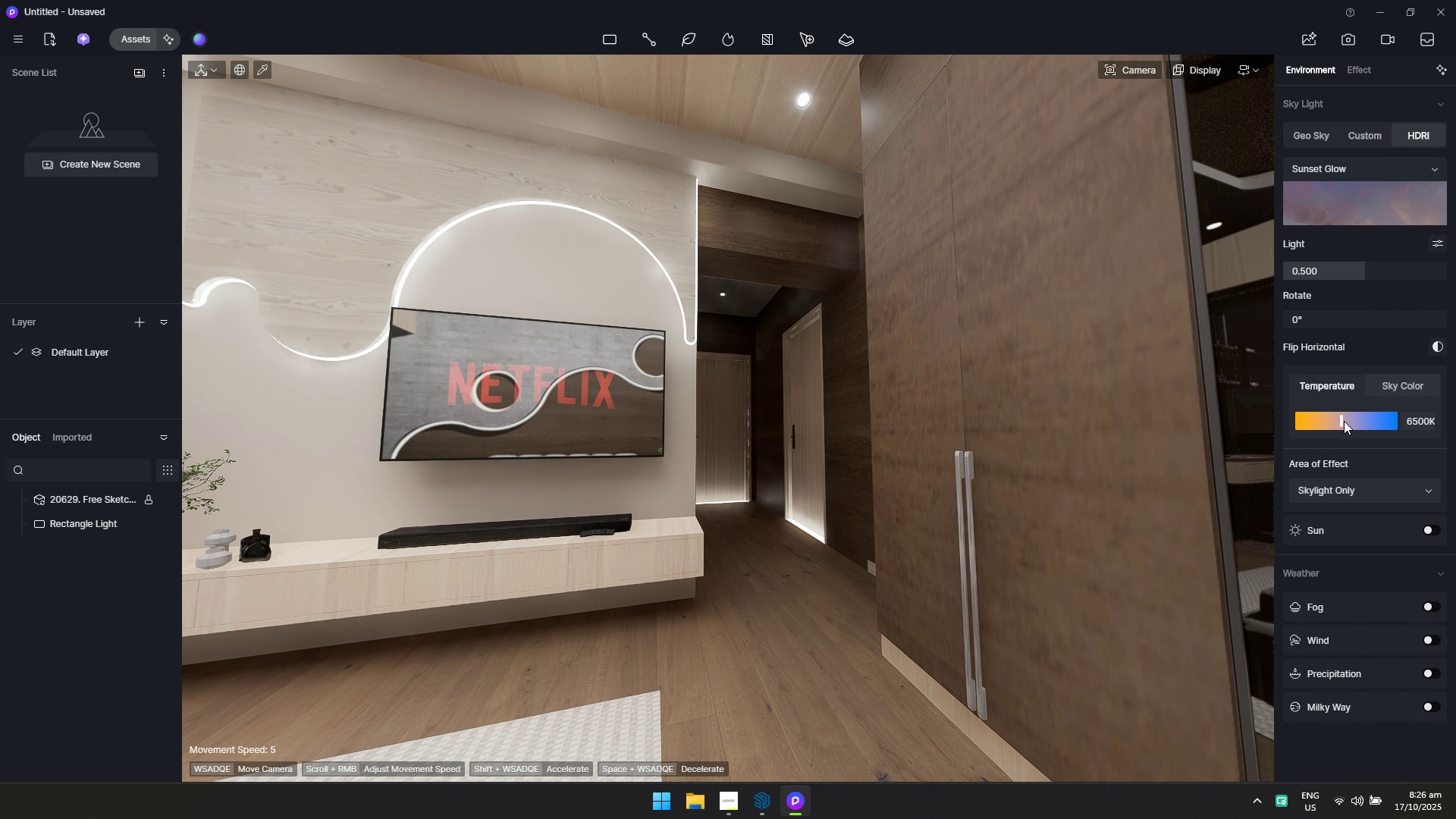 
left_click([1342, 421])
 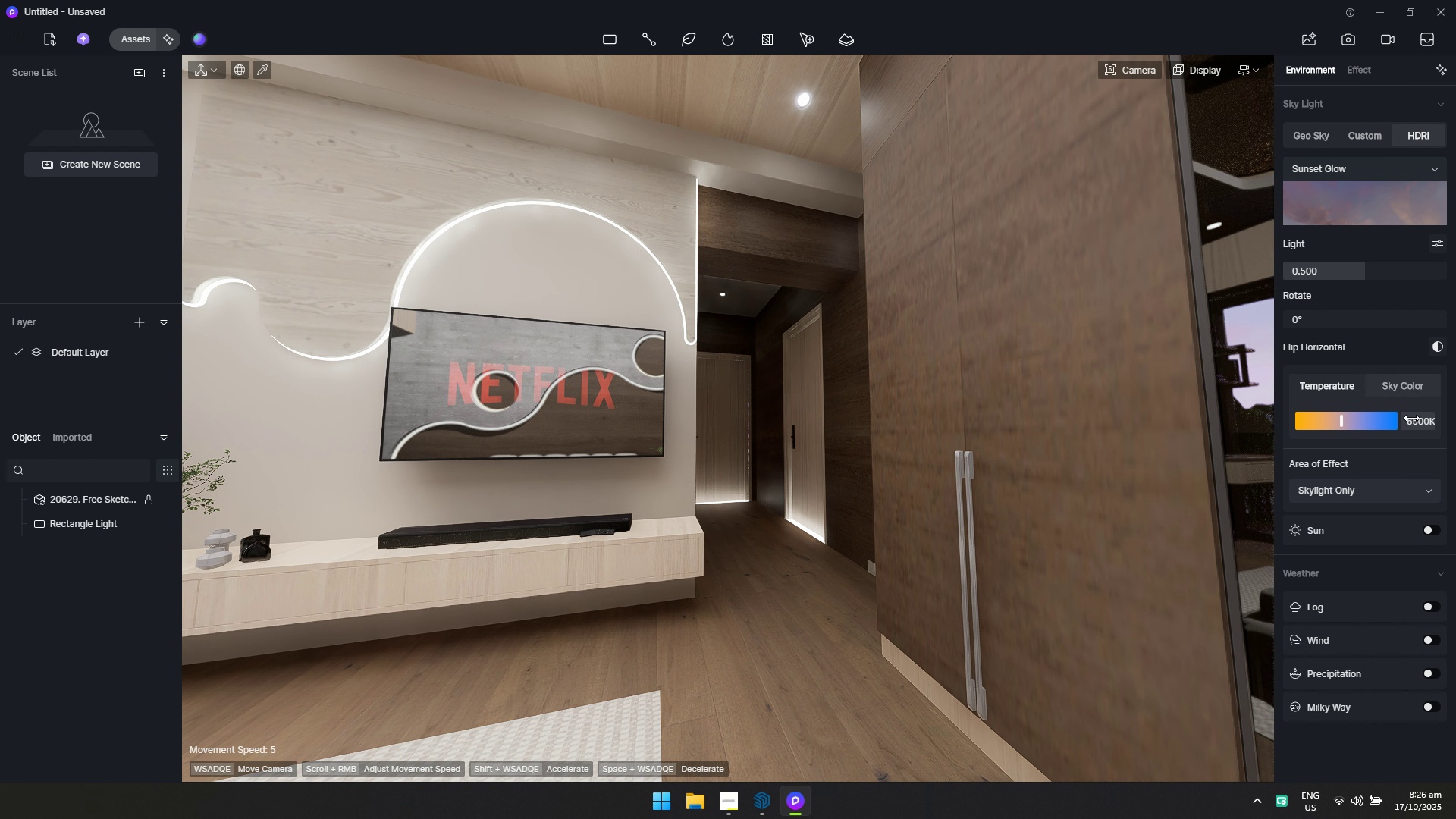 
left_click([1411, 418])
 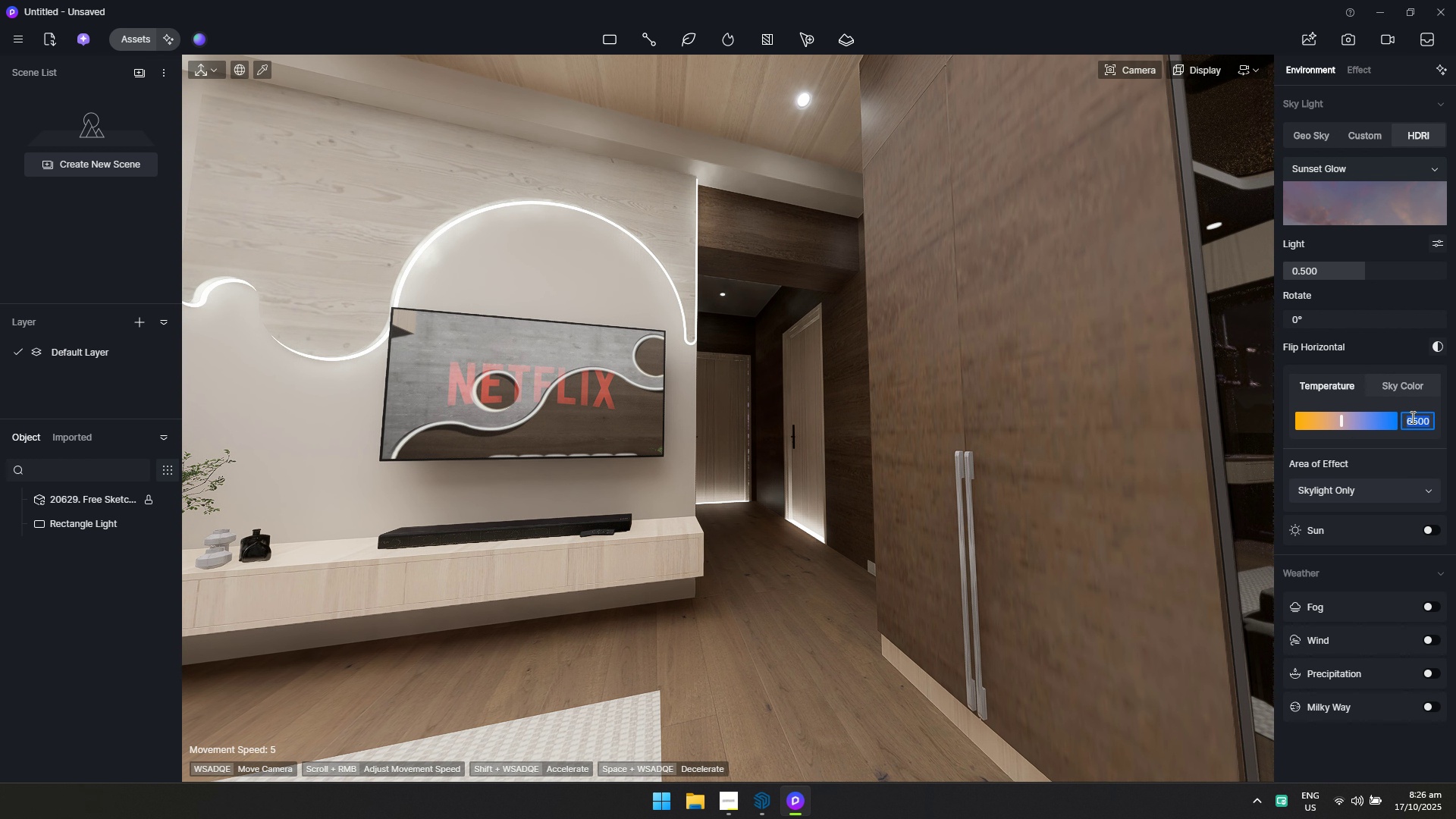 
key(Control+ControlLeft)
 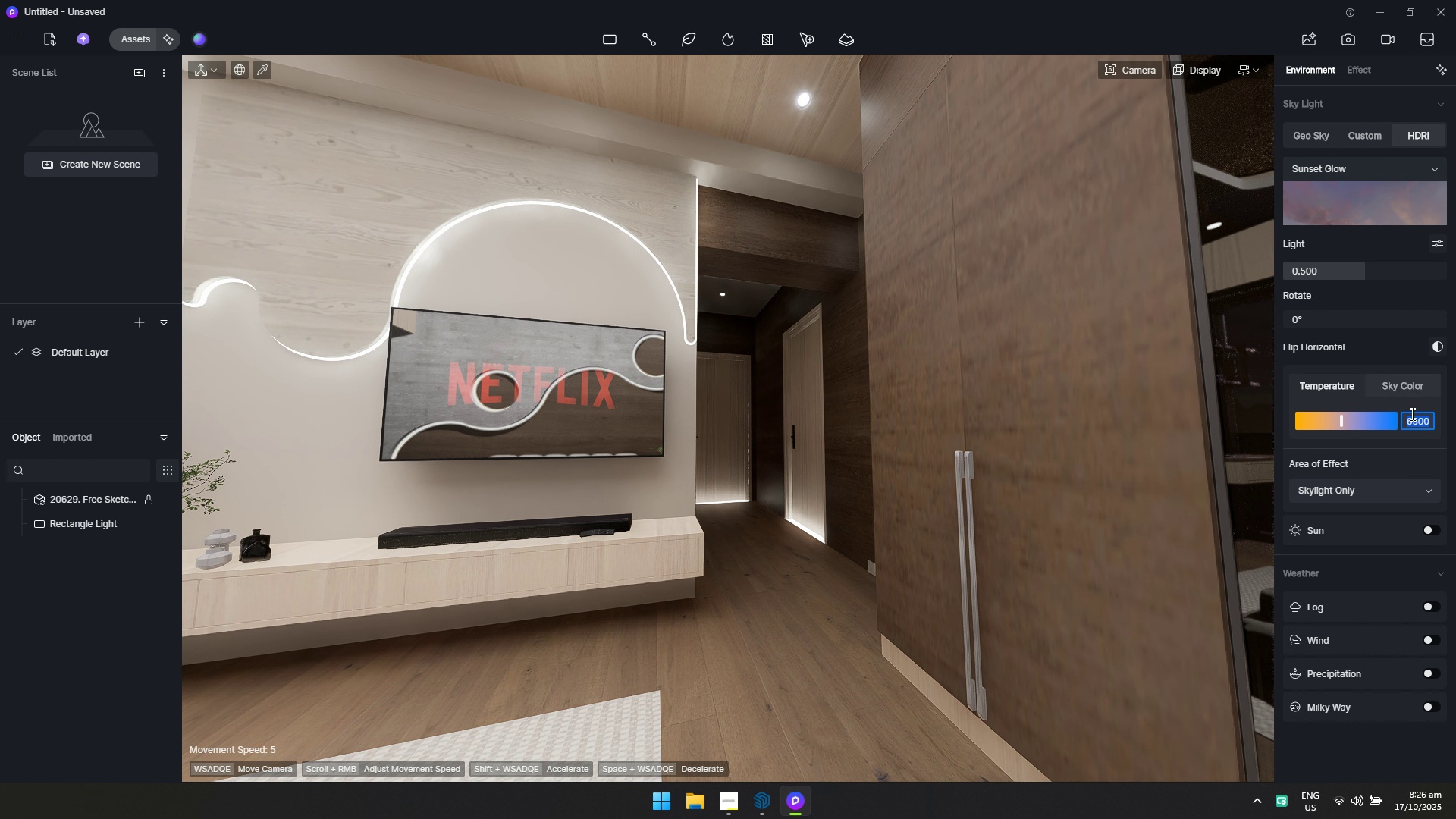 
type(10000)
 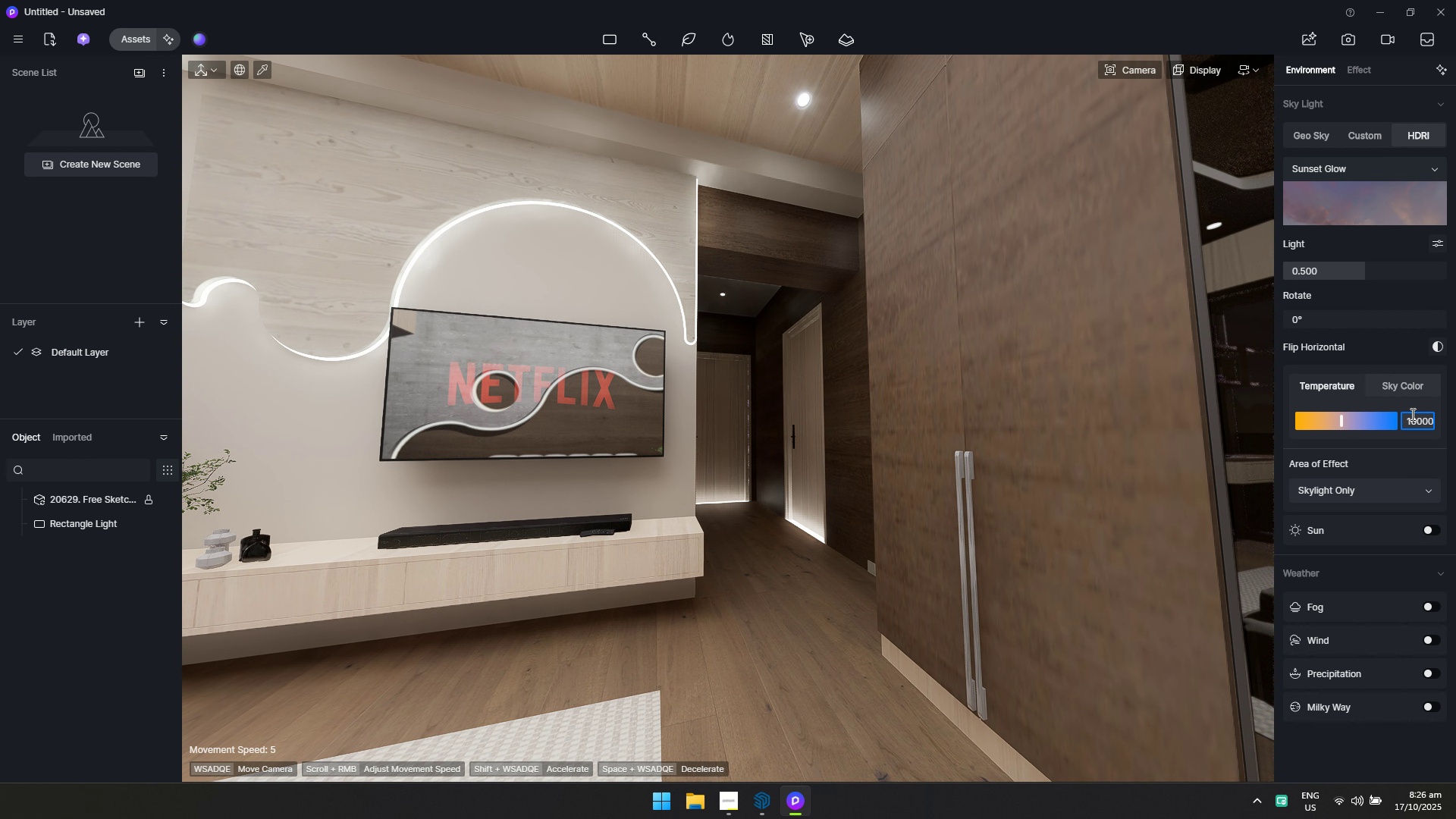 
key(Enter)
 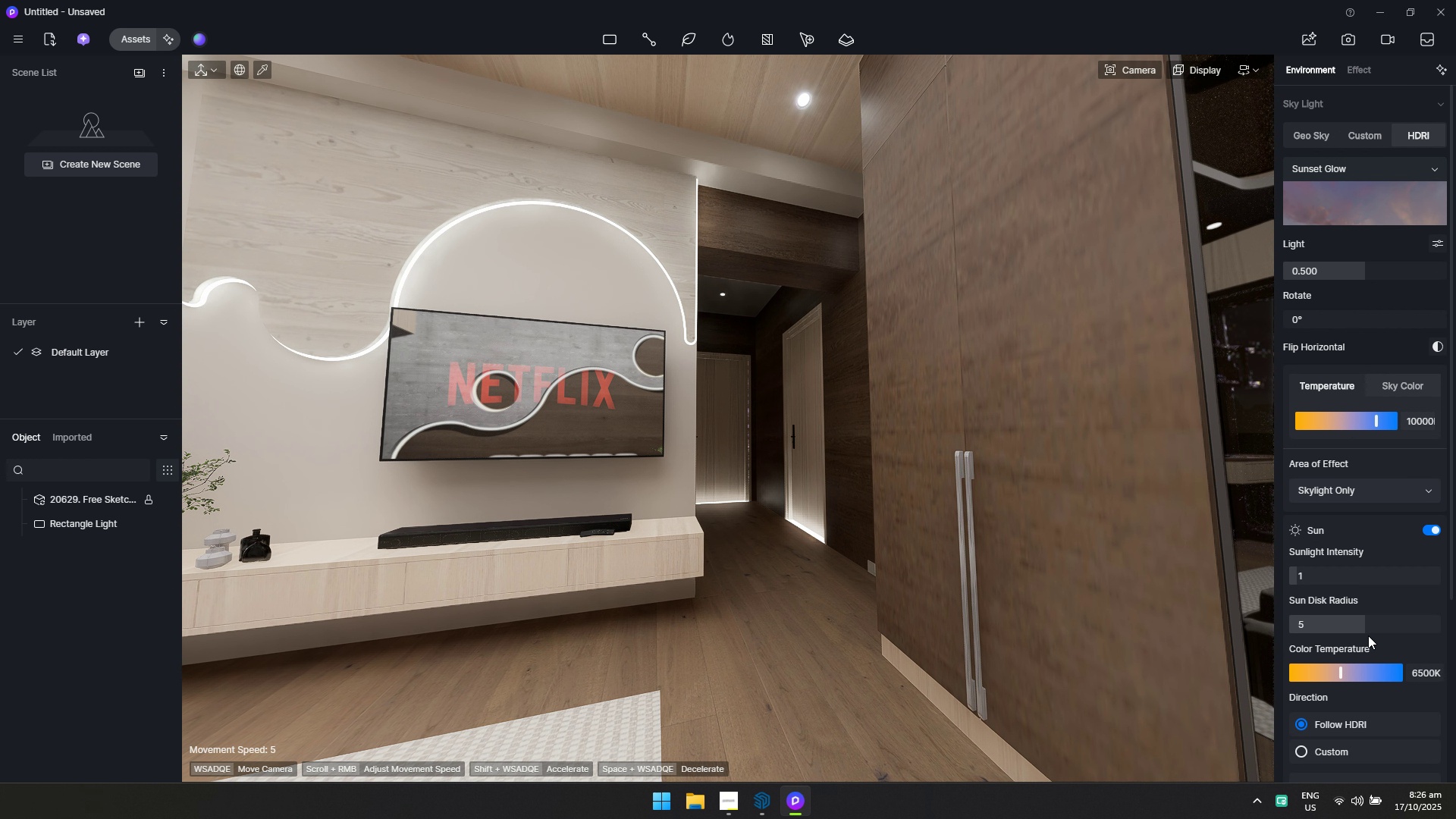 
scroll: coordinate [1329, 615], scroll_direction: down, amount: 3.0
 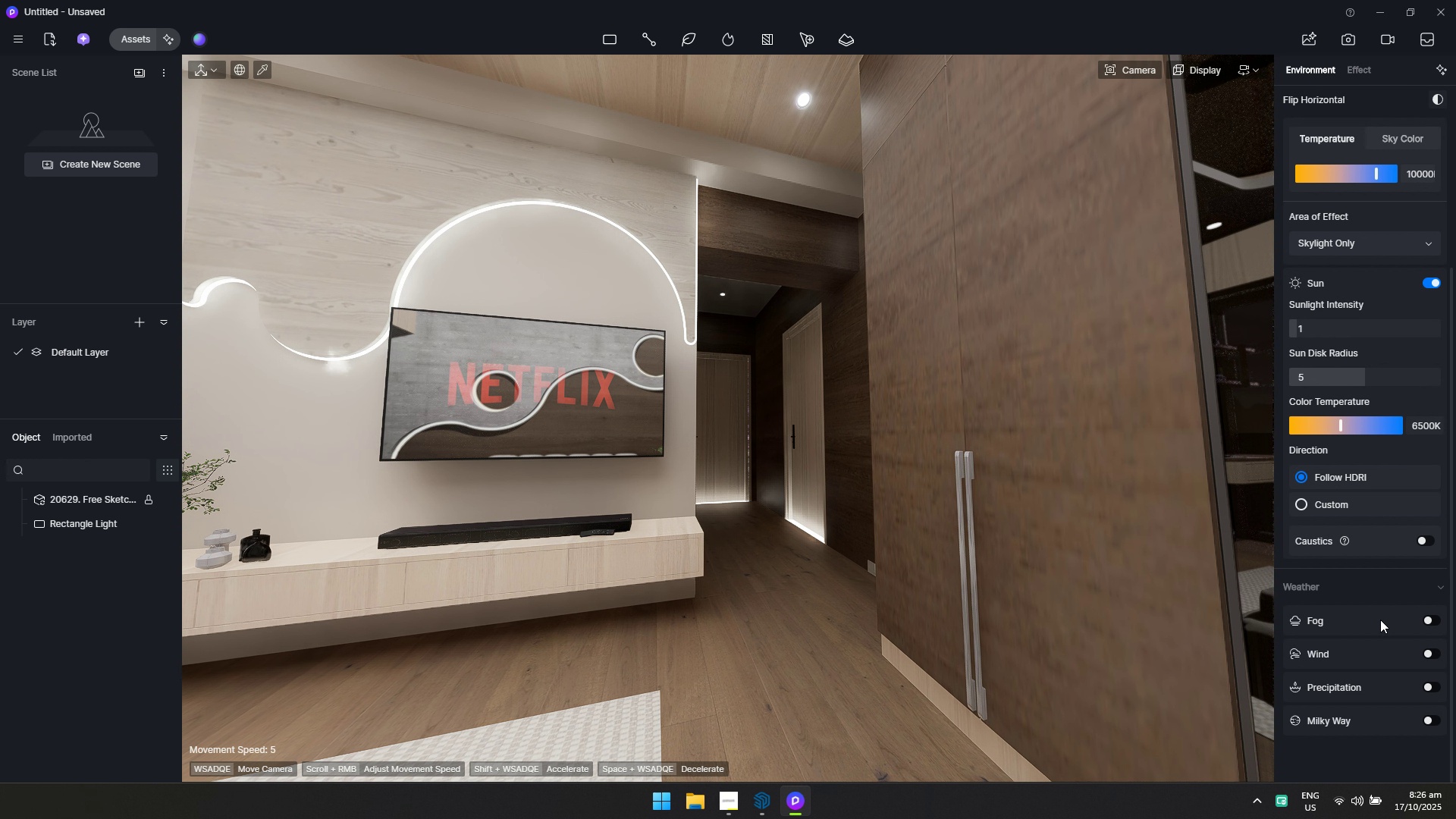 
scroll: coordinate [1379, 606], scroll_direction: none, amount: 0.0
 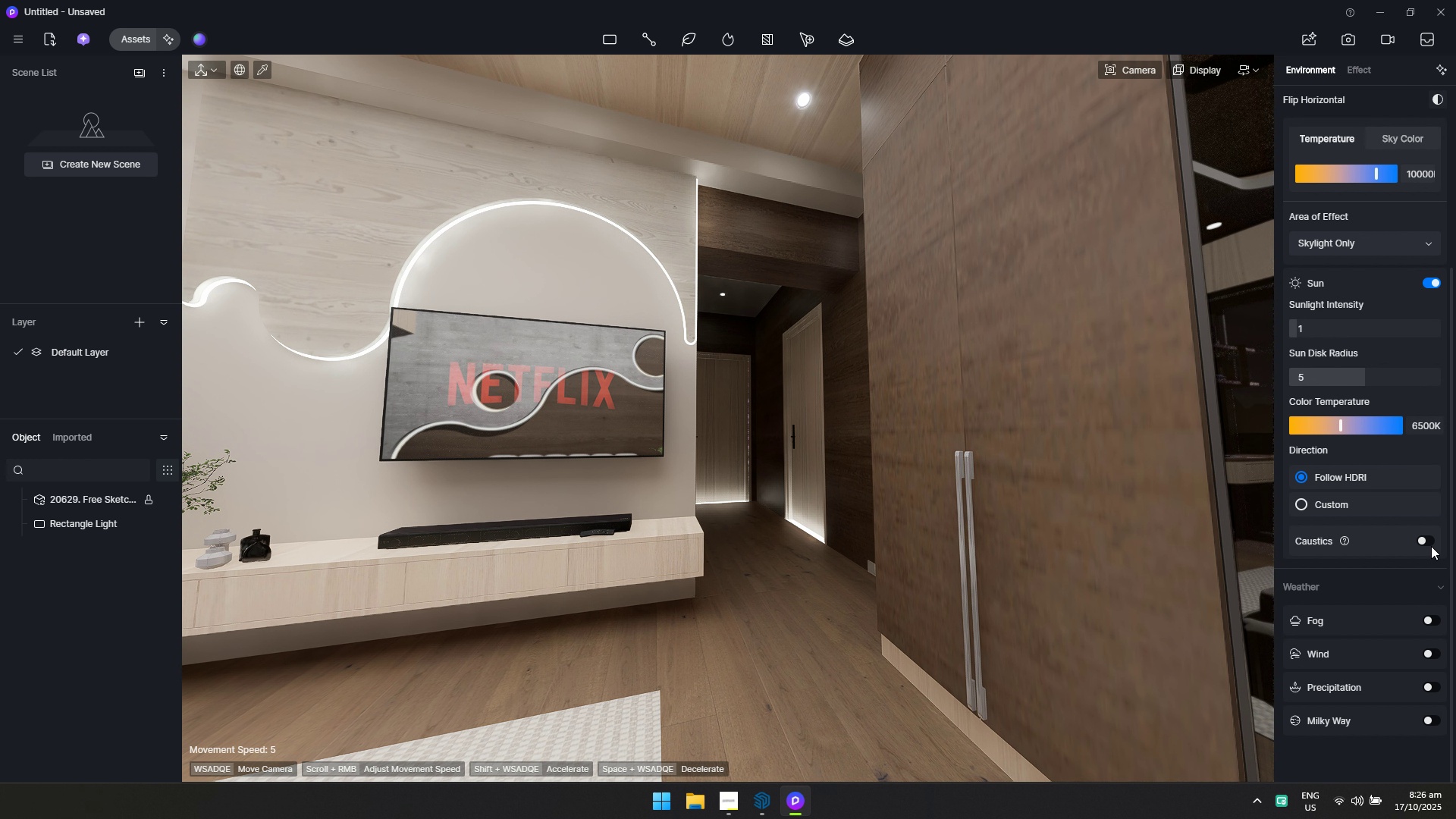 
left_click([1430, 539])
 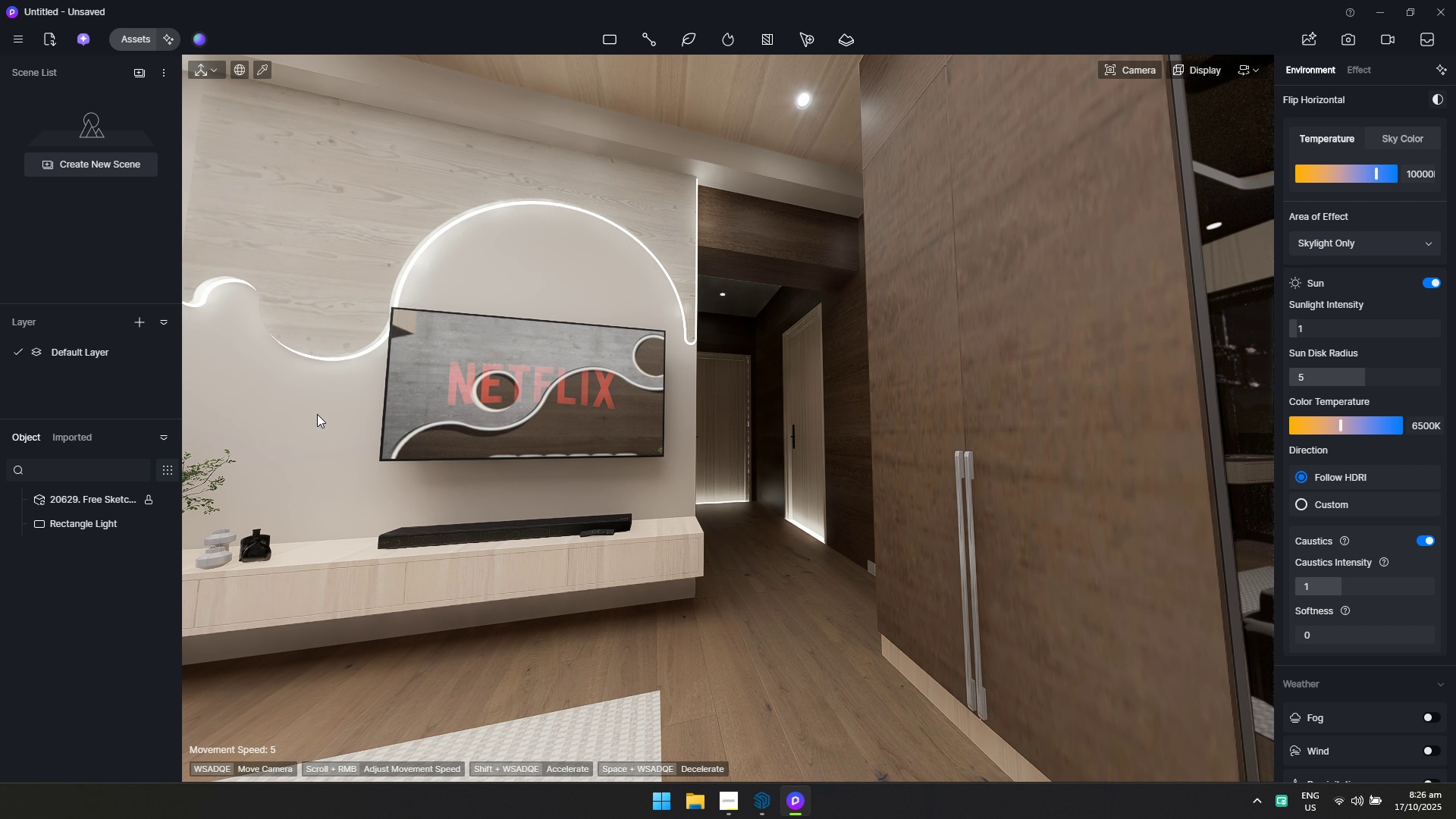 
left_click([310, 445])
 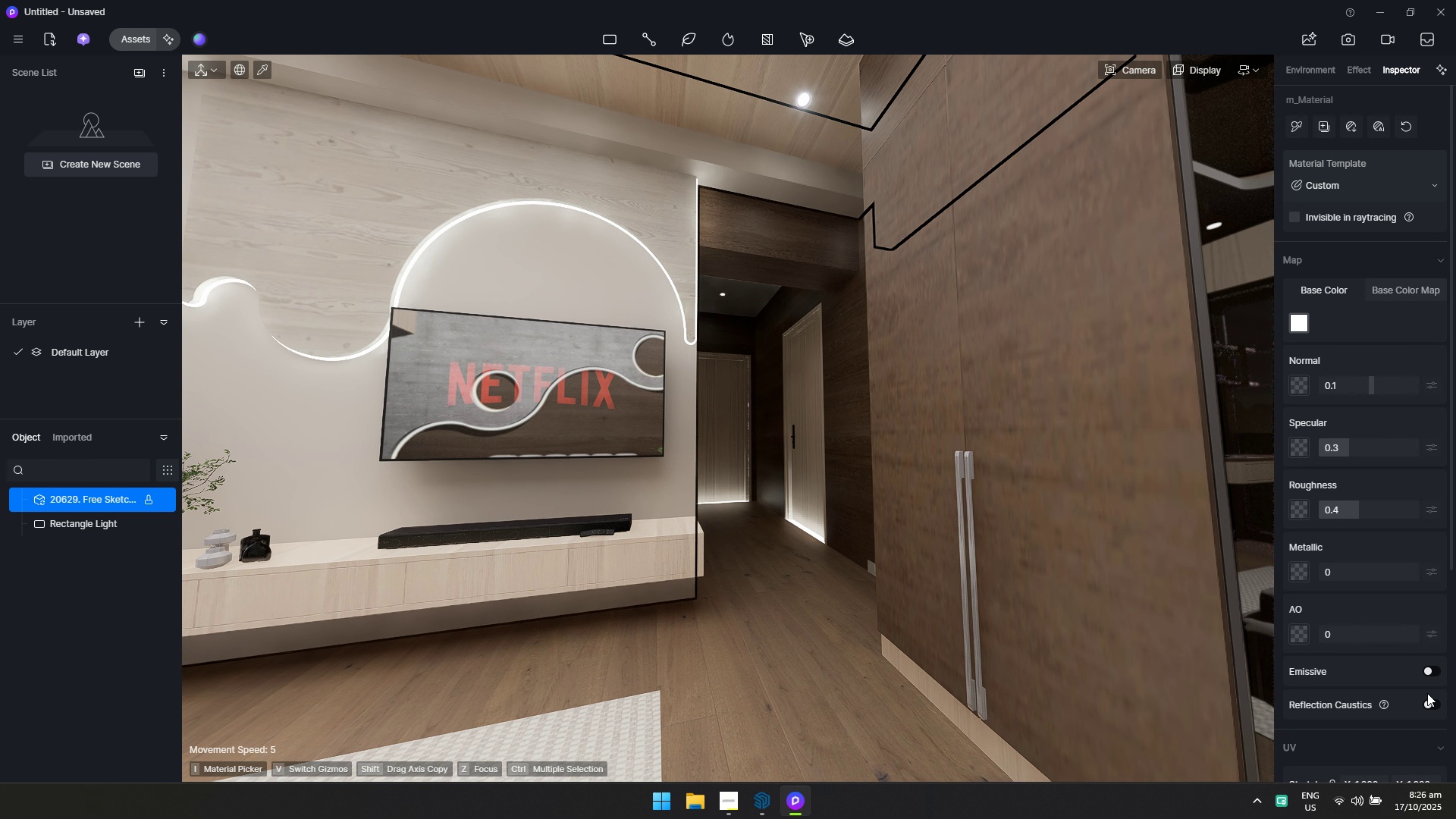 
left_click([1432, 704])
 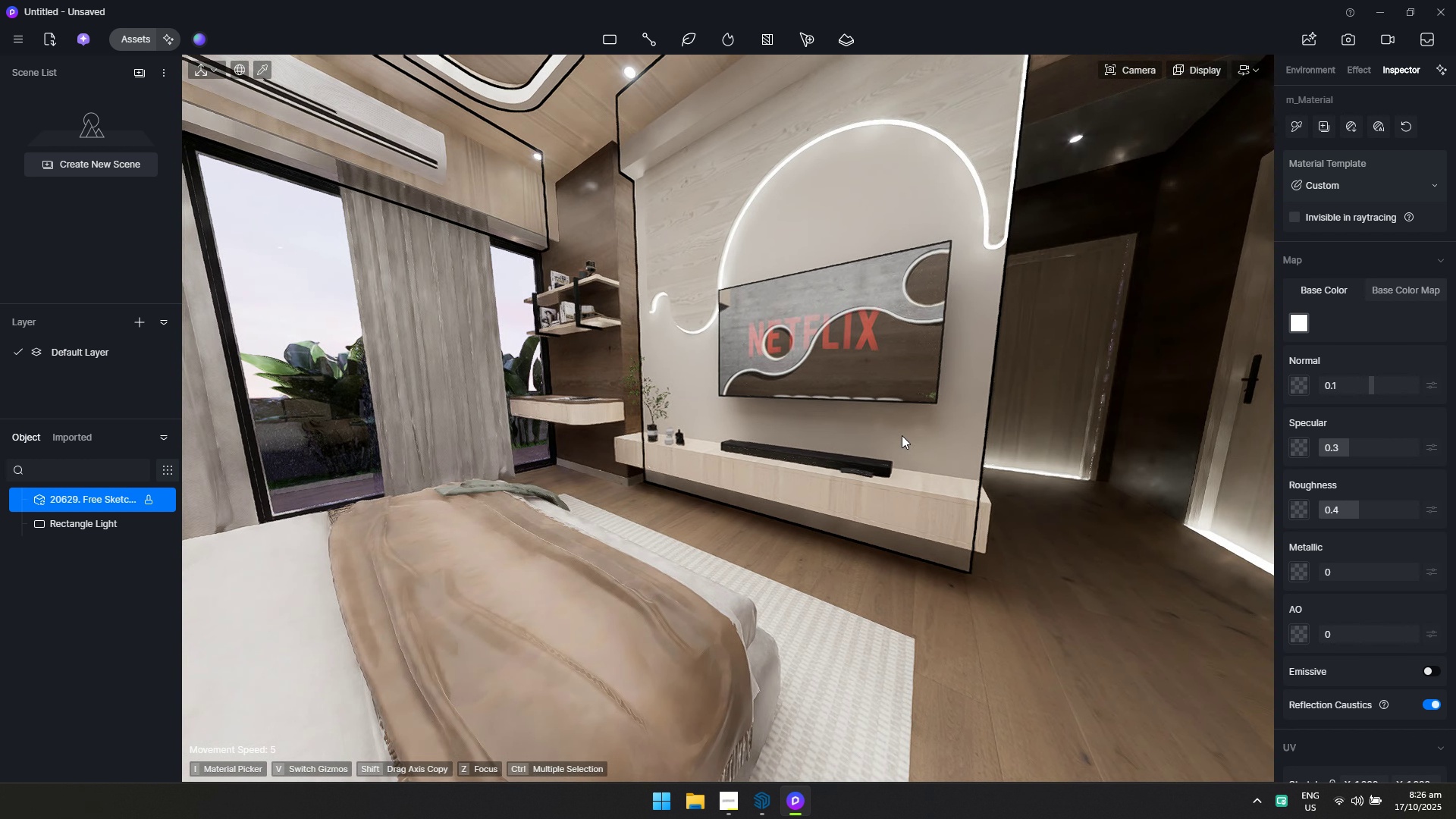 
left_click([981, 578])
 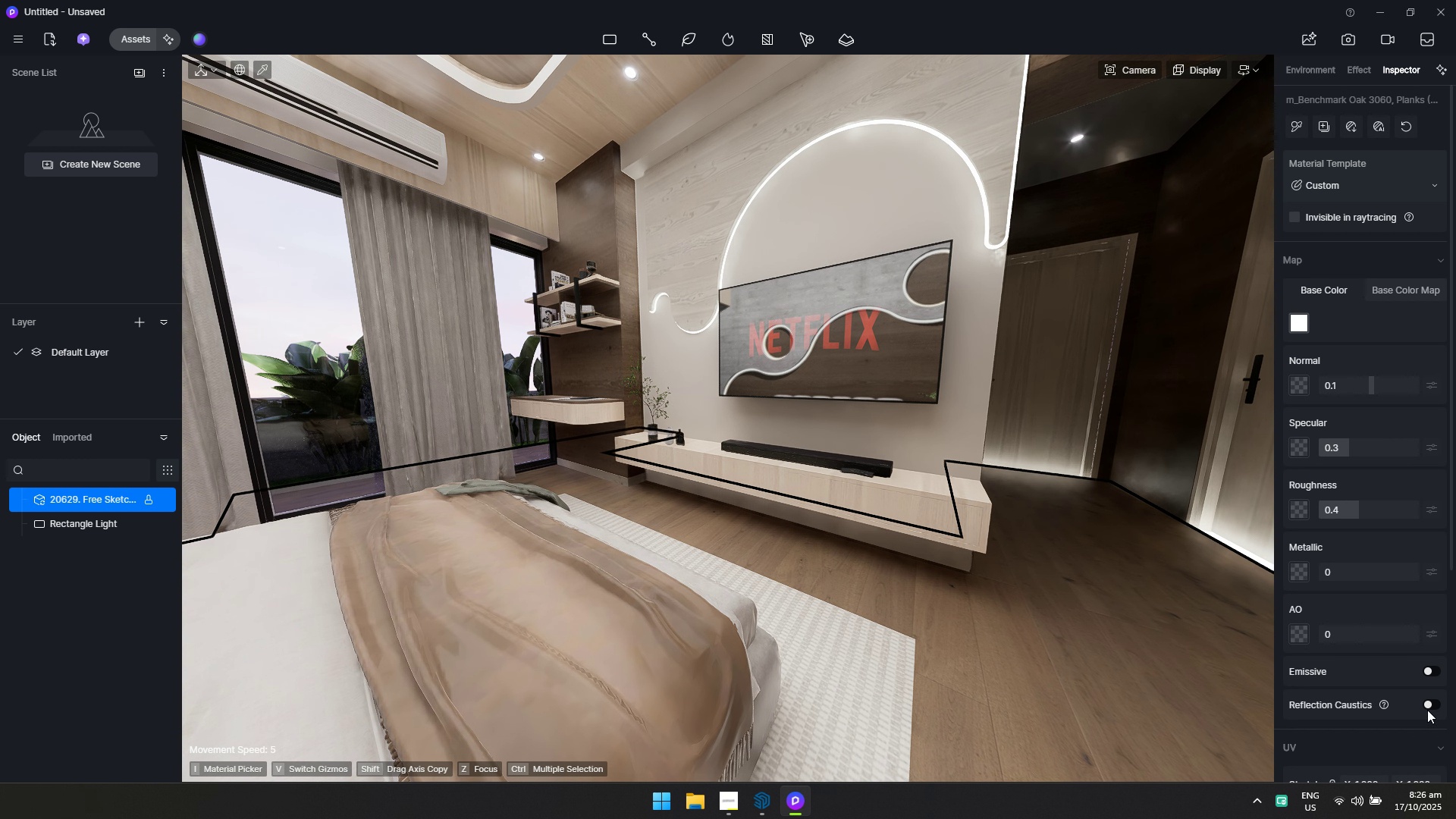 
left_click([1429, 706])
 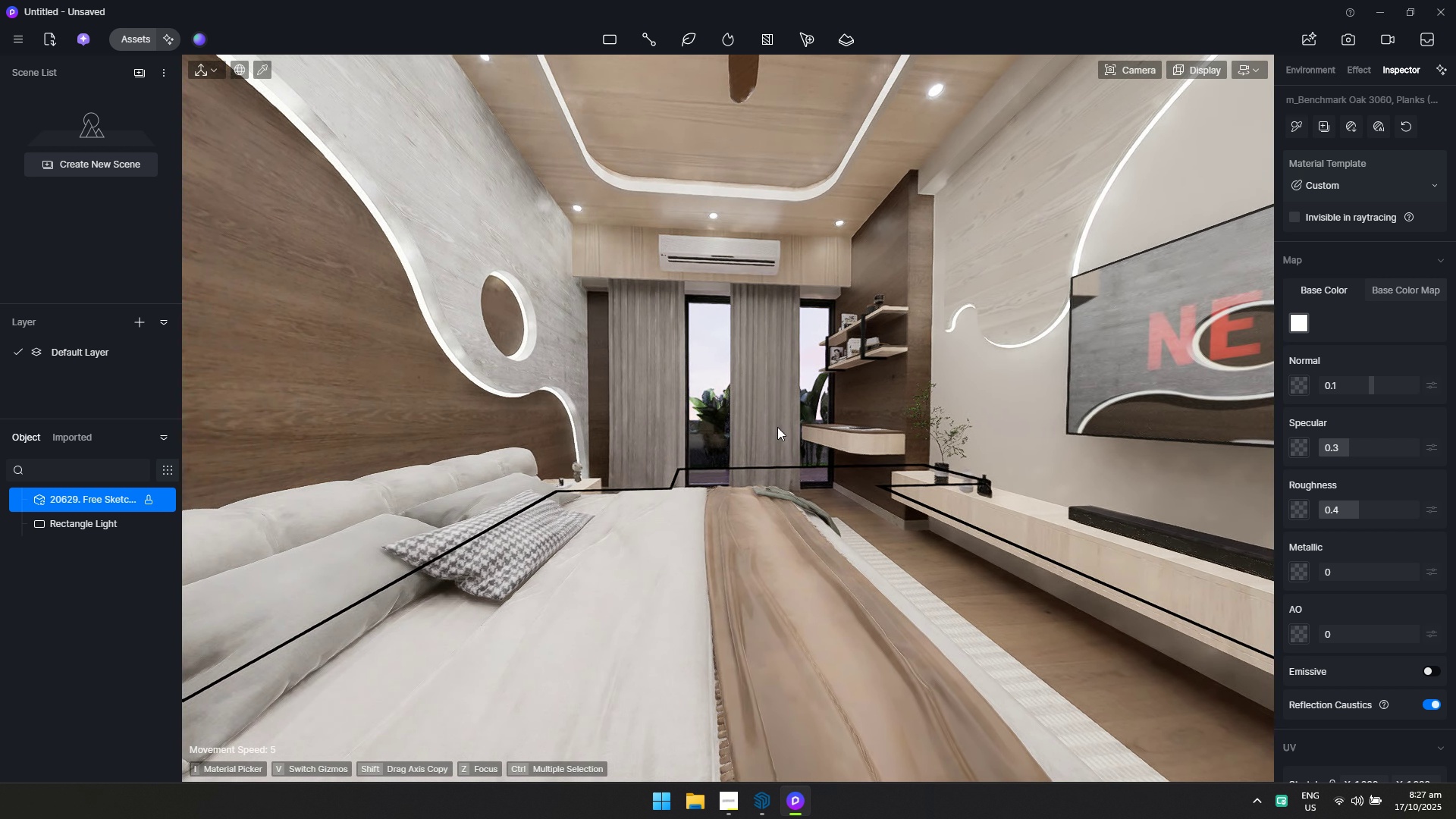 
left_click([709, 348])
 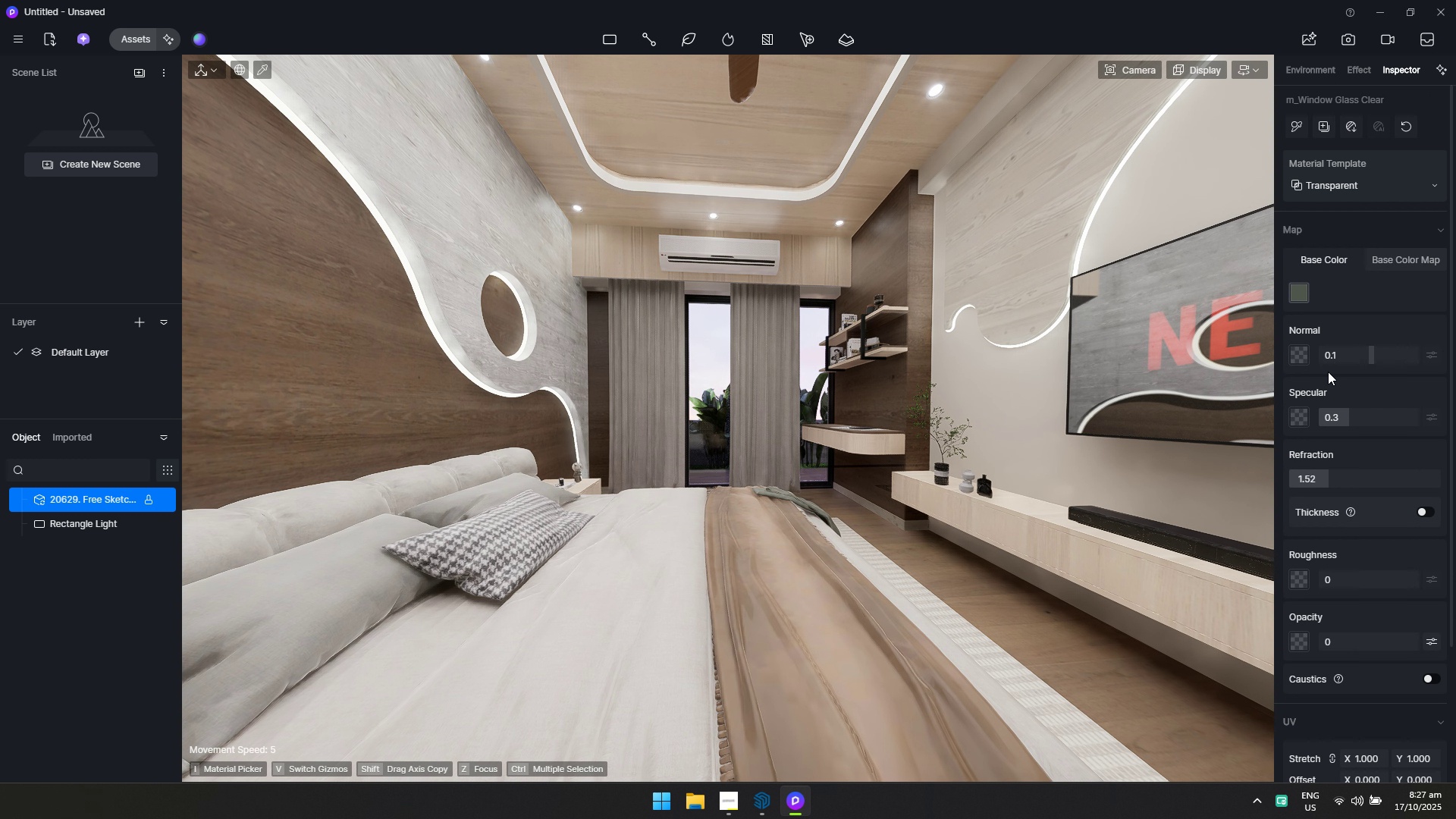 
scroll: coordinate [1345, 294], scroll_direction: up, amount: 4.0
 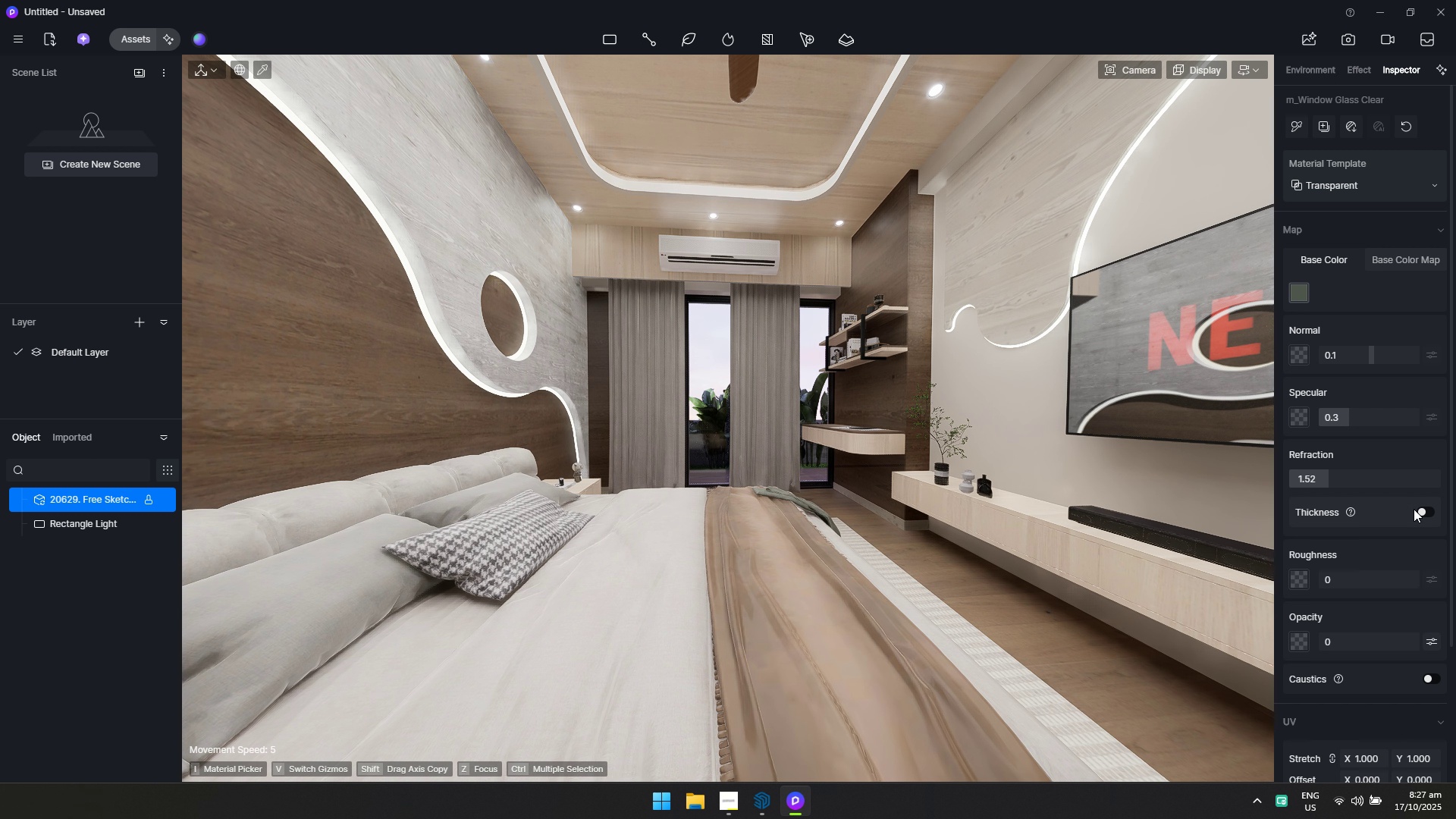 
left_click([1425, 510])
 